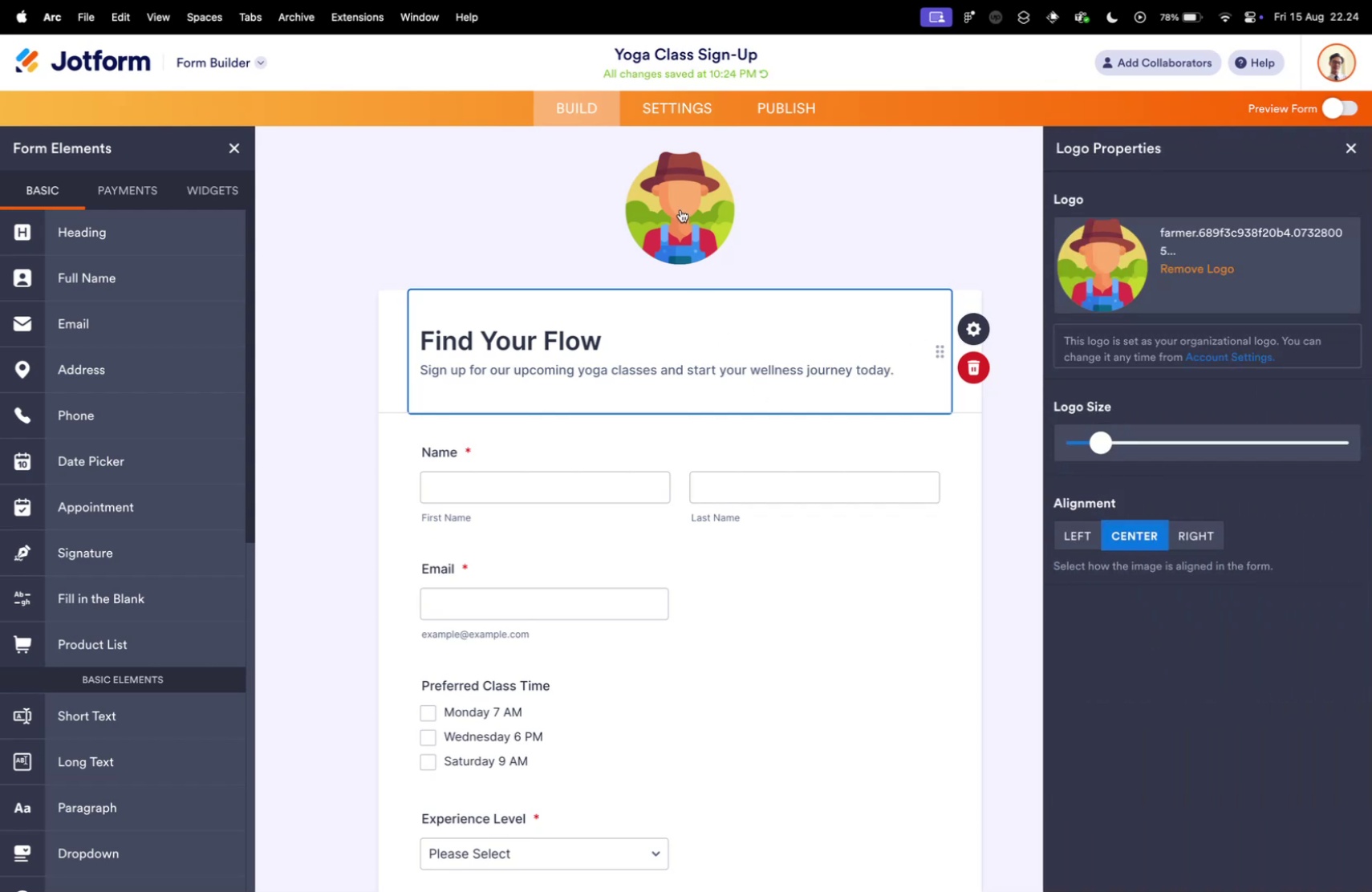 
scroll: coordinate [775, 401], scroll_direction: up, amount: 22.0
 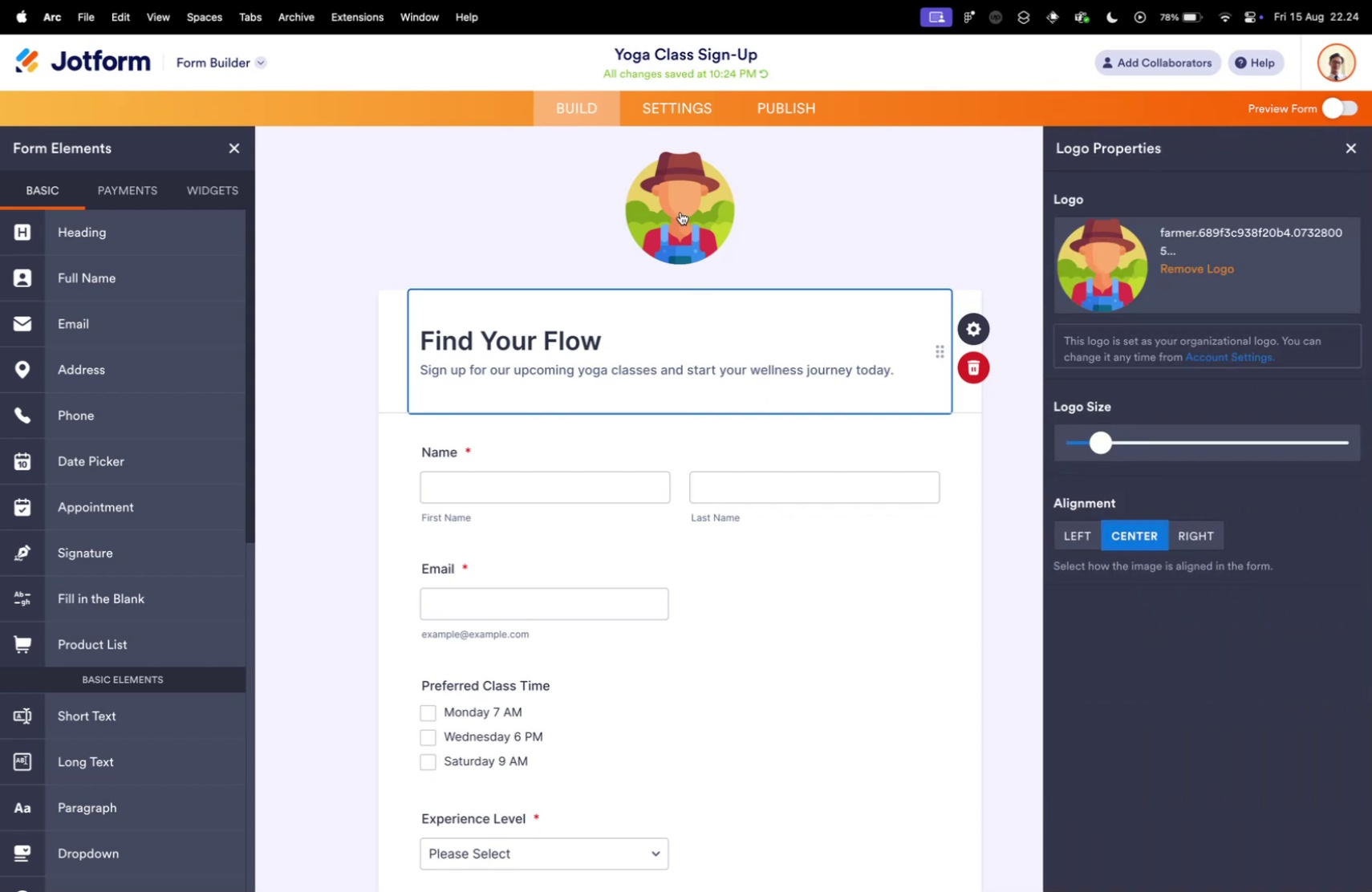 
left_click([680, 208])
 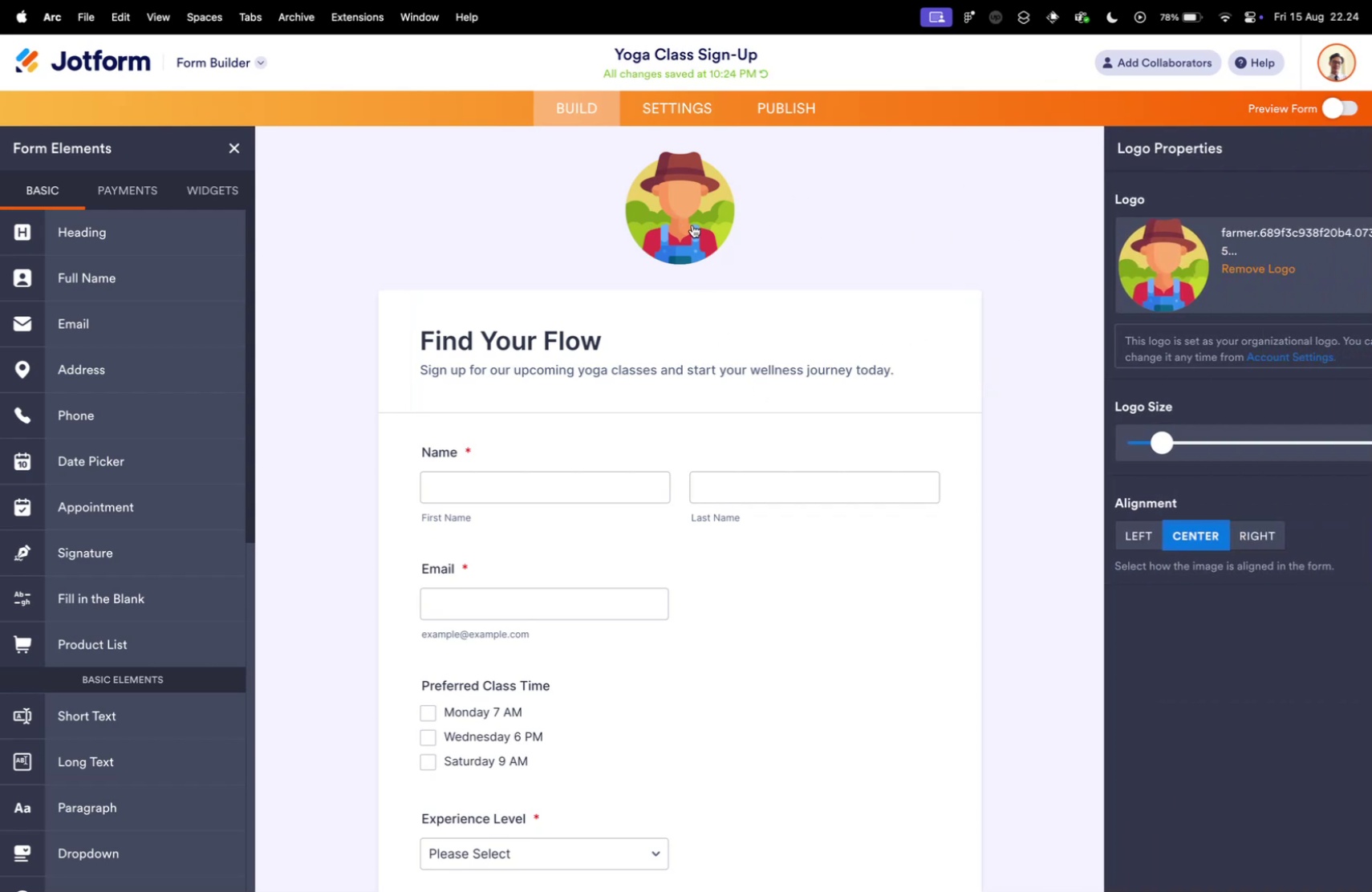 
wait(7.11)
 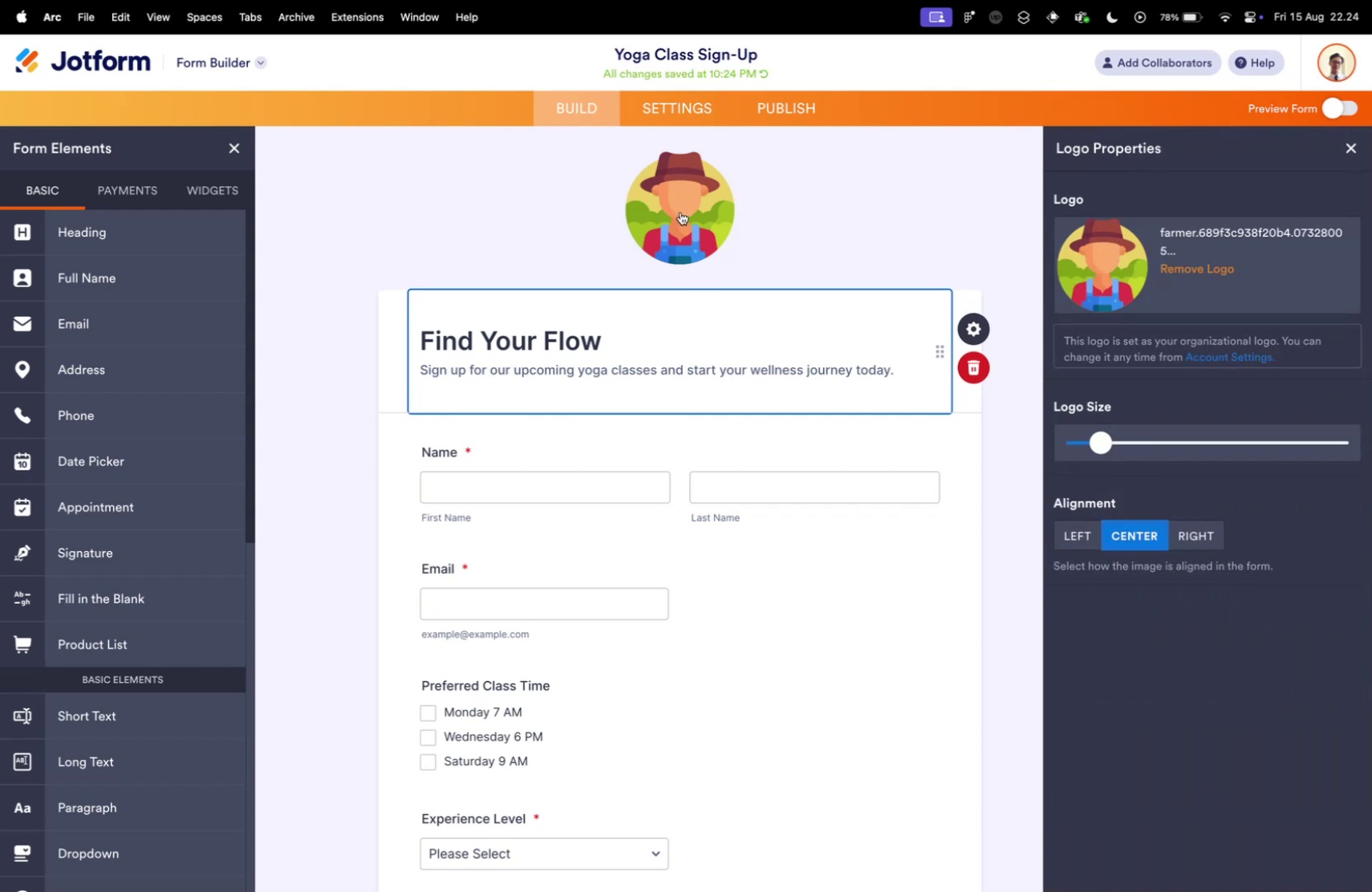 
double_click([644, 217])
 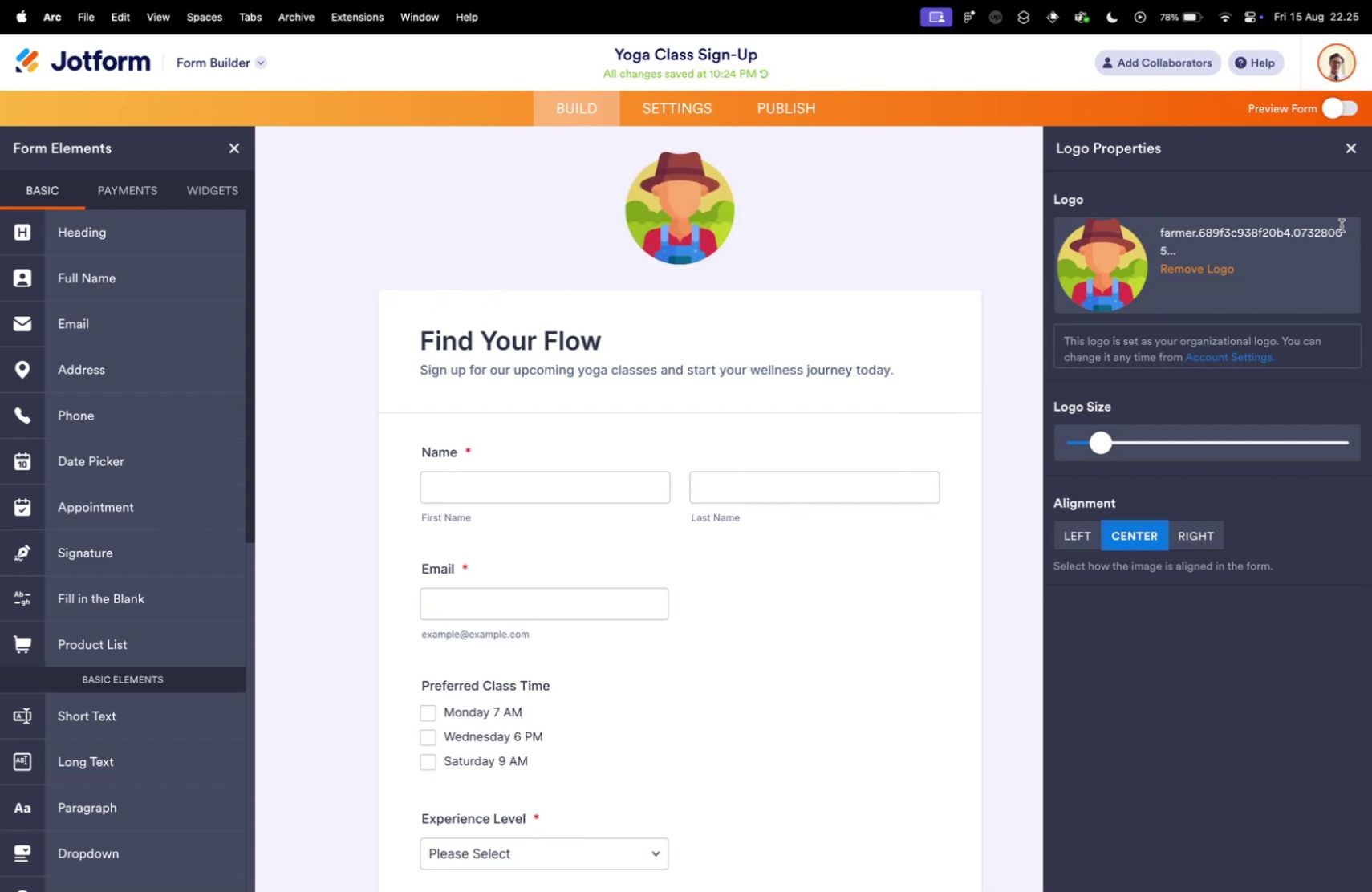 
left_click_drag(start_coordinate=[697, 225], to_coordinate=[382, 275])
 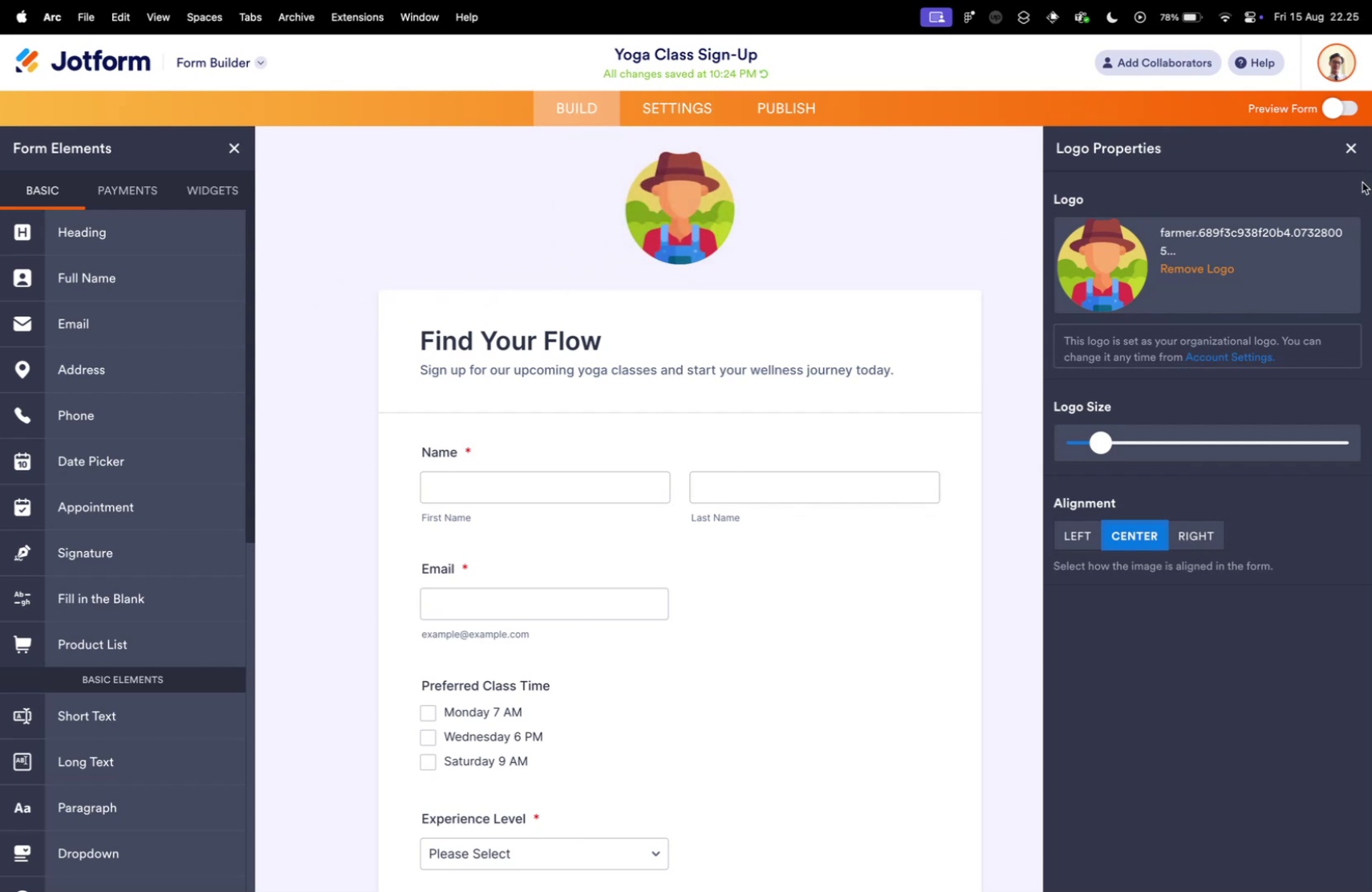 
left_click([653, 217])
 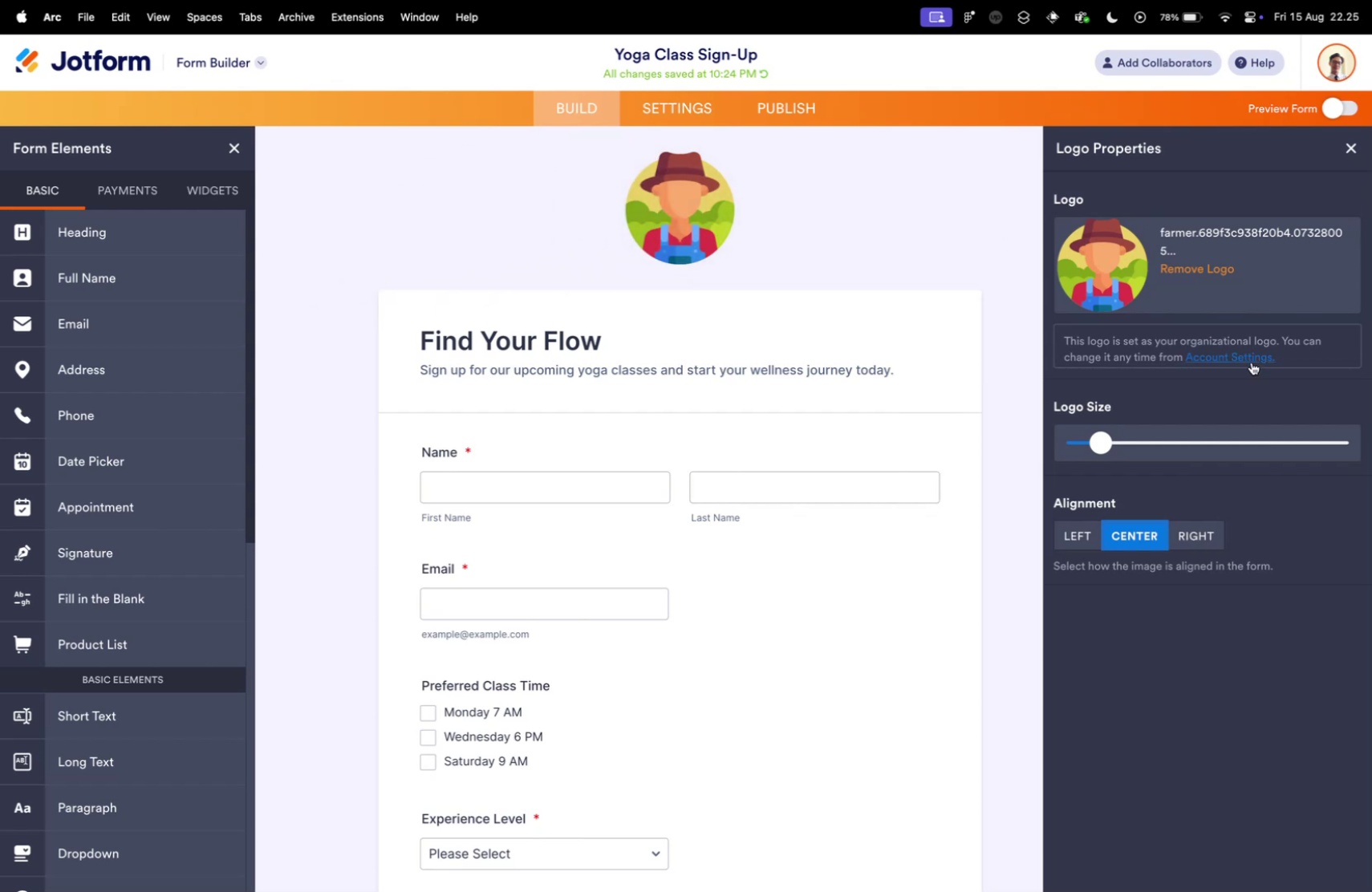 
mouse_move([1350, 197])
 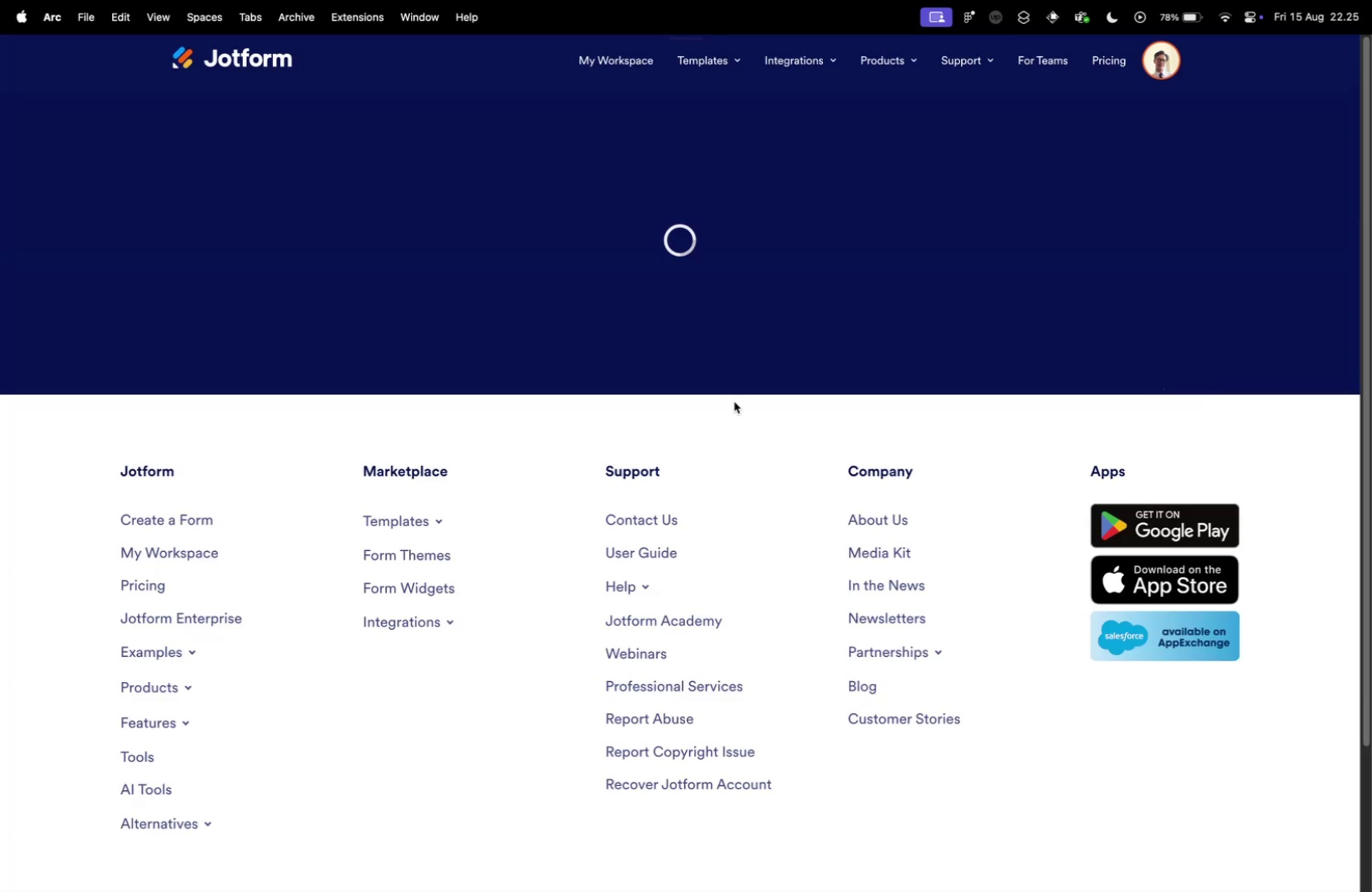 
left_click([1241, 355])
 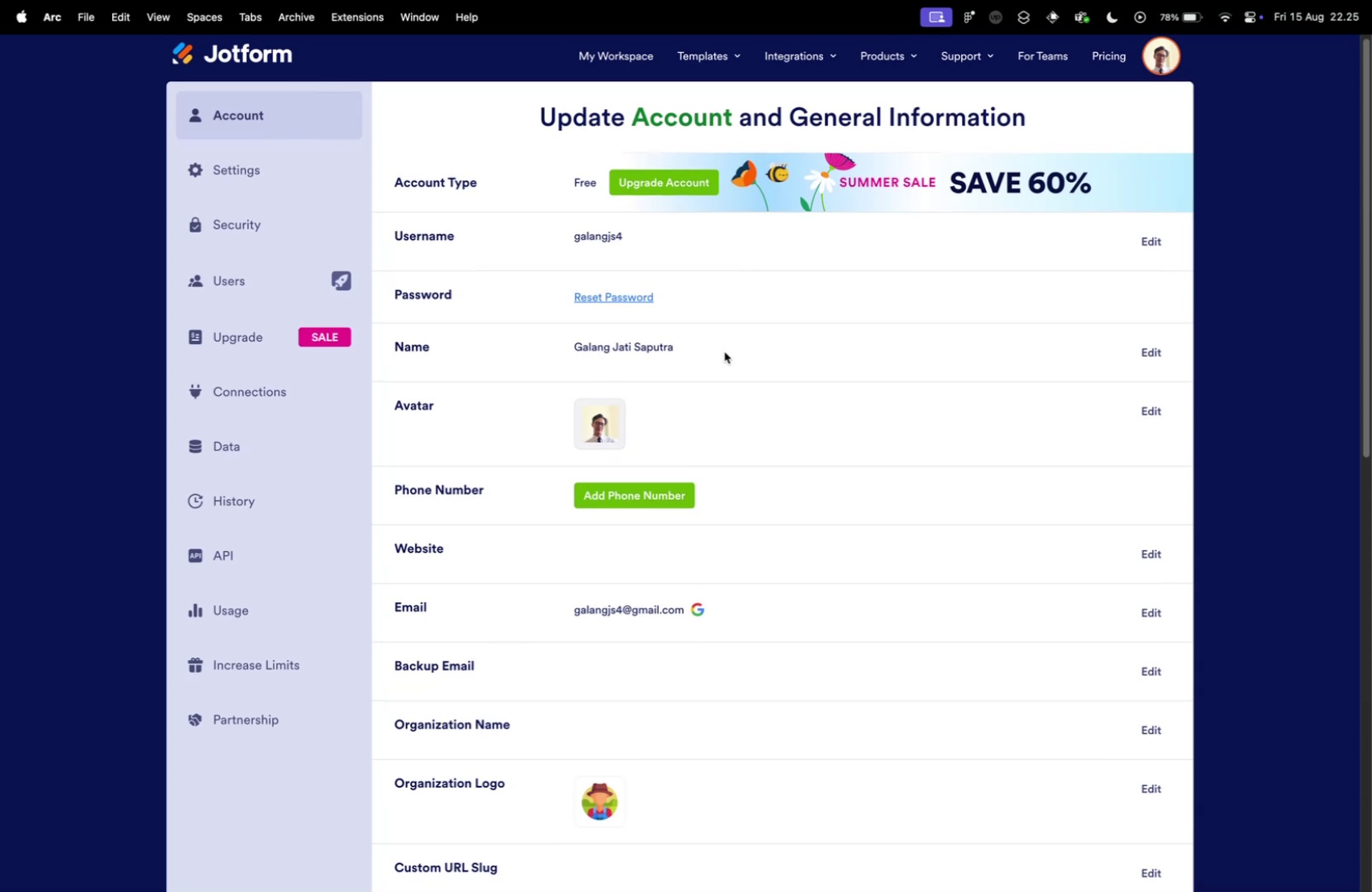 
wait(7.36)
 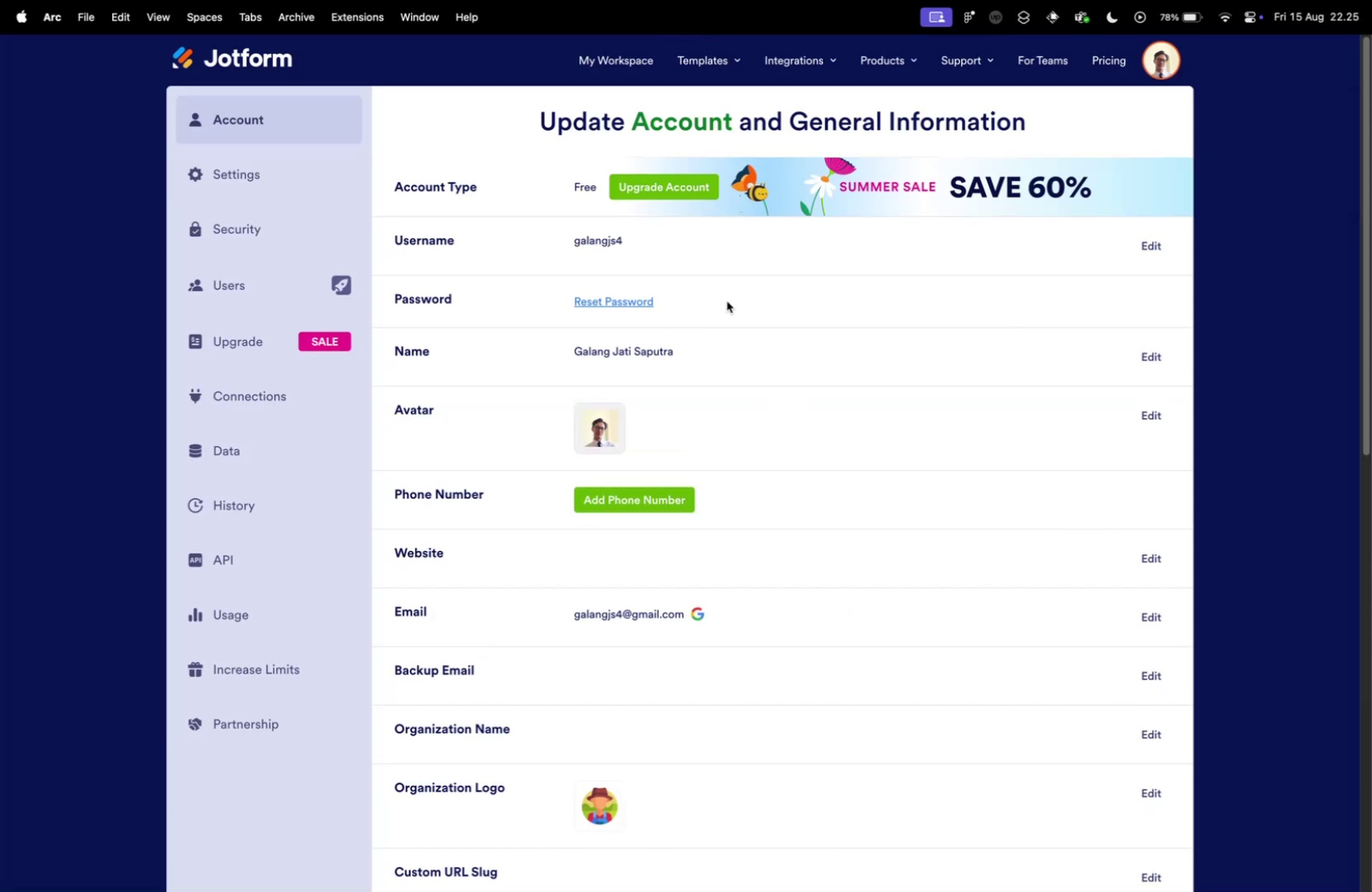 
scroll: coordinate [725, 351], scroll_direction: down, amount: 19.0
 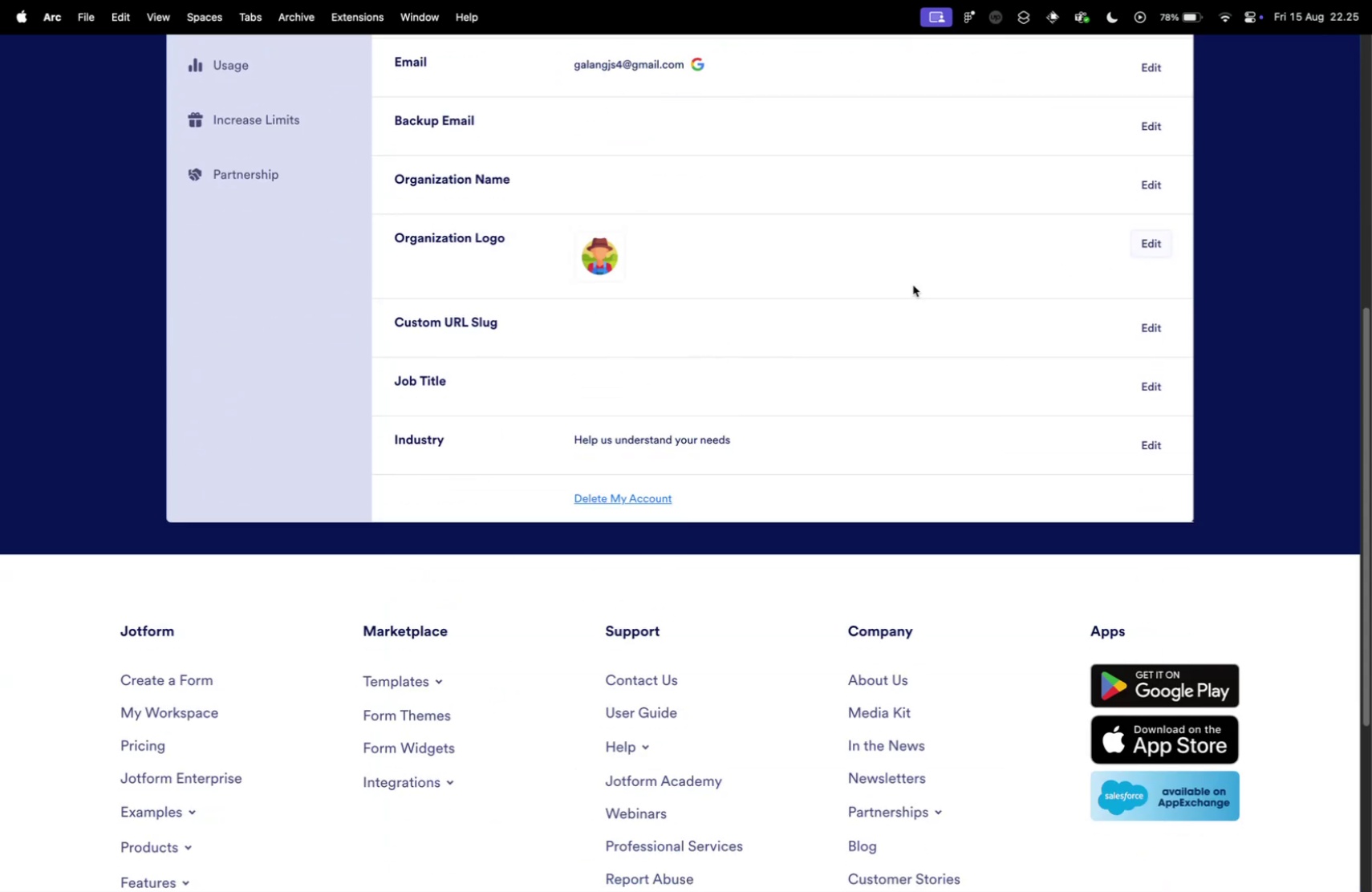 
wait(6.58)
 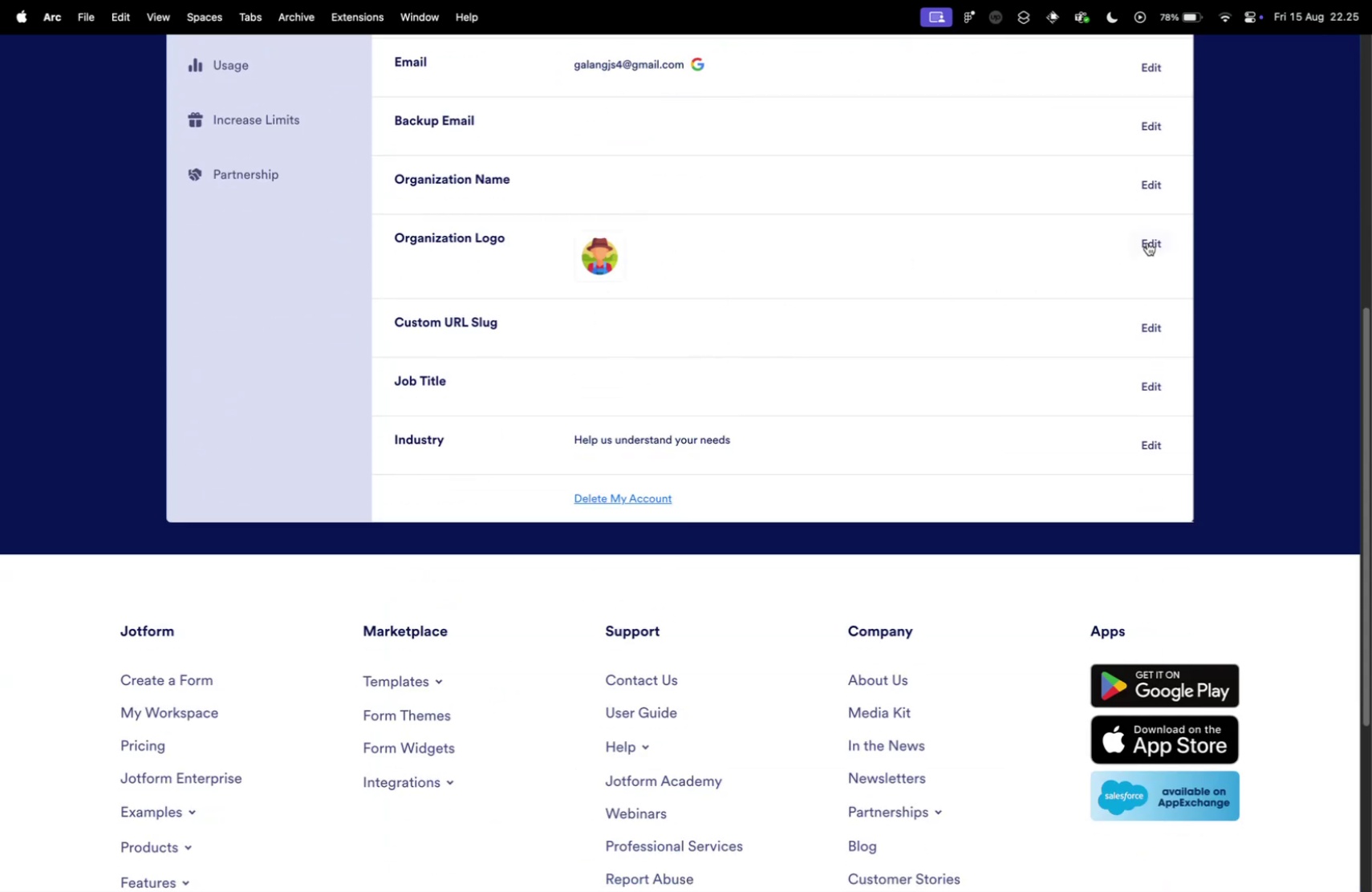 
left_click([1164, 241])
 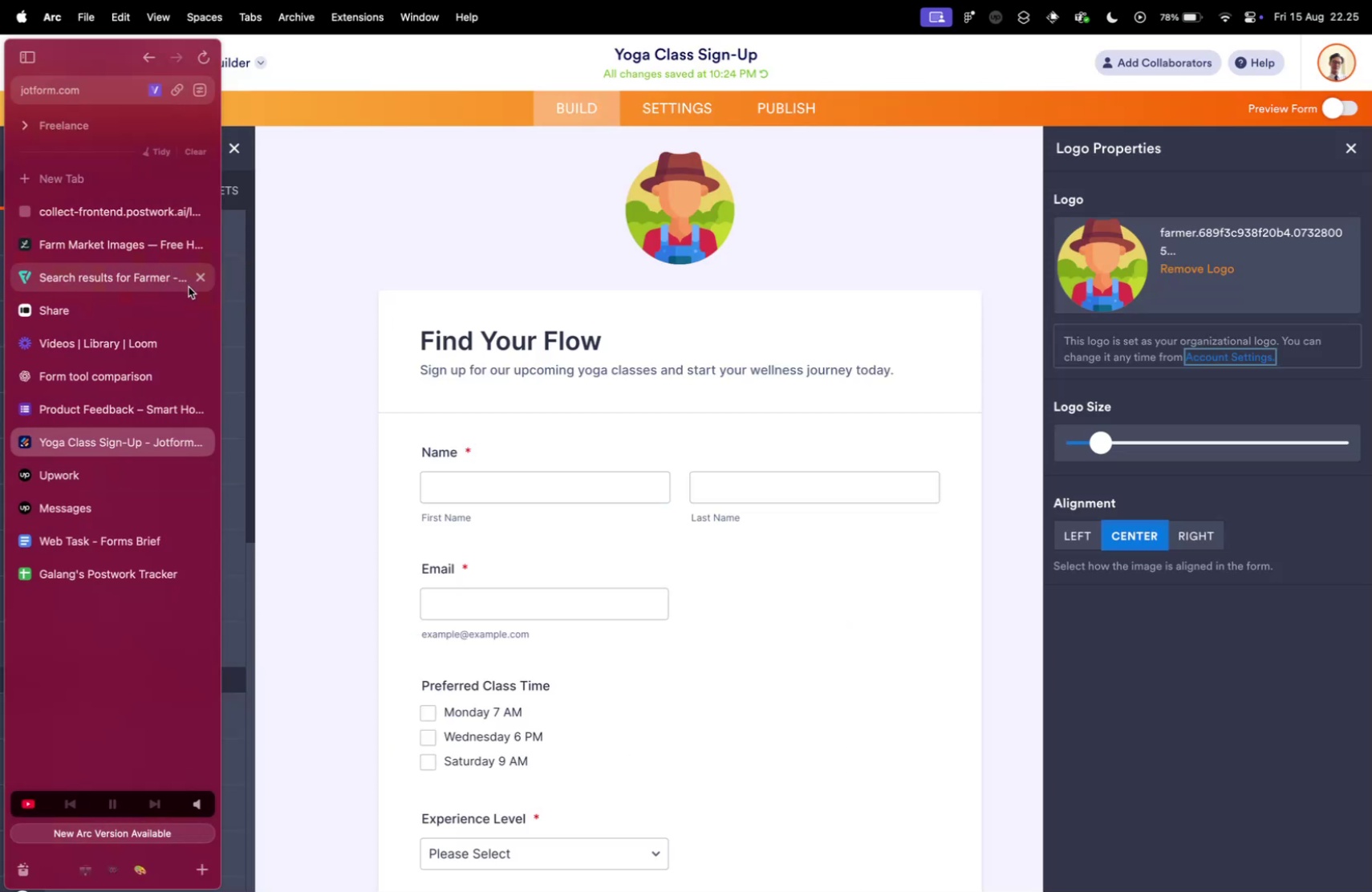 
key(Meta+W)
 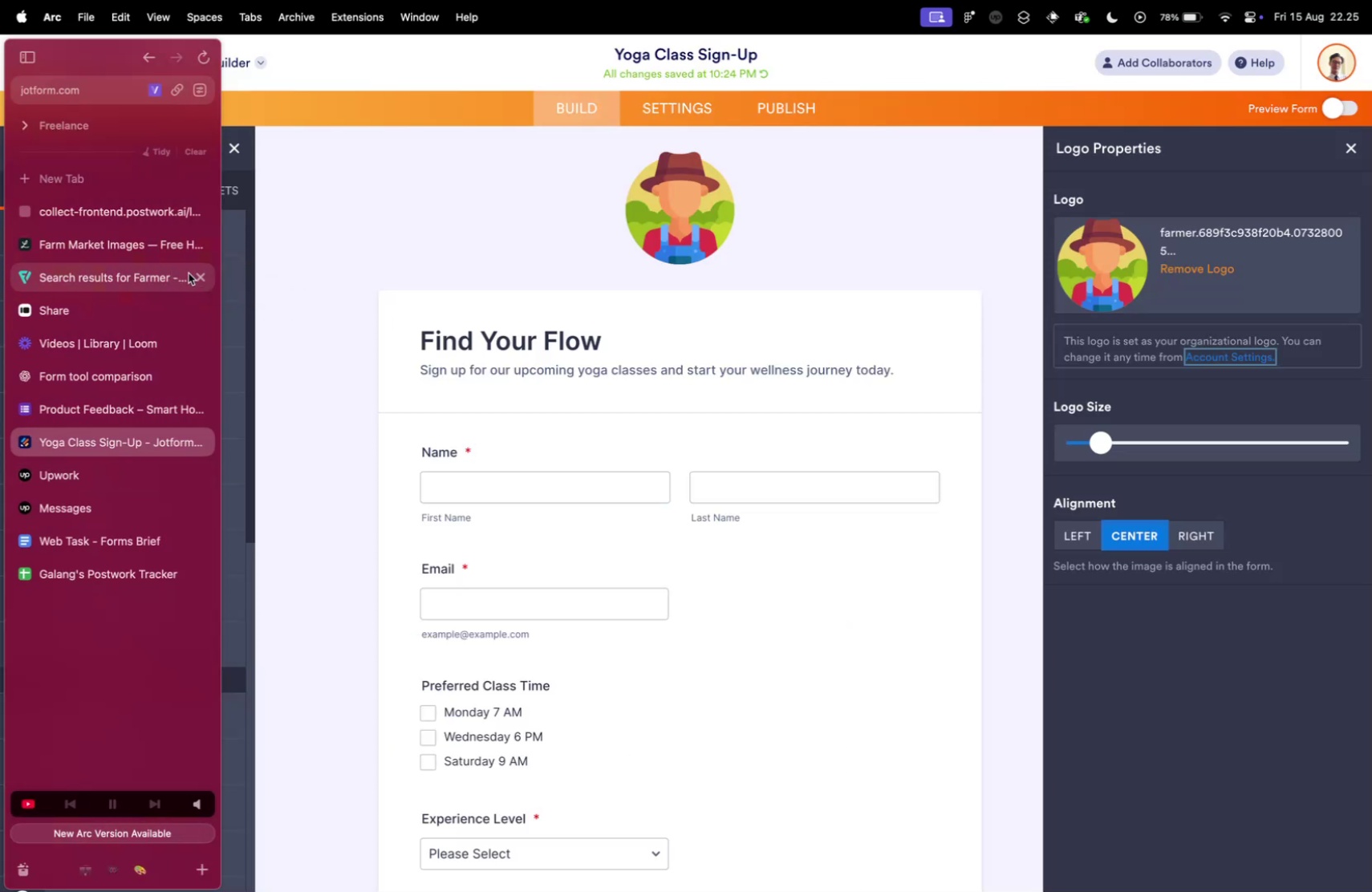 
wait(10.55)
 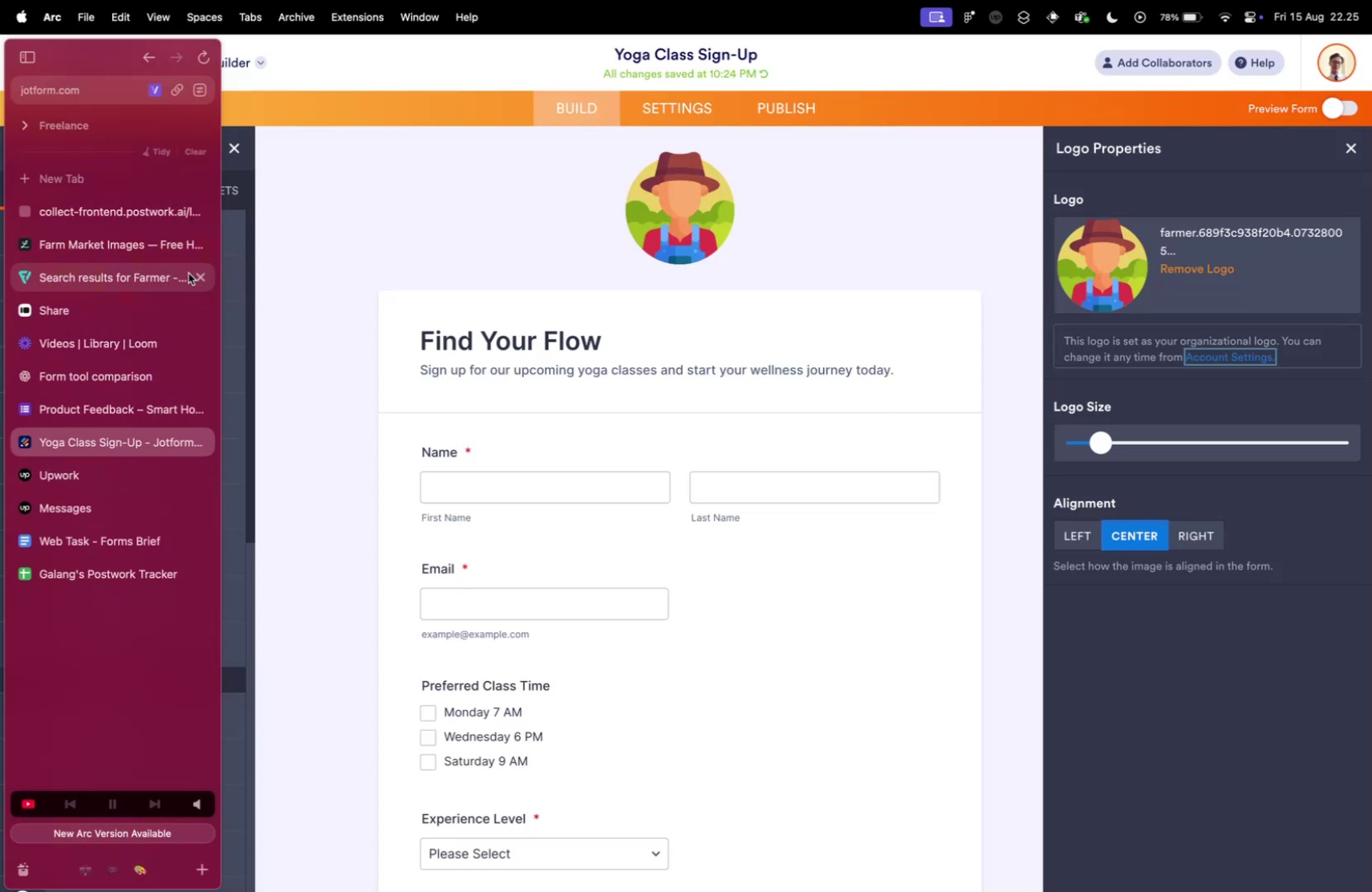 
key(Meta+CommandLeft)
 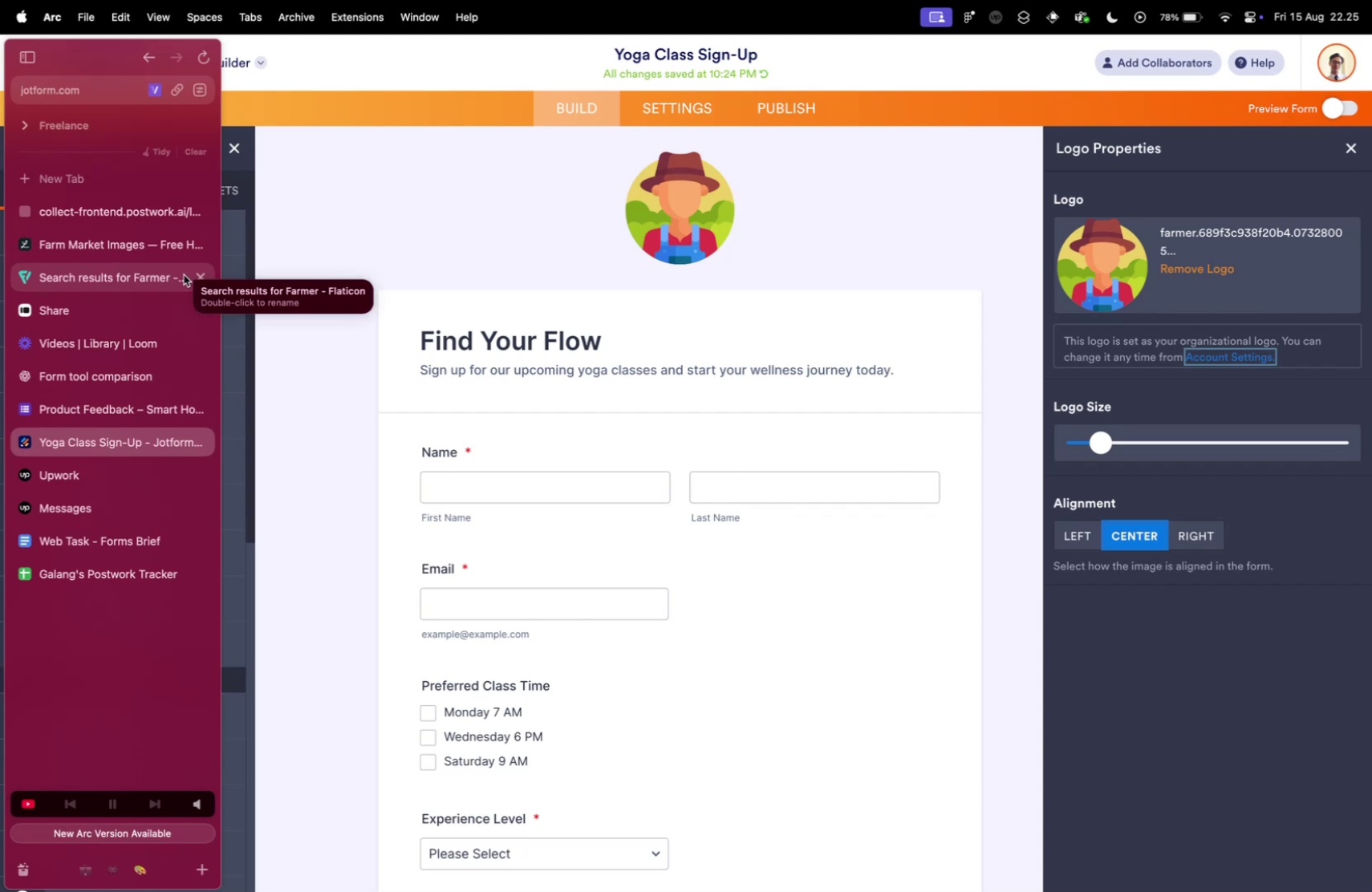 
key(Meta+CommandLeft)
 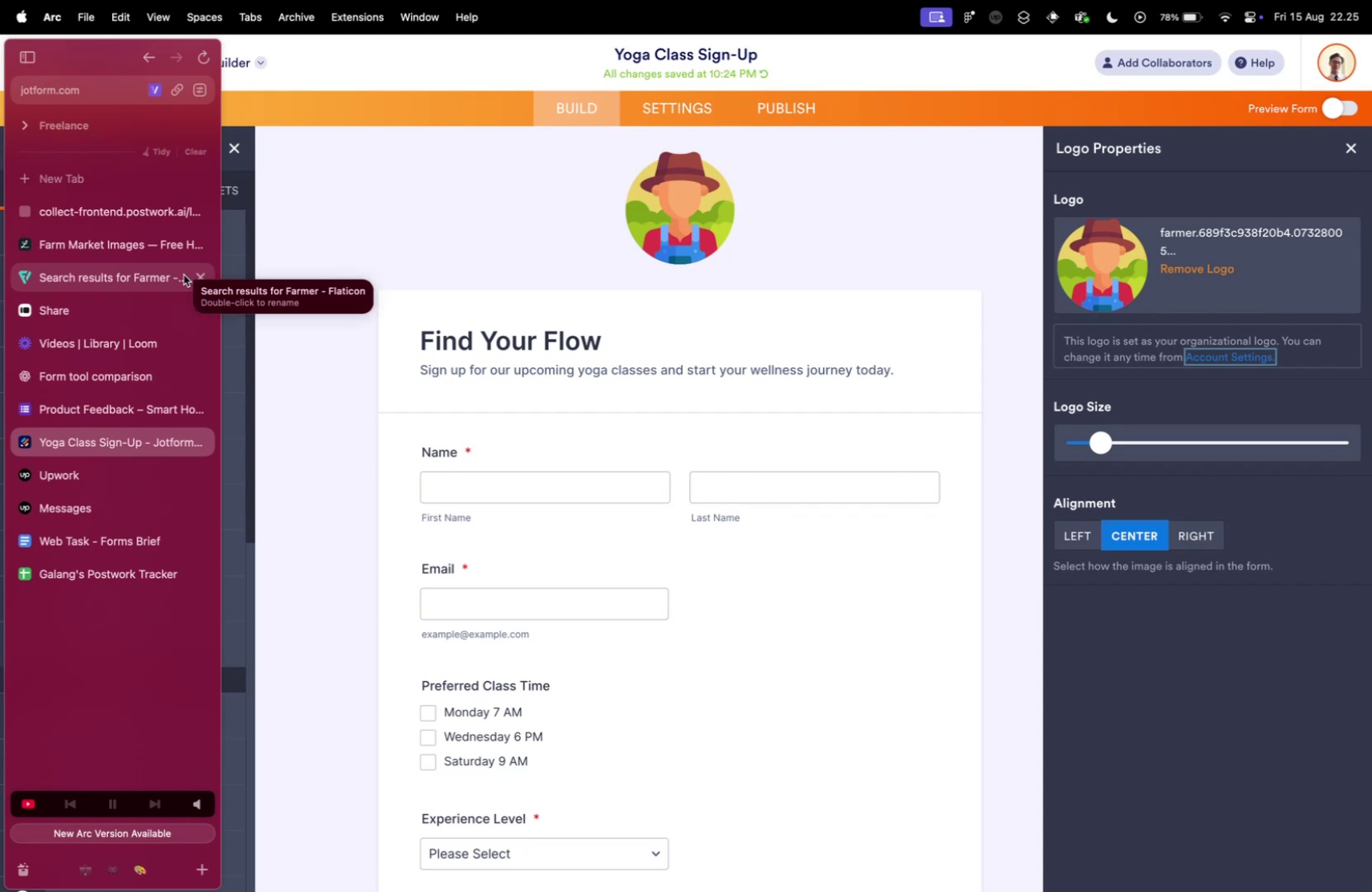 
hold_key(key=CommandLeft, duration=0.35)
 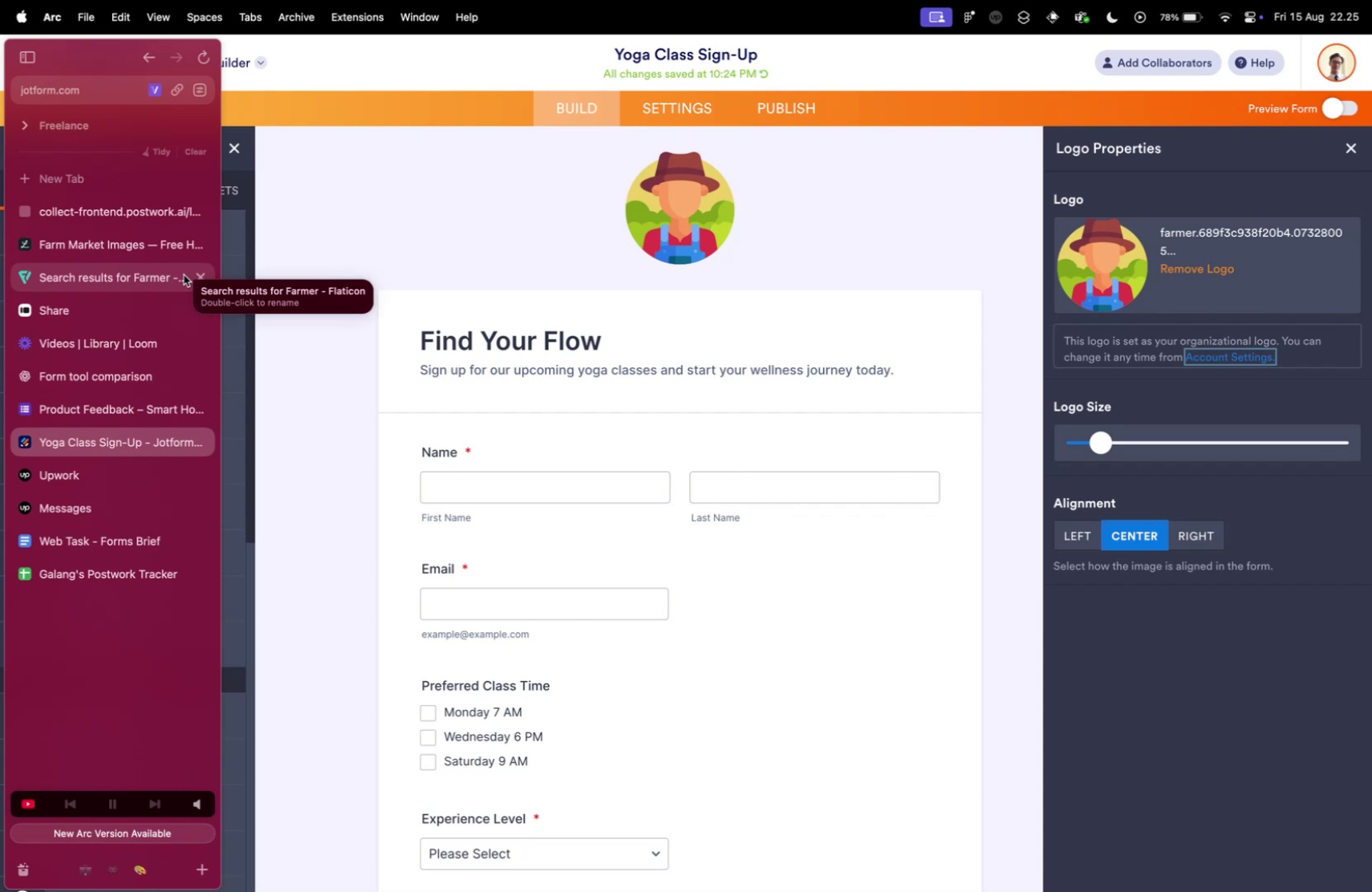 
hold_key(key=CommandLeft, duration=0.48)
 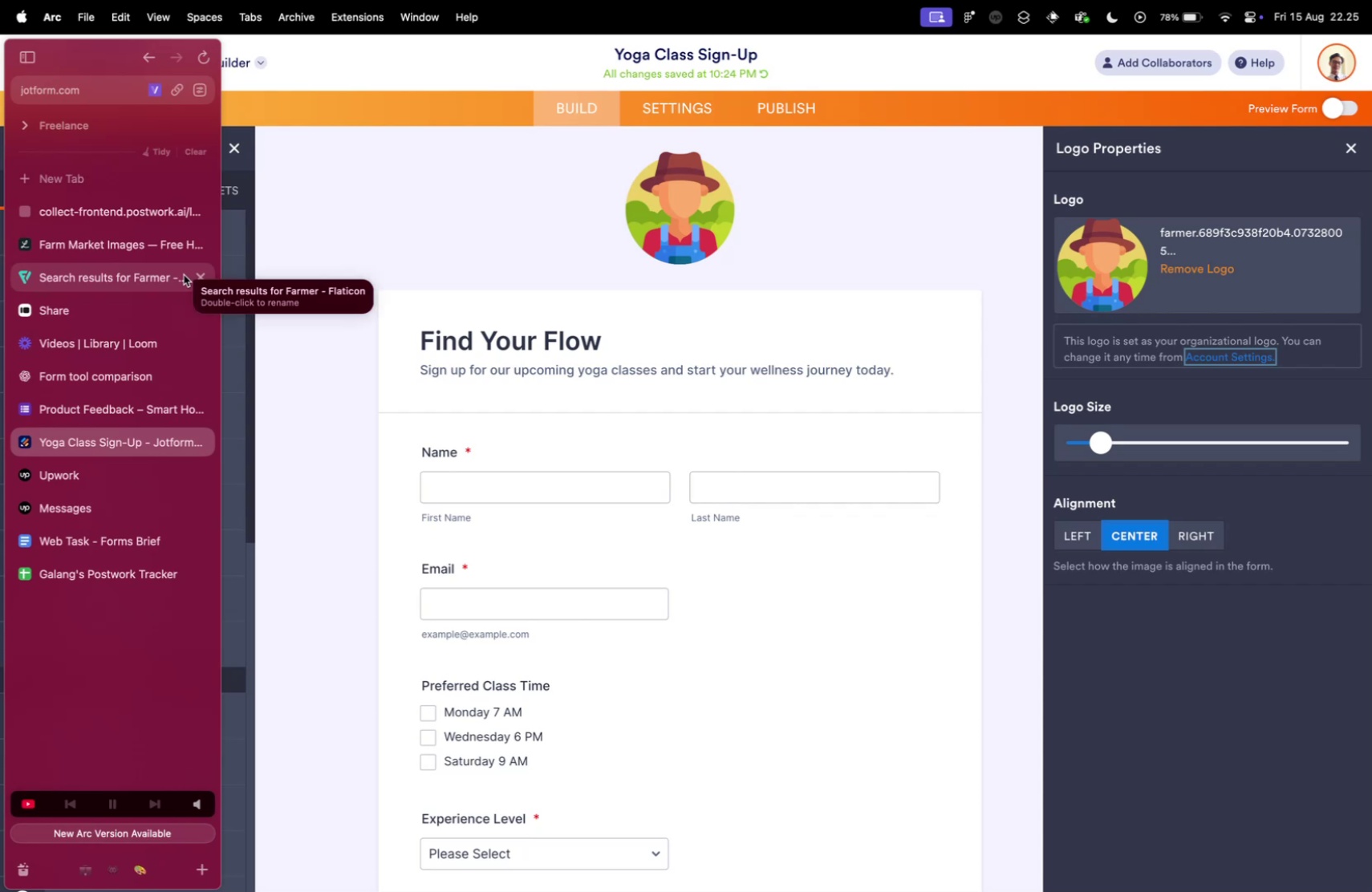 
hold_key(key=CommandLeft, duration=0.53)
 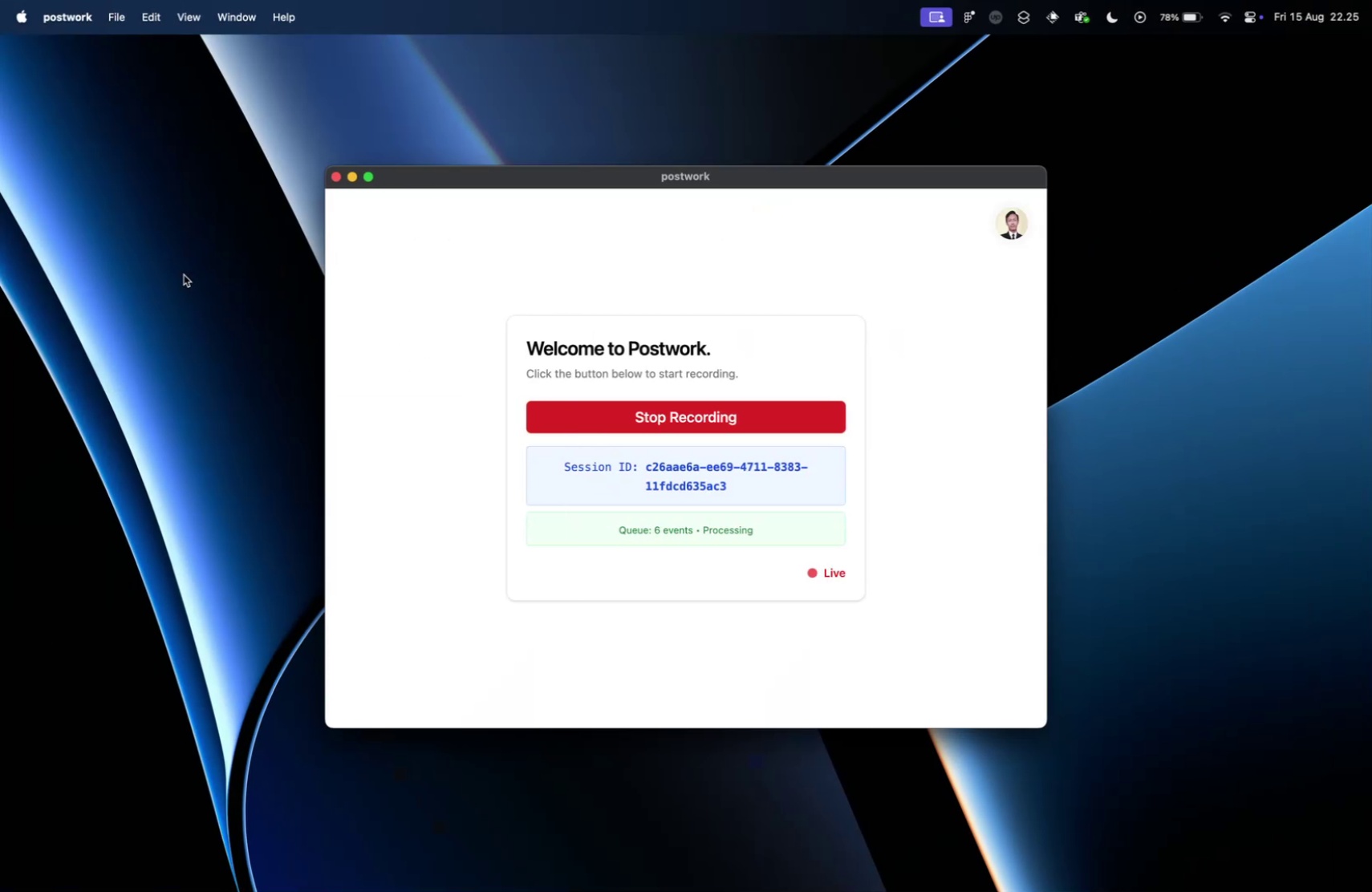 
hold_key(key=CommandLeft, duration=0.41)
 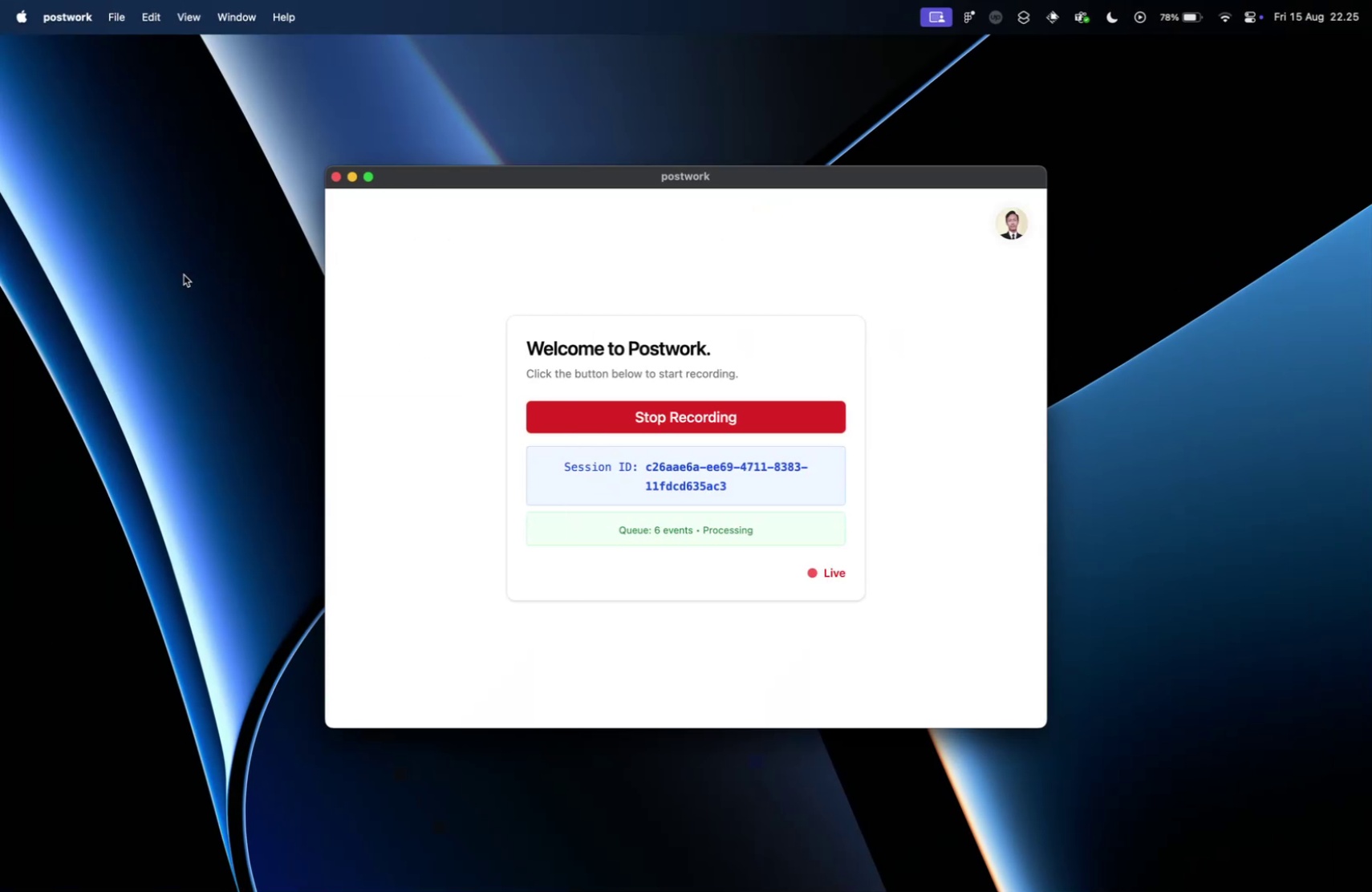 
key(Meta+Tab)
 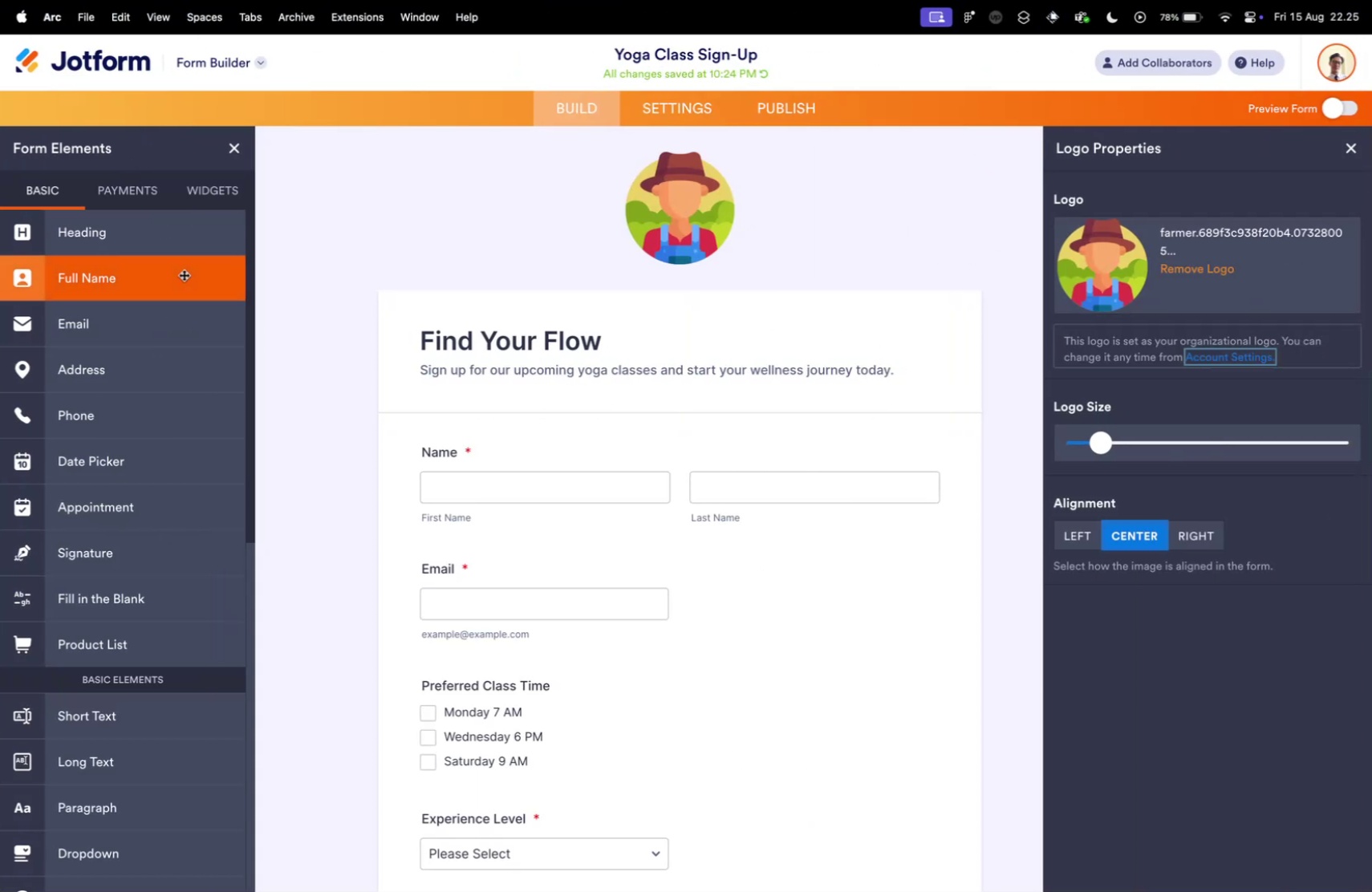 
key(Meta+Tab)
 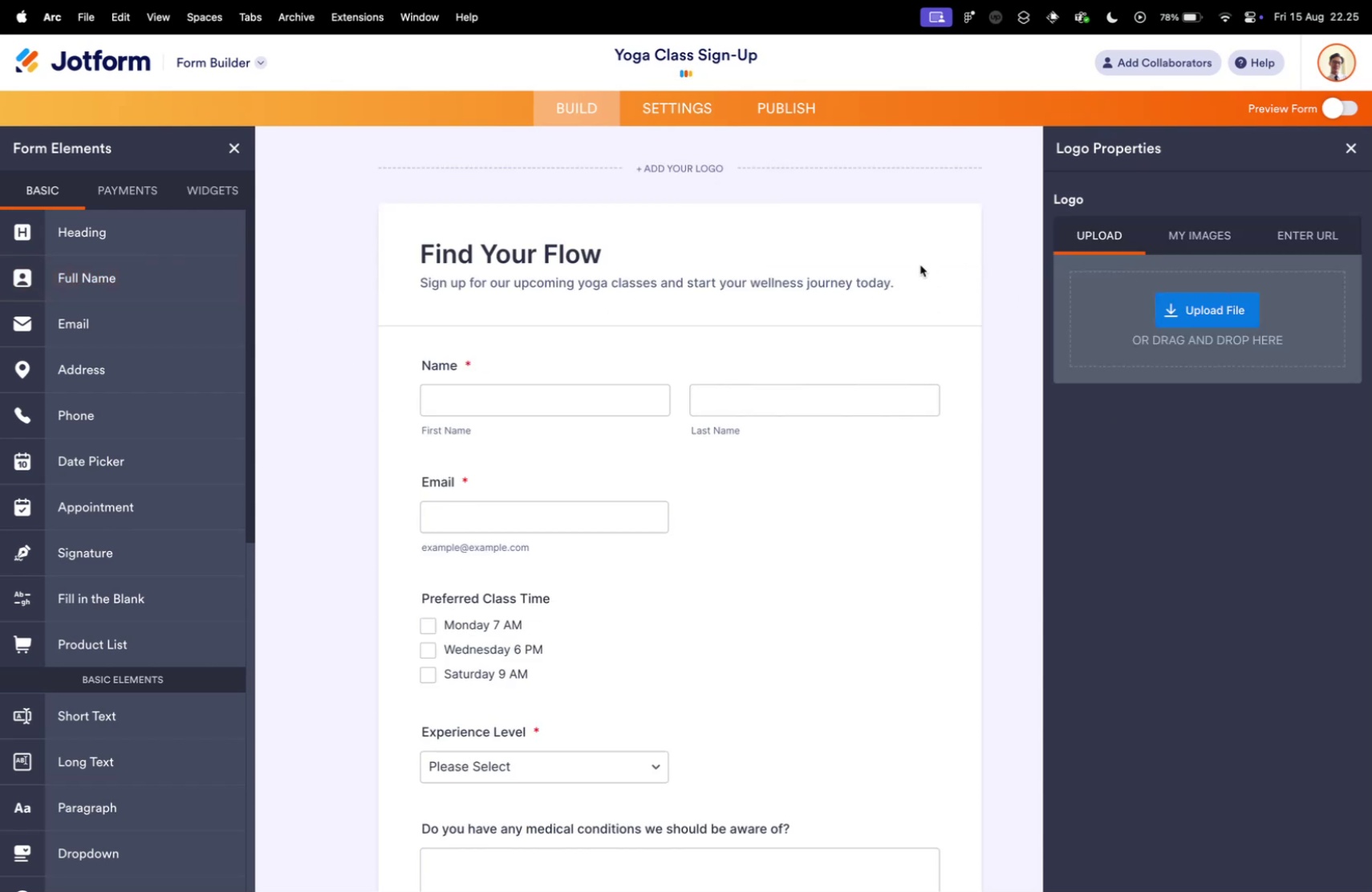 
wait(5.85)
 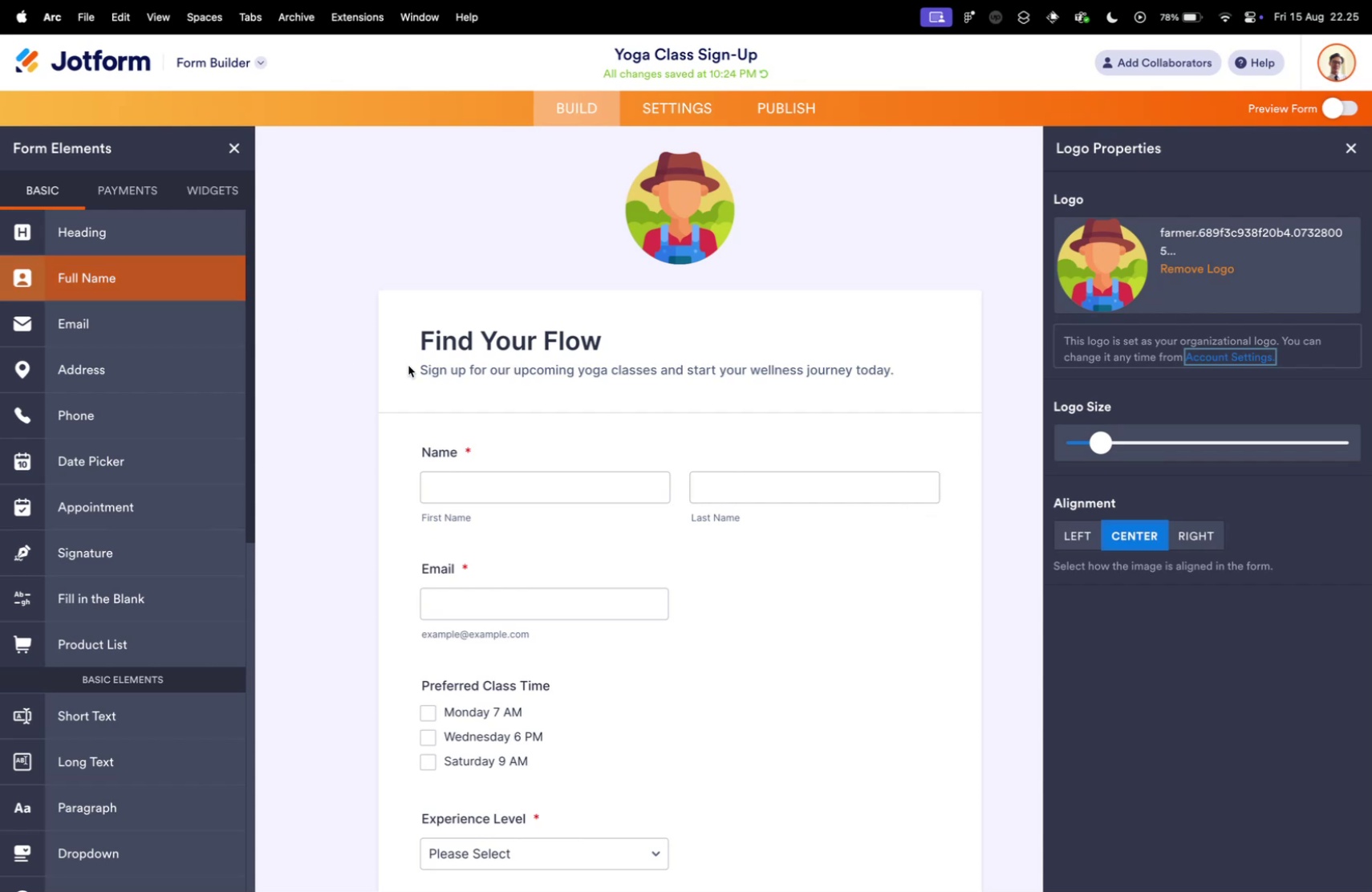 
double_click([1208, 270])
 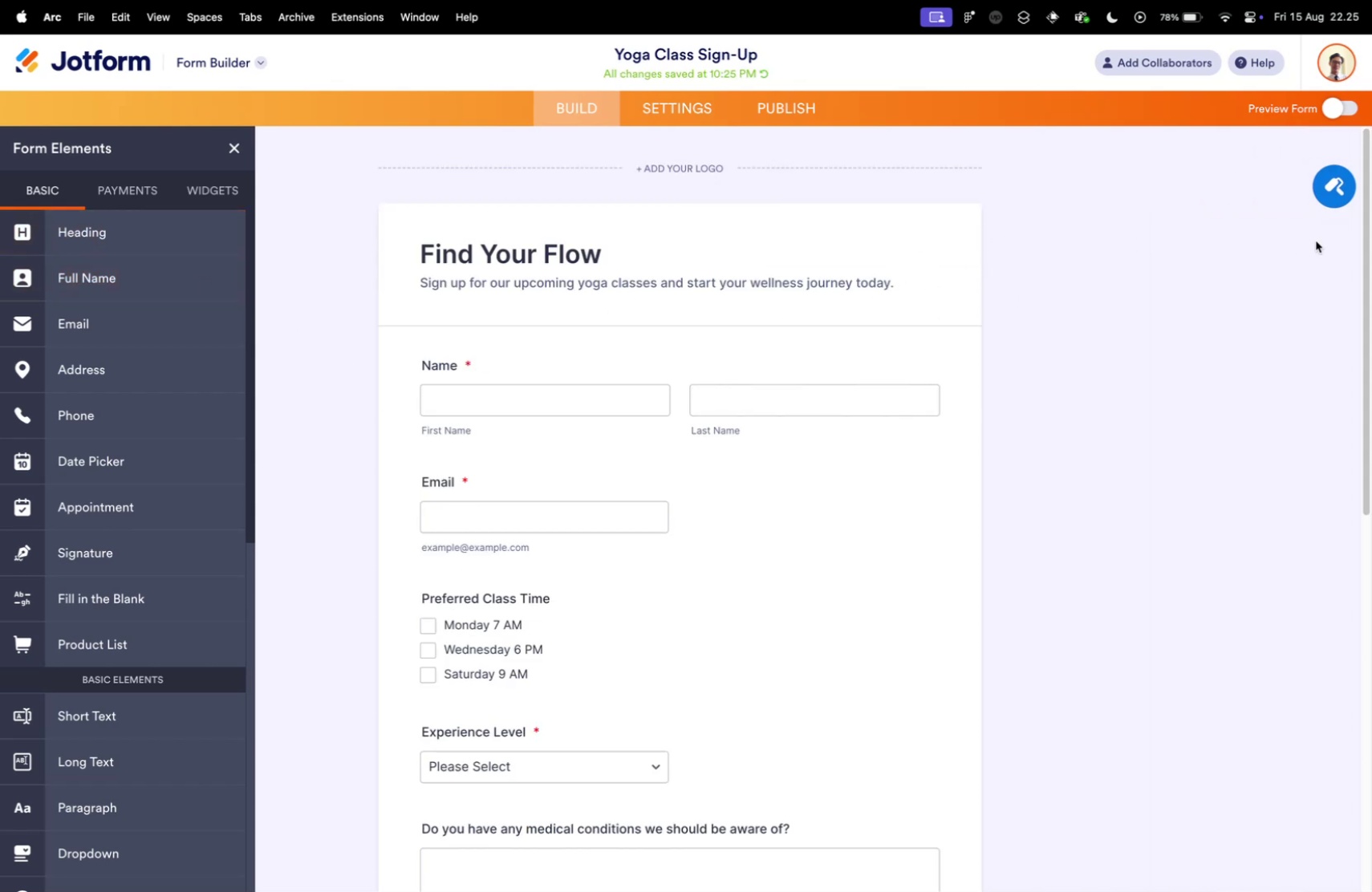 
left_click([1357, 151])
 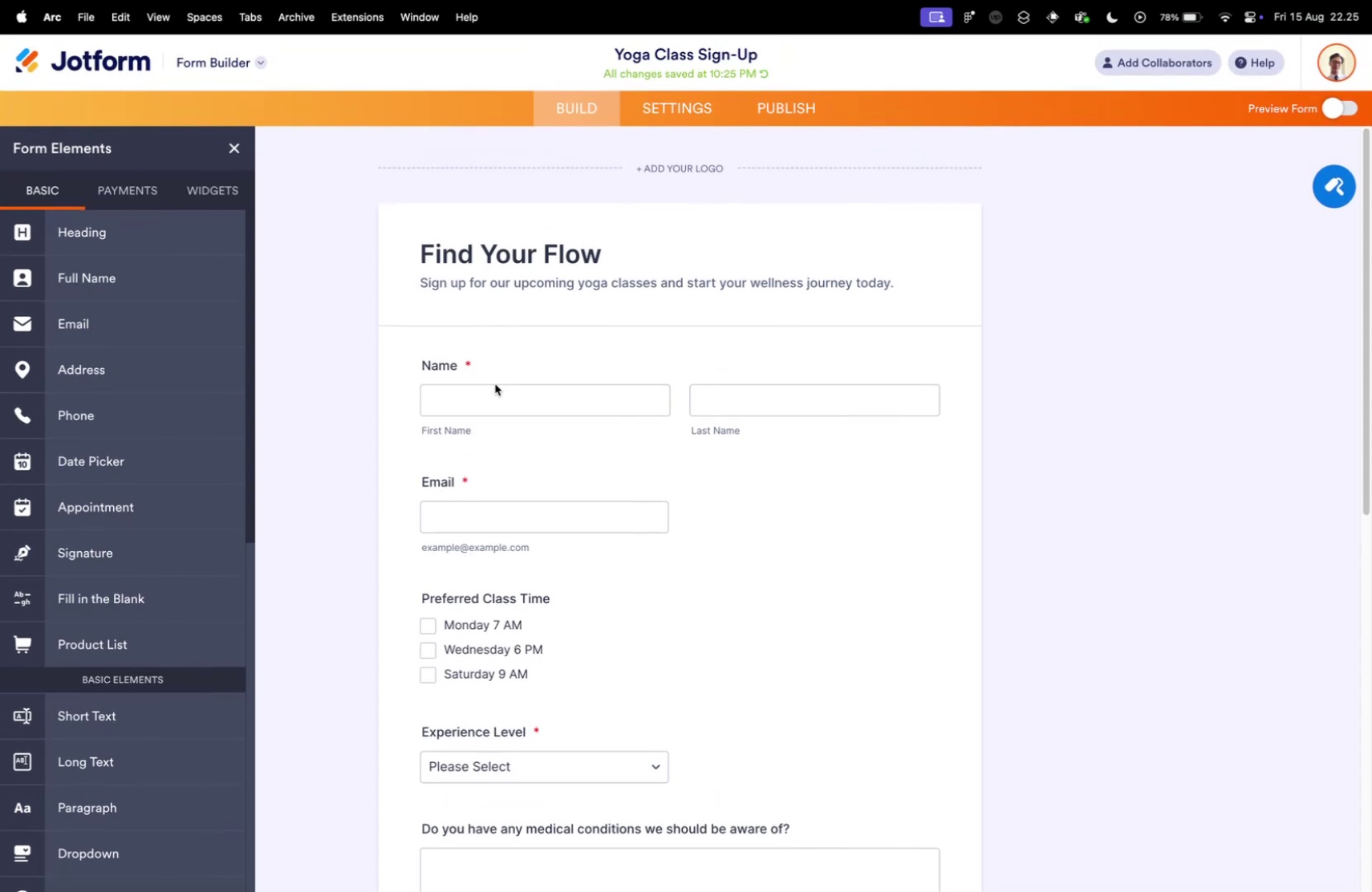 
scroll: coordinate [481, 372], scroll_direction: up, amount: 6.0
 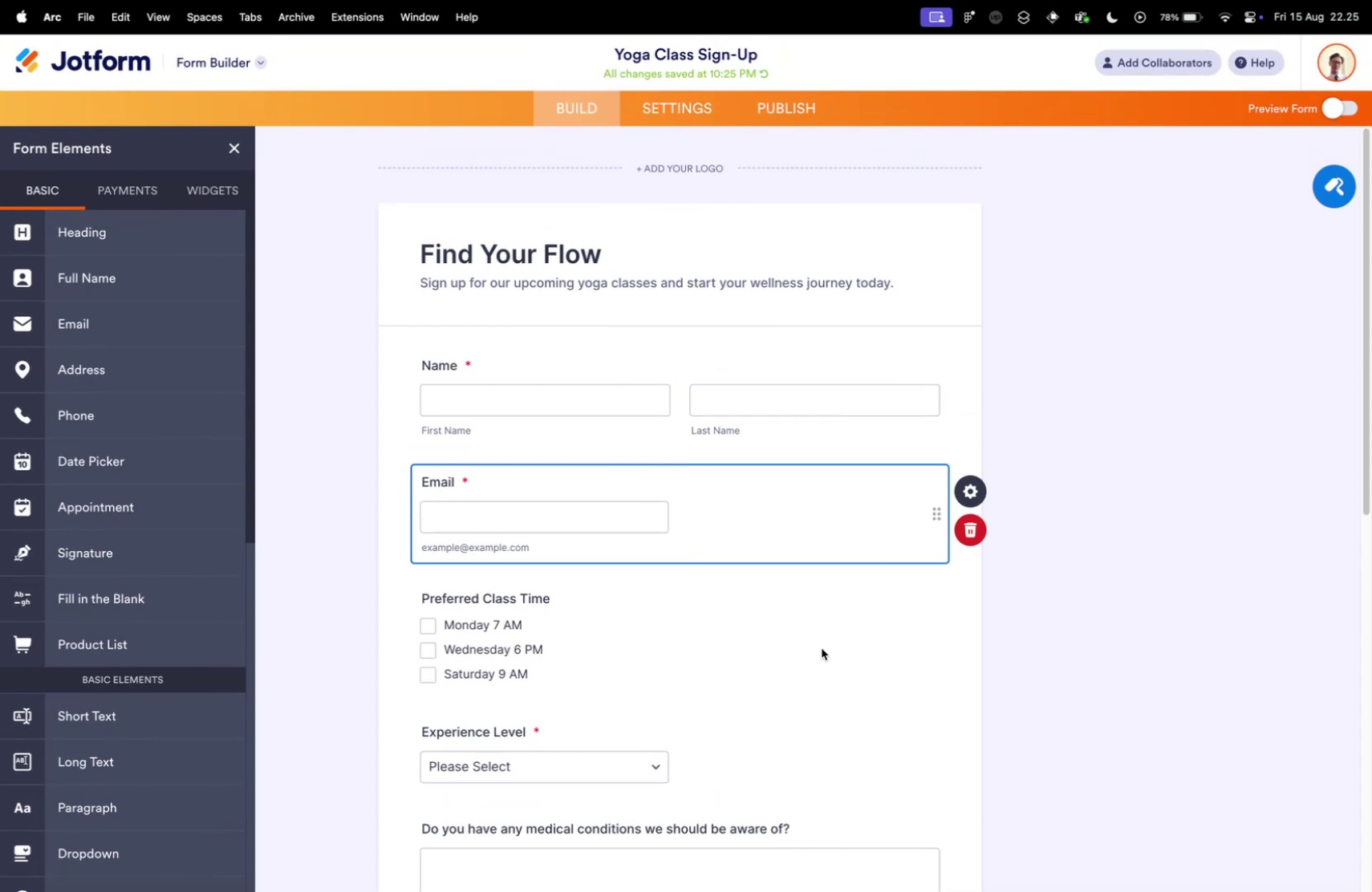 
double_click([494, 383])
 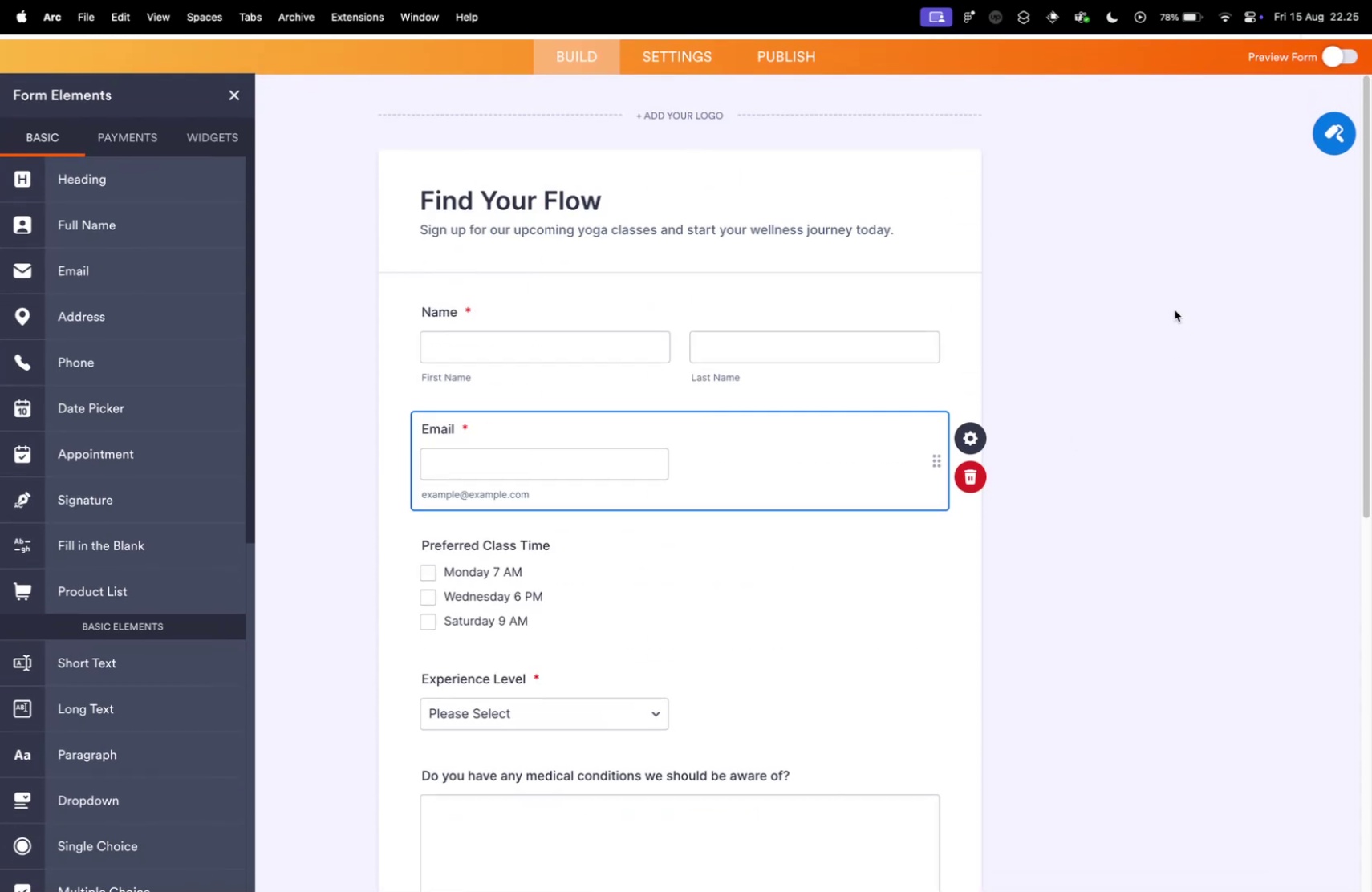 
scroll: coordinate [689, 636], scroll_direction: down, amount: 17.0
 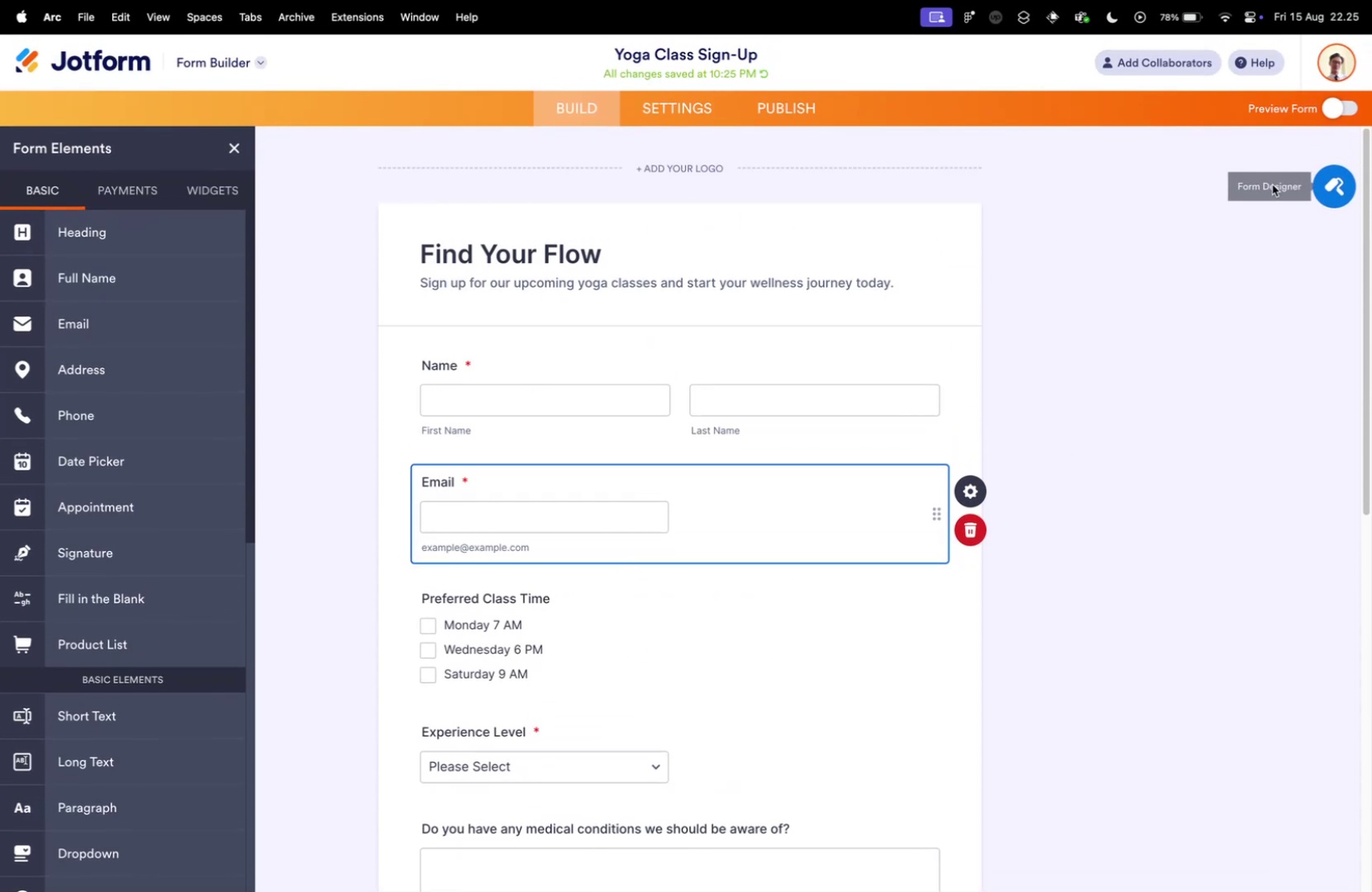 
left_click([964, 469])
 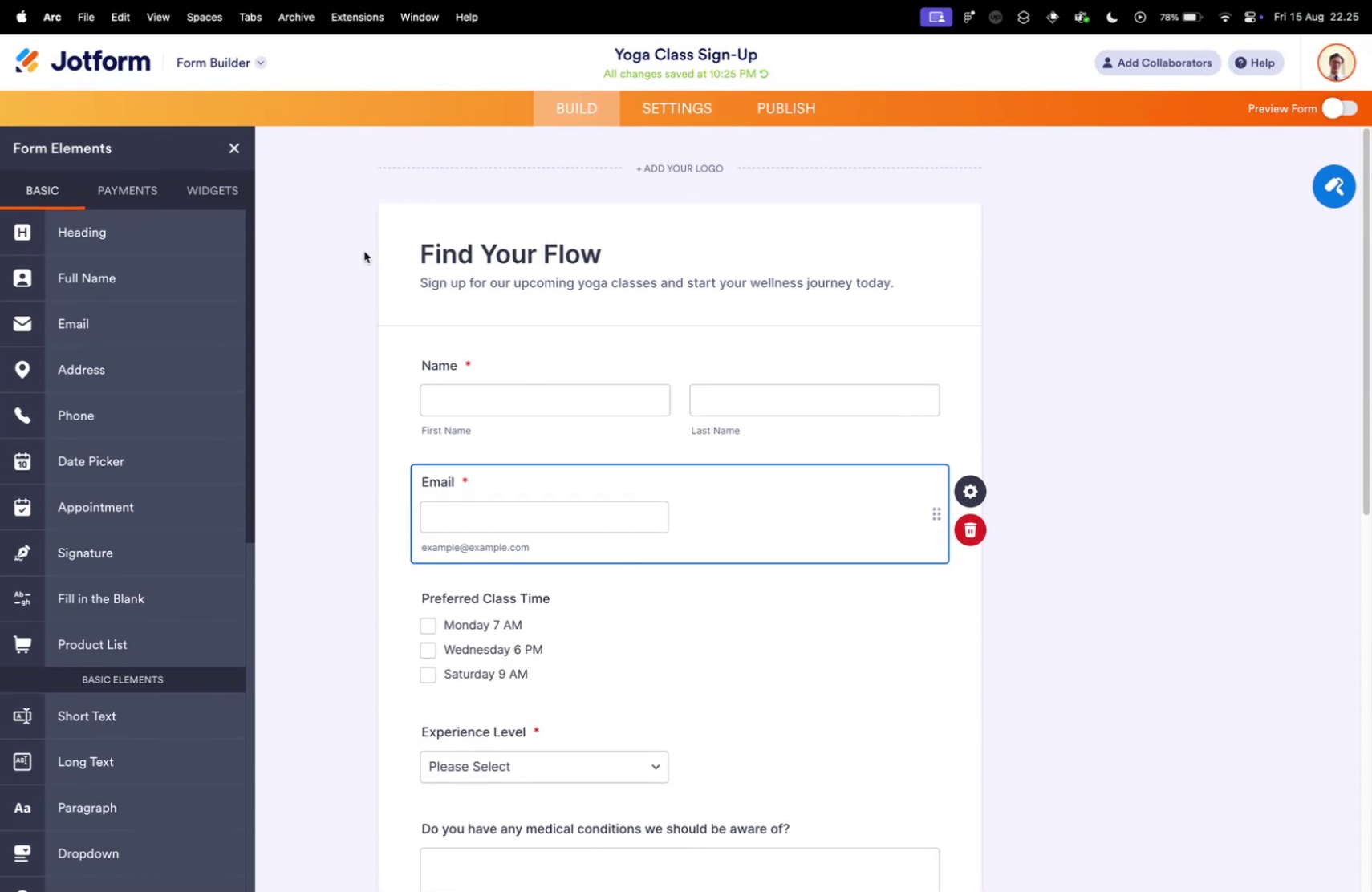 
scroll: coordinate [1069, 437], scroll_direction: up, amount: 24.0
 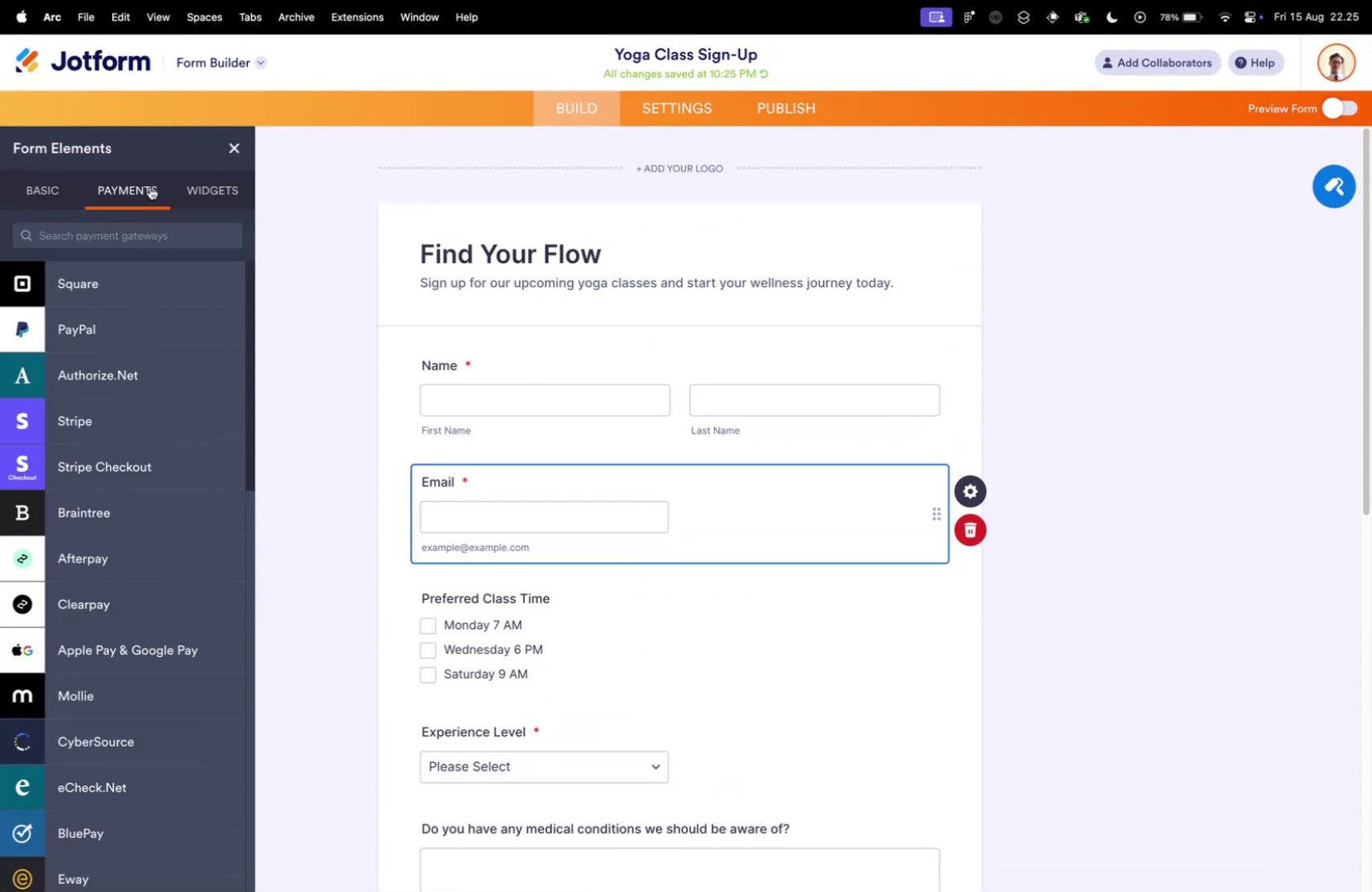 
left_click([191, 205])
 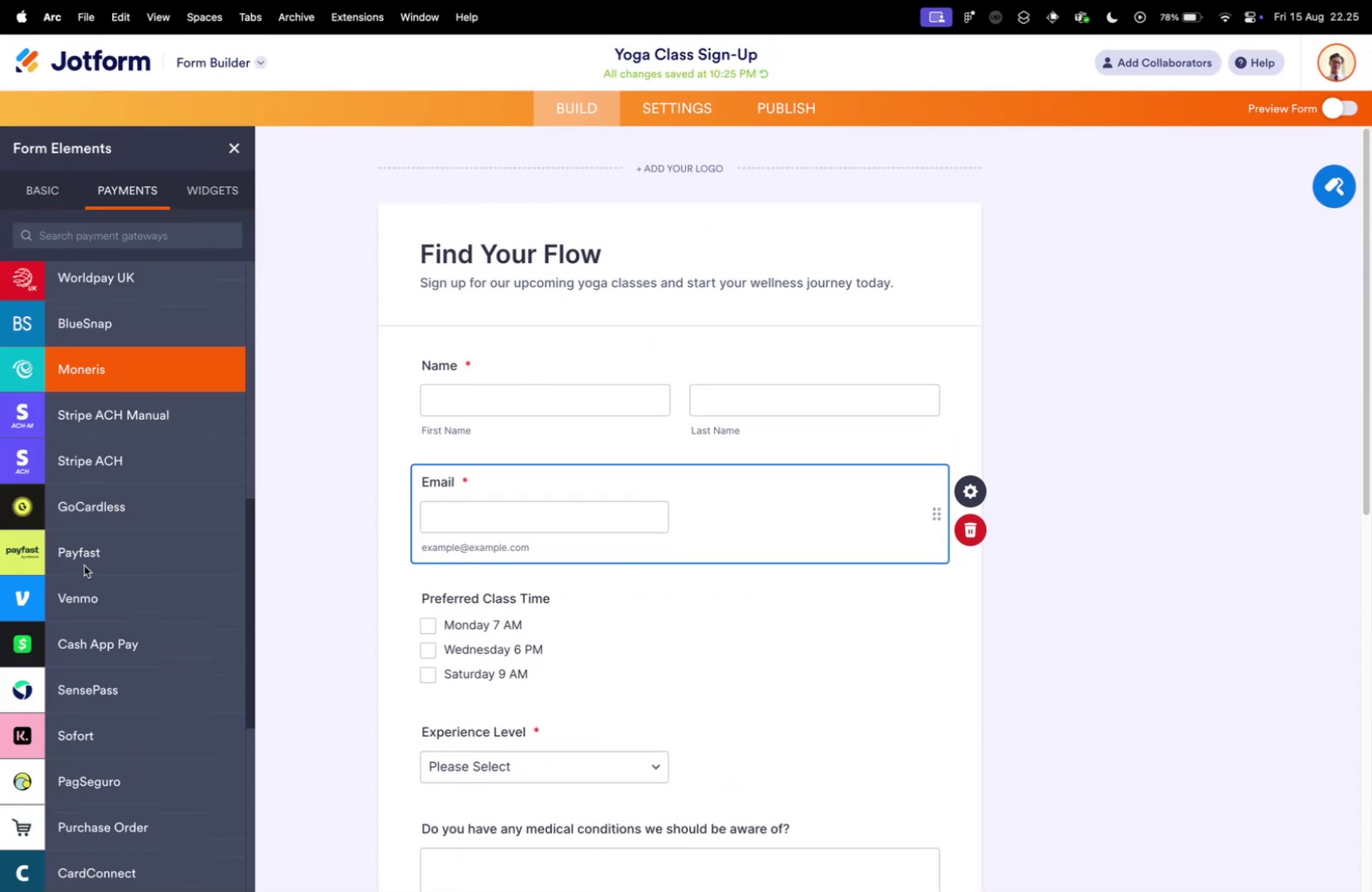 
left_click([150, 188])
 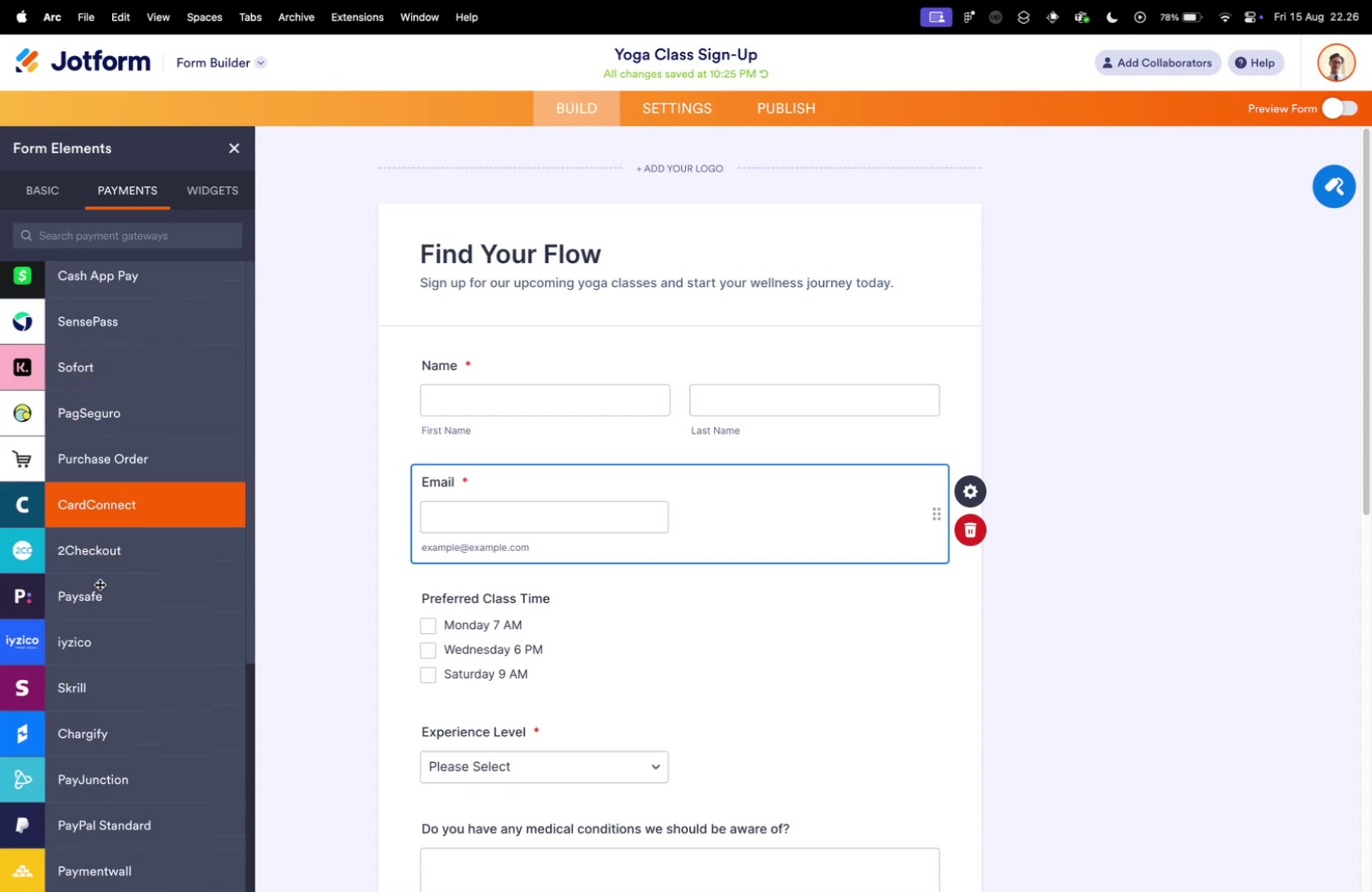 
scroll: coordinate [99, 583], scroll_direction: down, amount: 79.0
 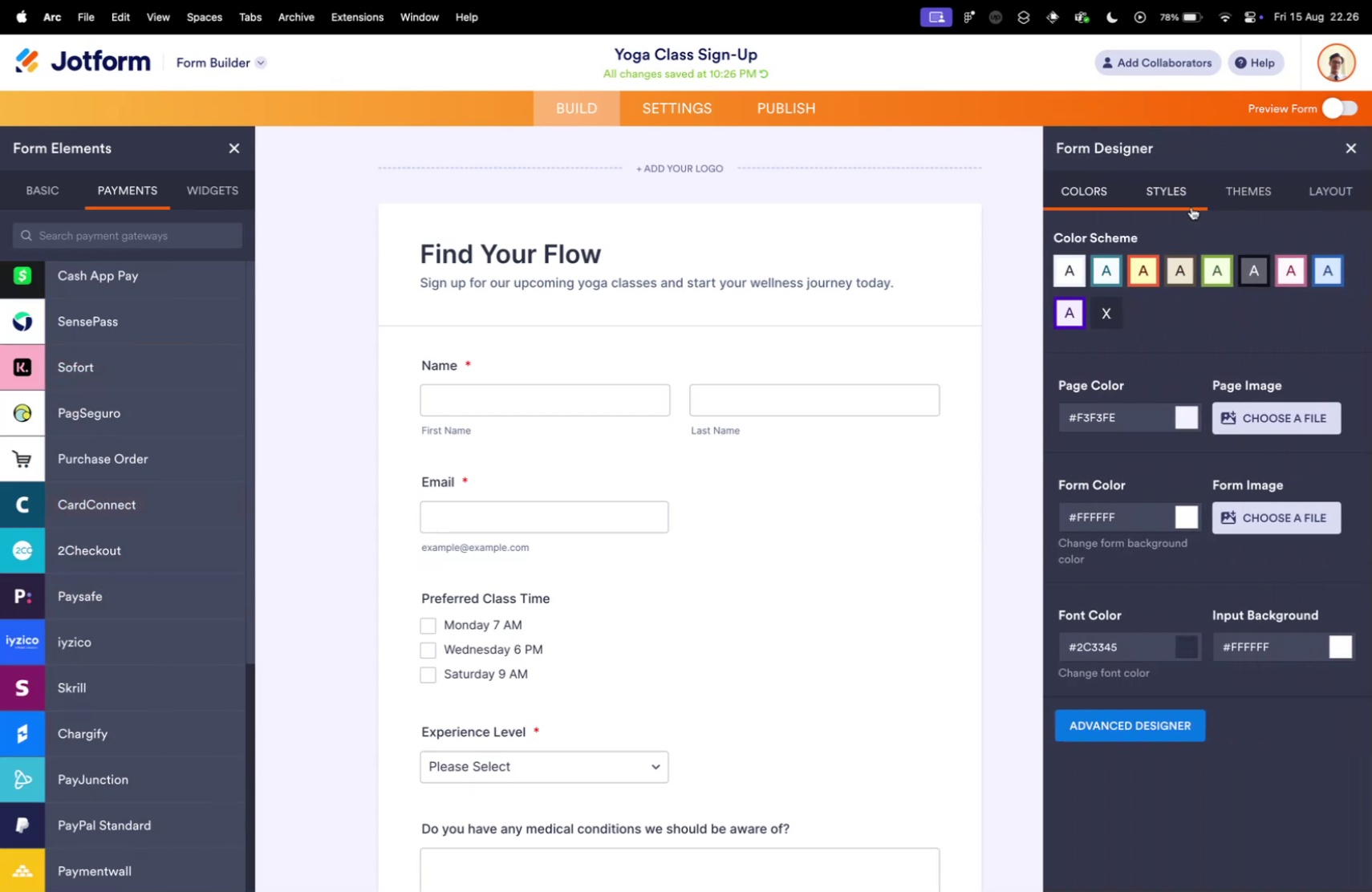 
left_click([1326, 197])
 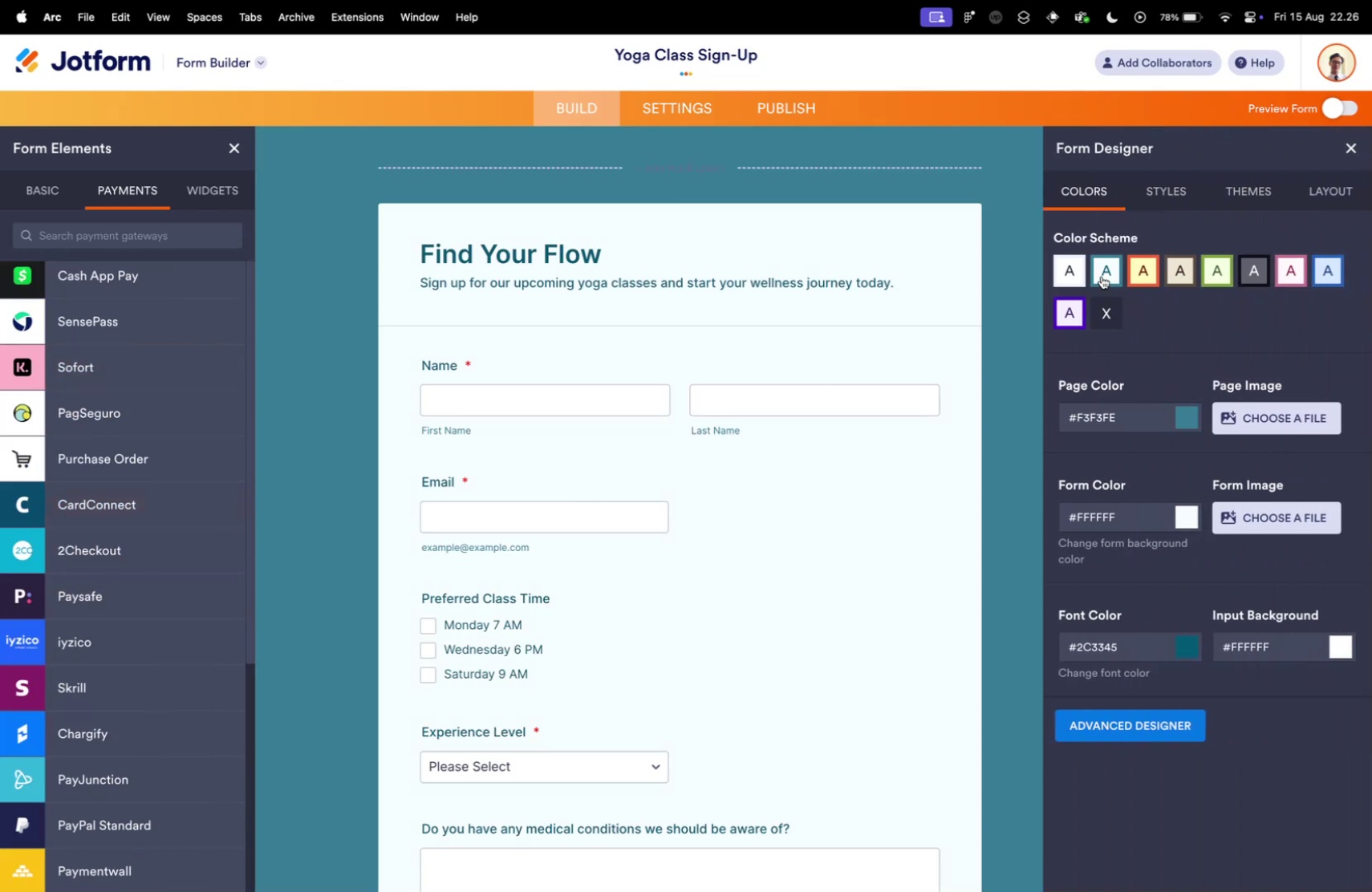 
scroll: coordinate [764, 412], scroll_direction: up, amount: 9.0
 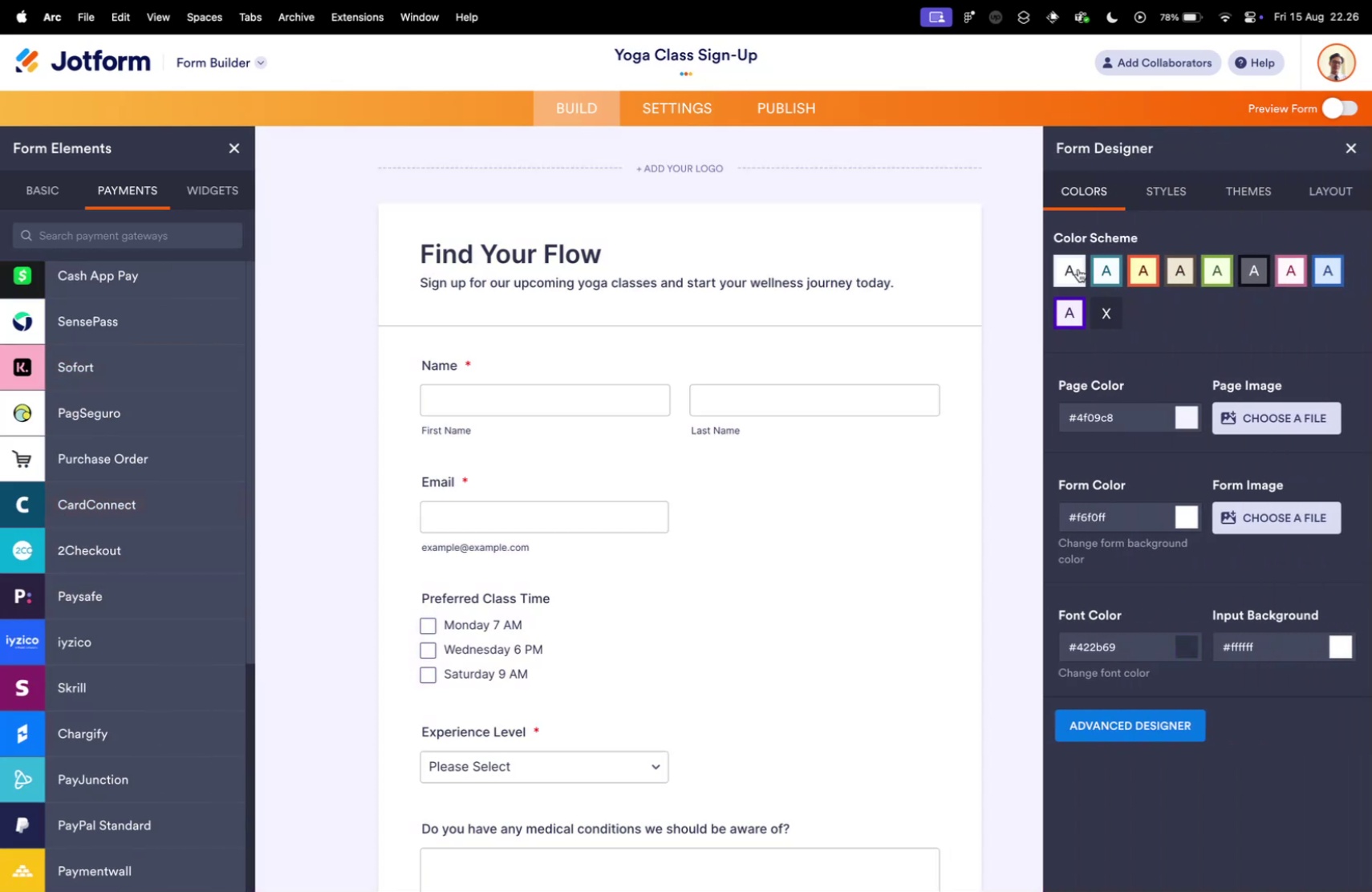 
left_click([1102, 276])
 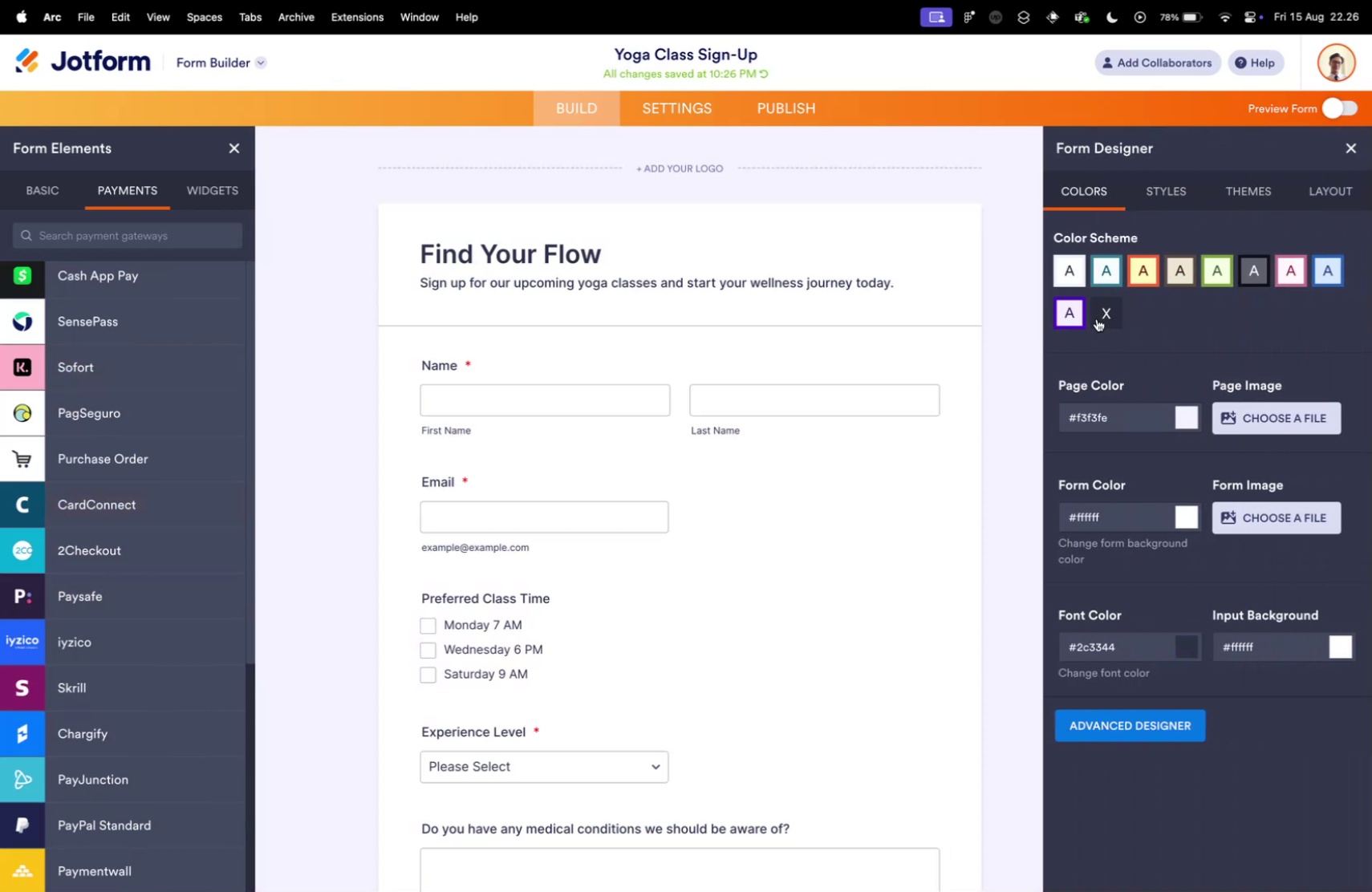 
left_click([1060, 311])
 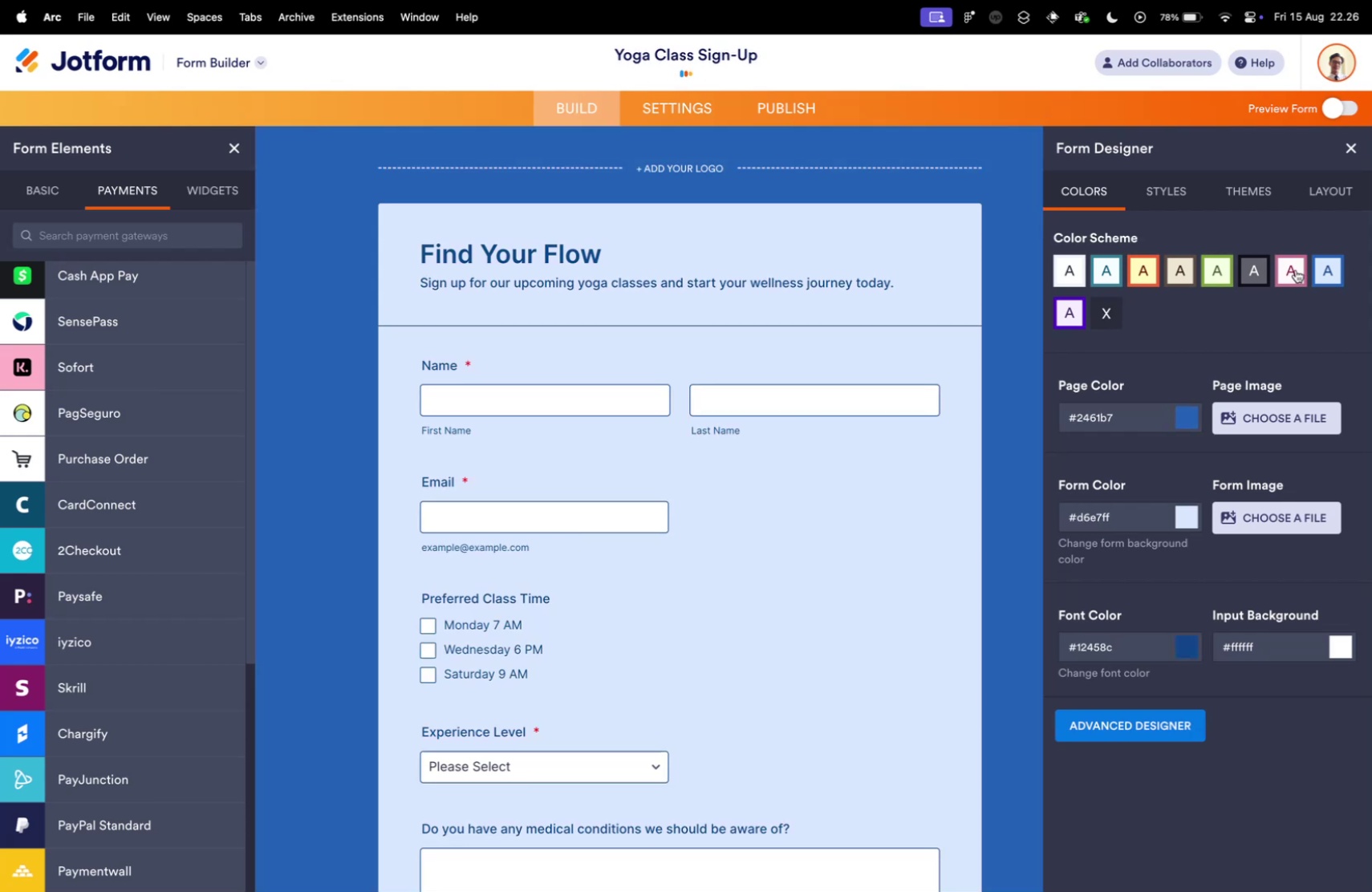 
left_click([1114, 311])
 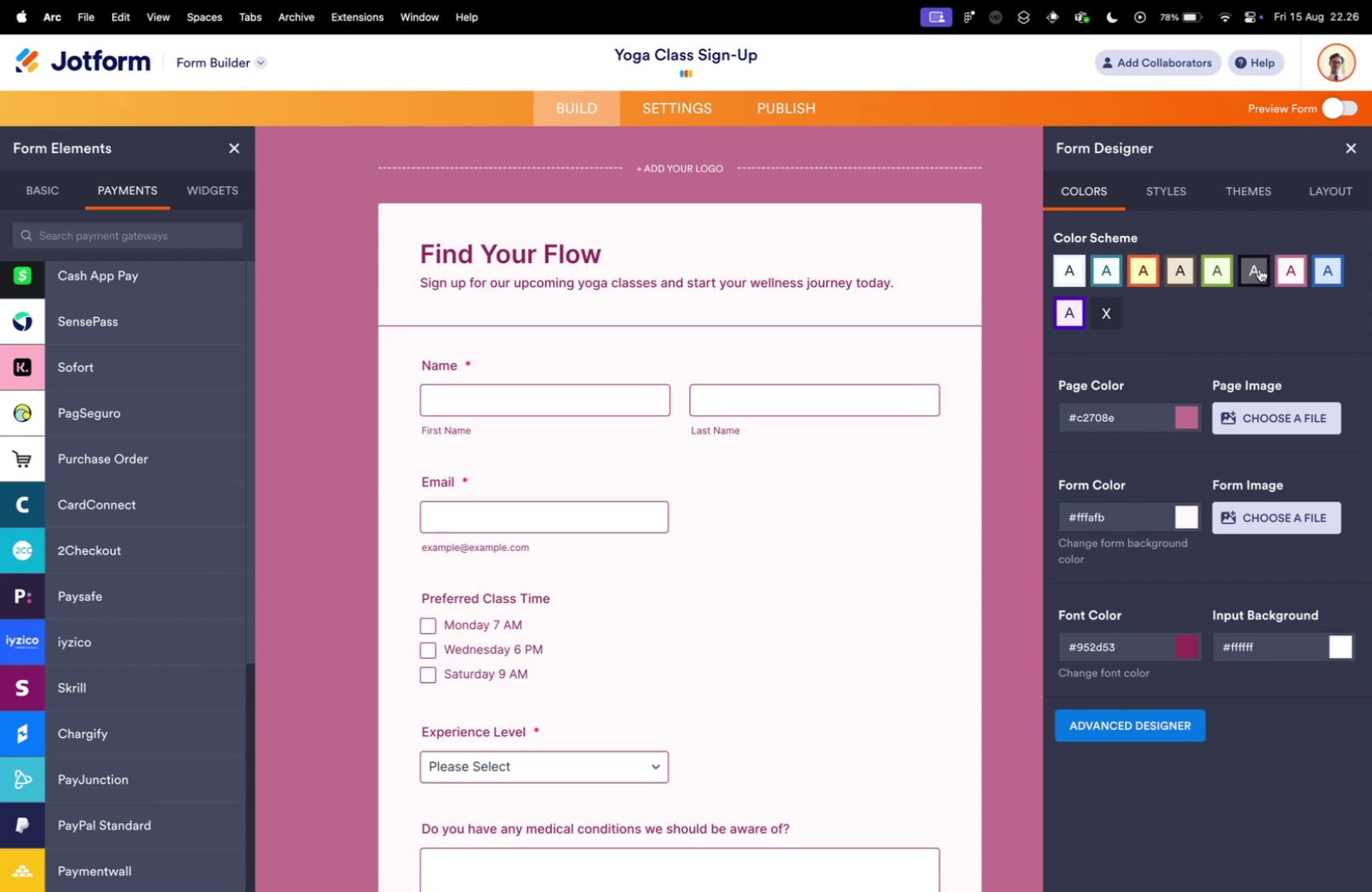 
left_click([1107, 278])
 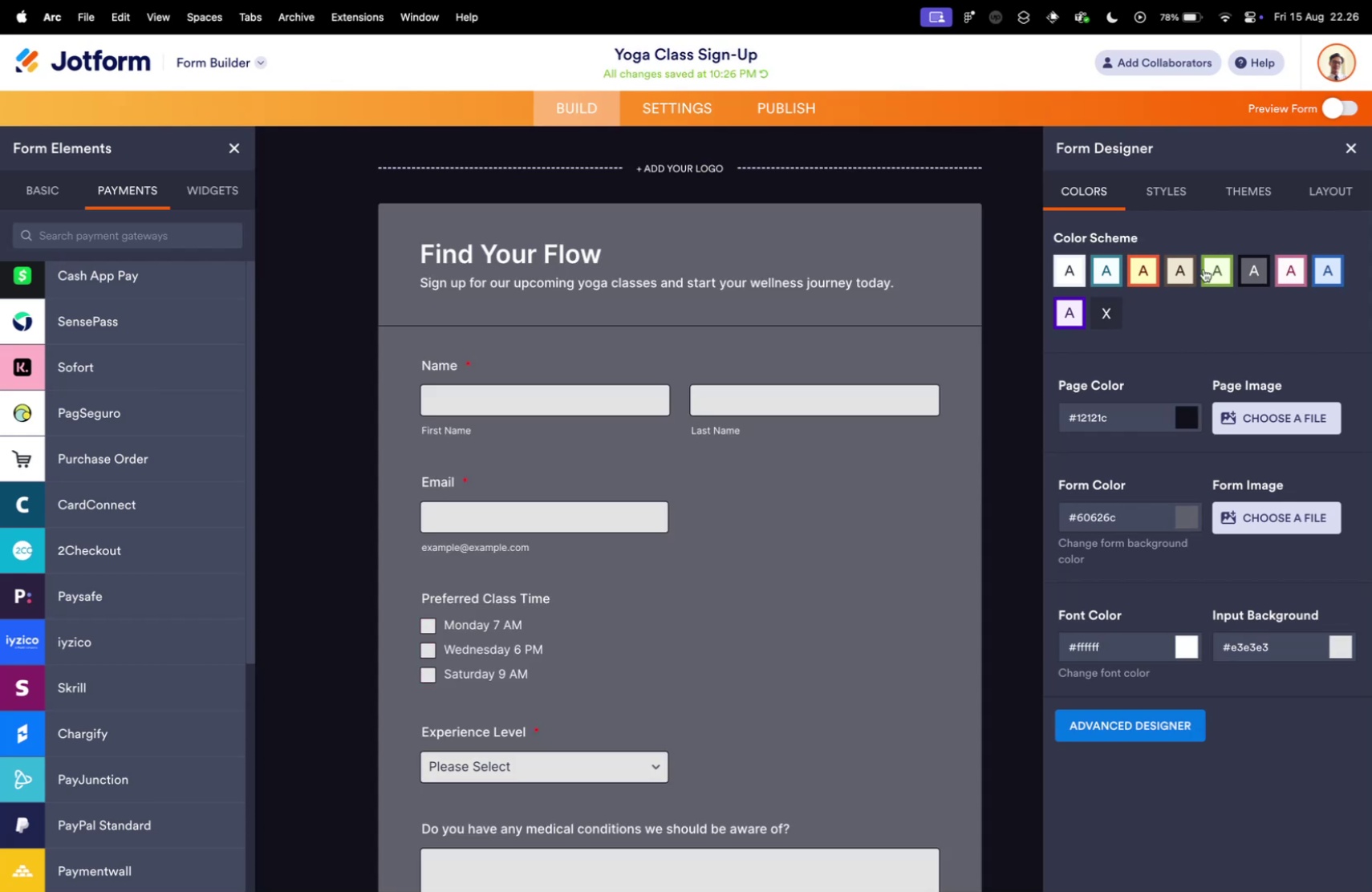 
left_click([1340, 270])
 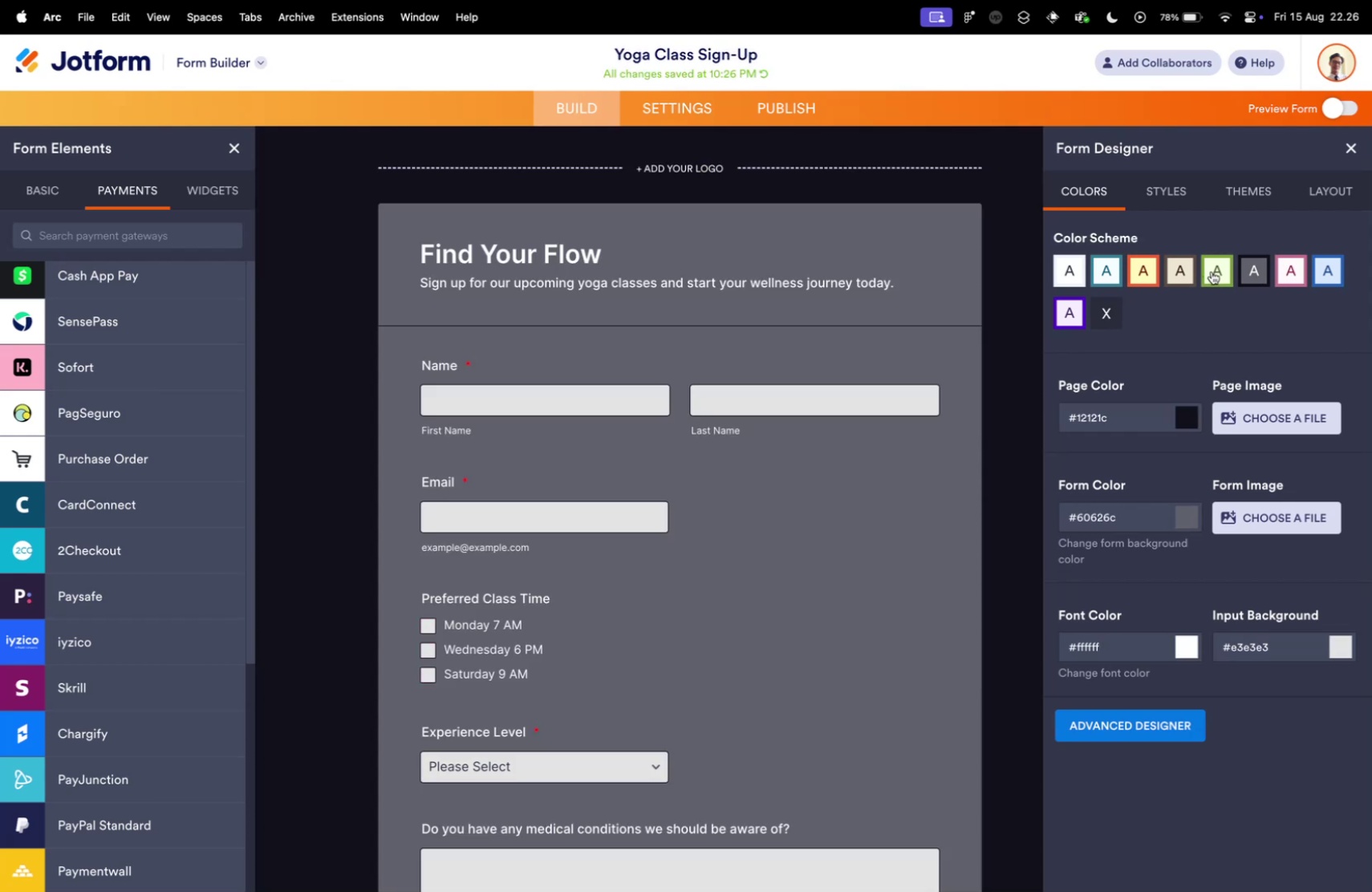 
left_click([1296, 270])
 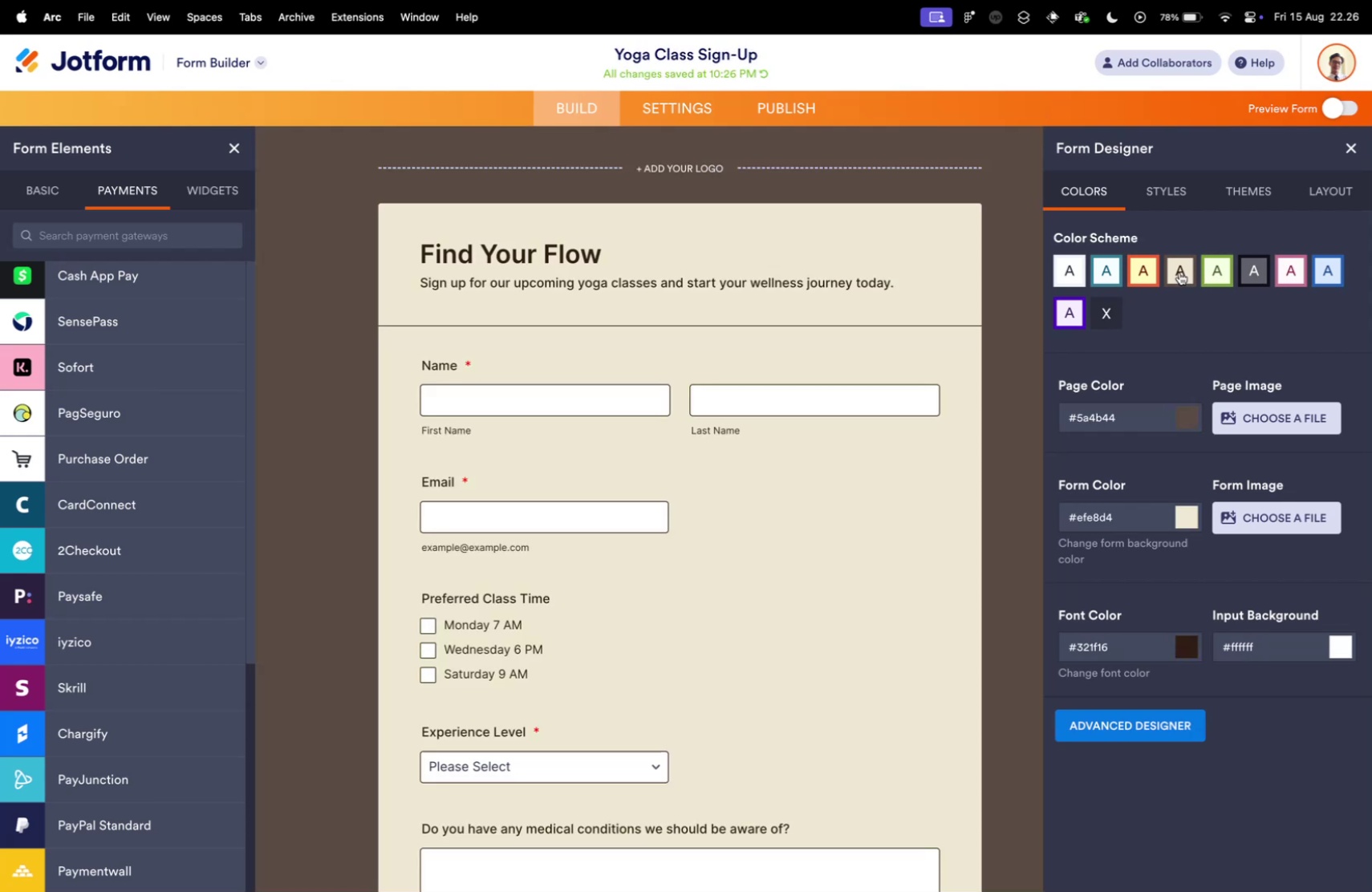 
left_click([1260, 269])
 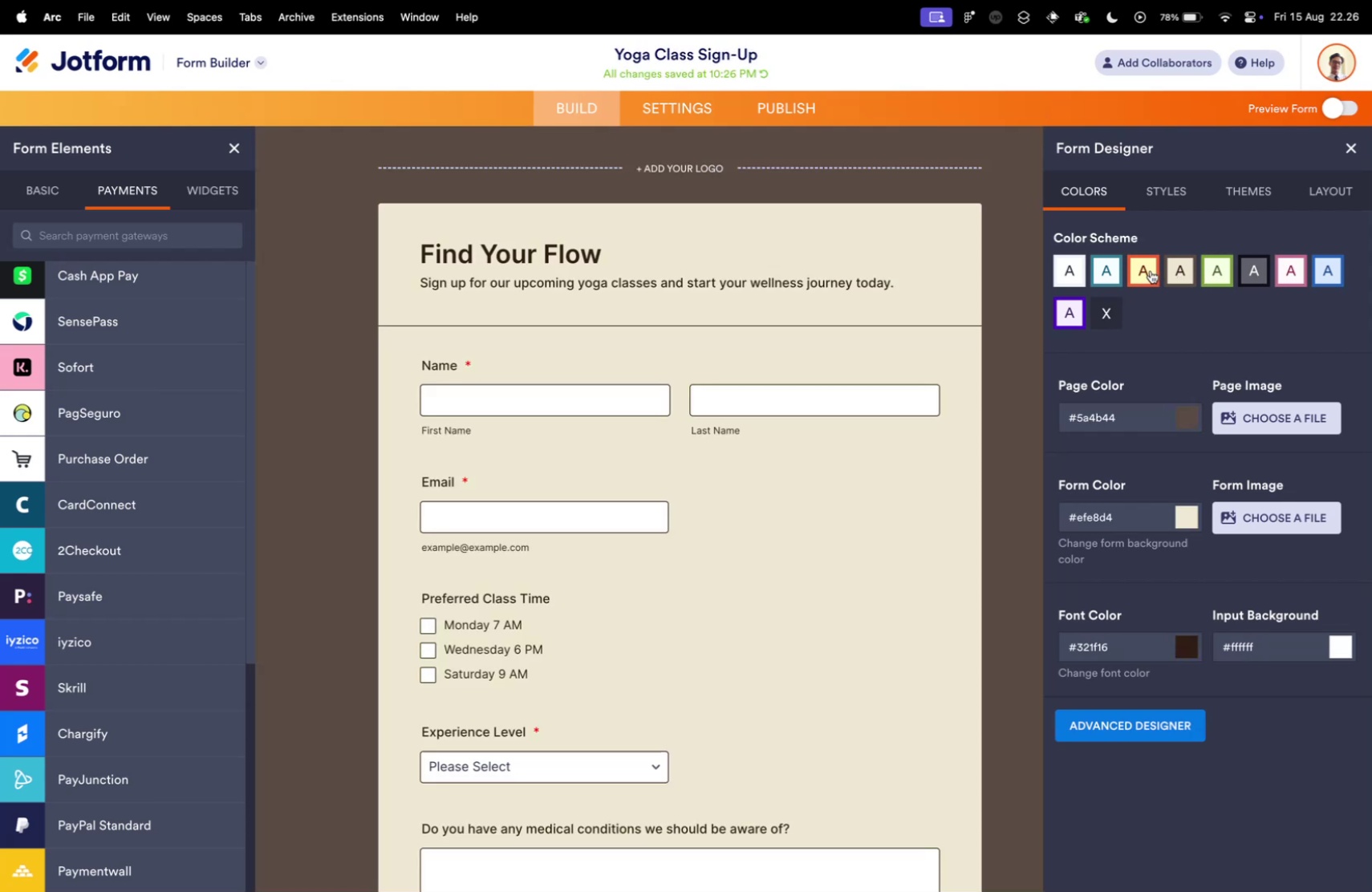 
left_click([1181, 272])
 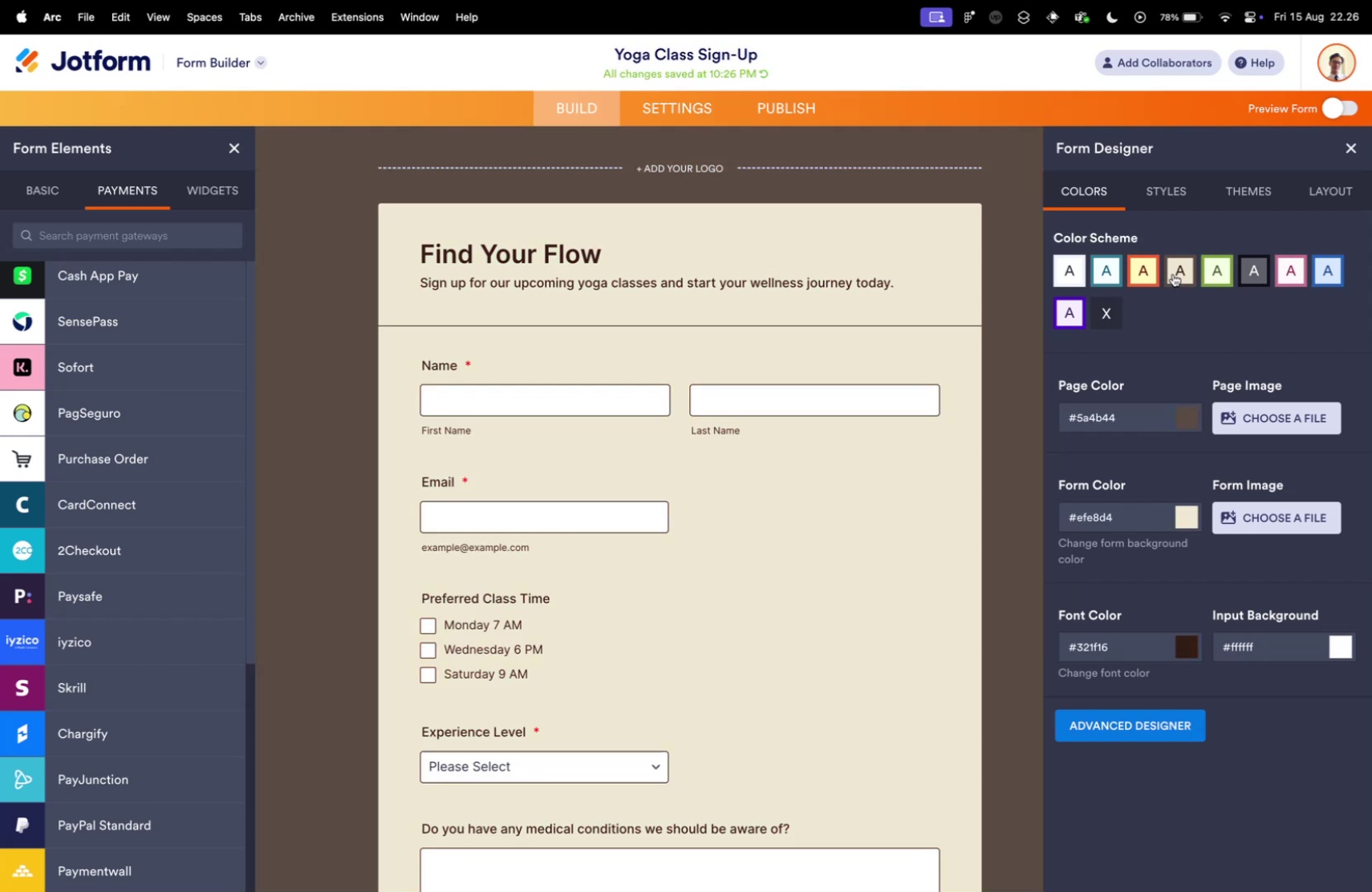 
left_click([1175, 274])
 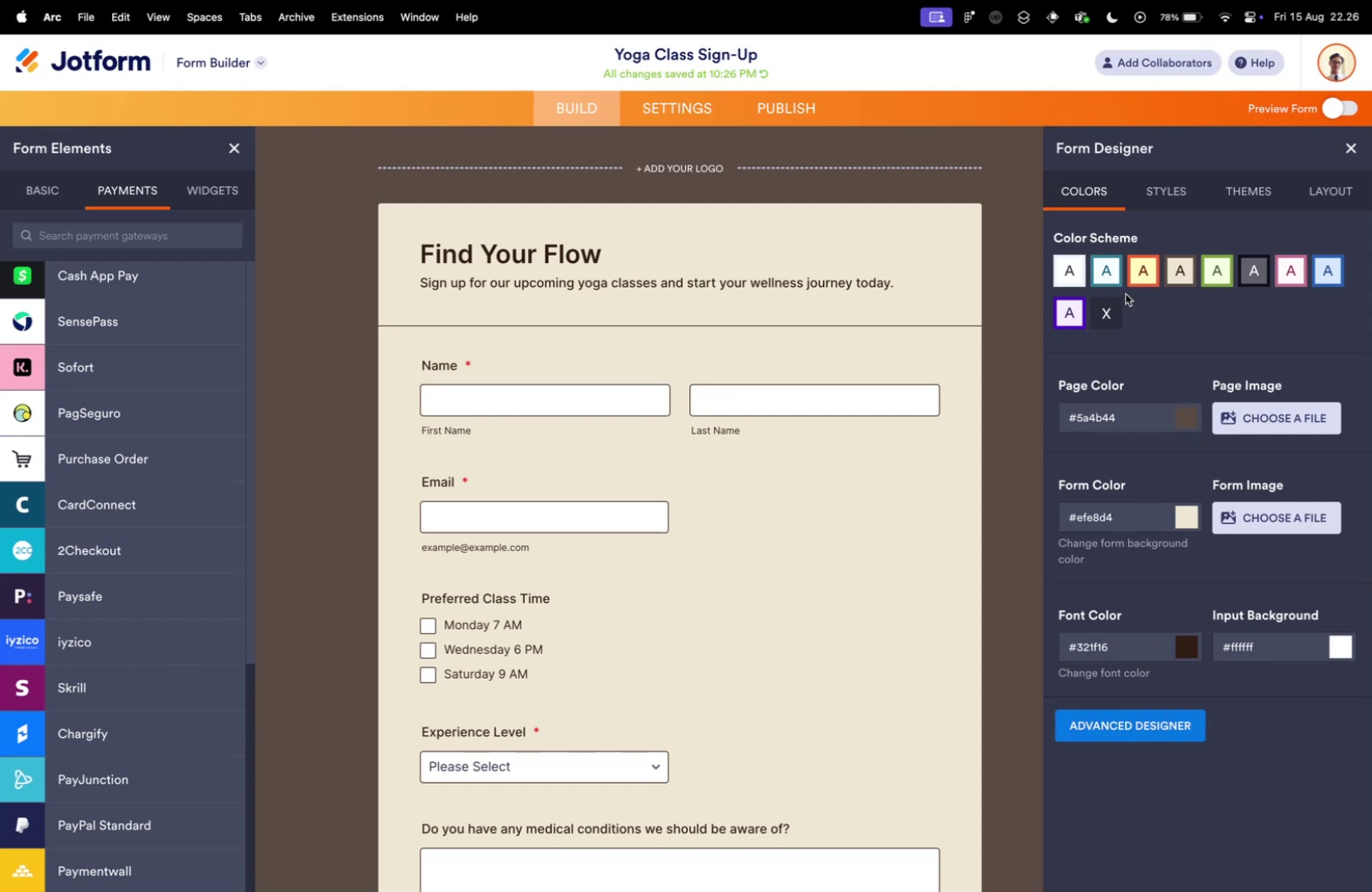 
scroll: coordinate [1158, 494], scroll_direction: down, amount: 16.0
 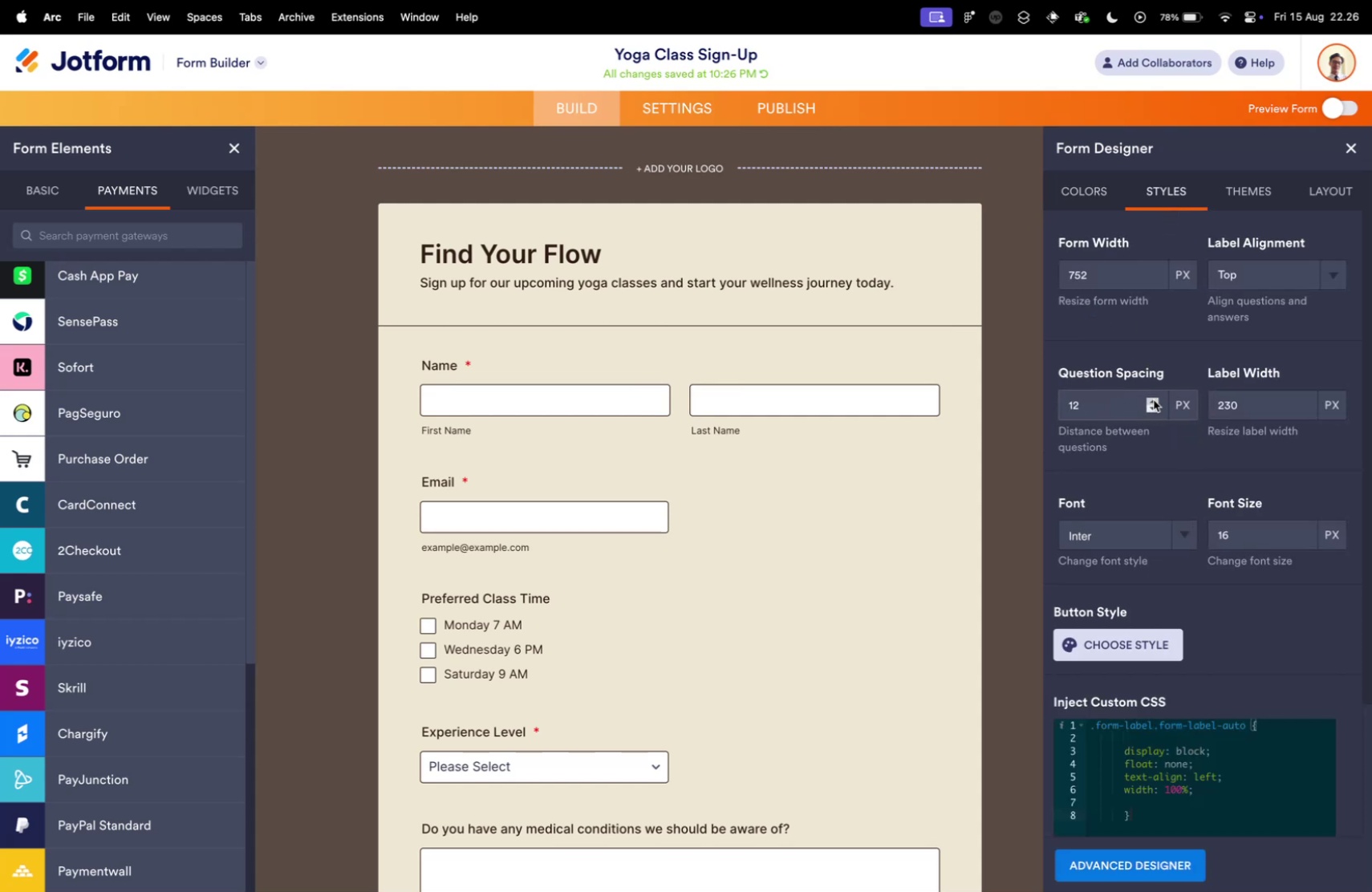 
wait(5.26)
 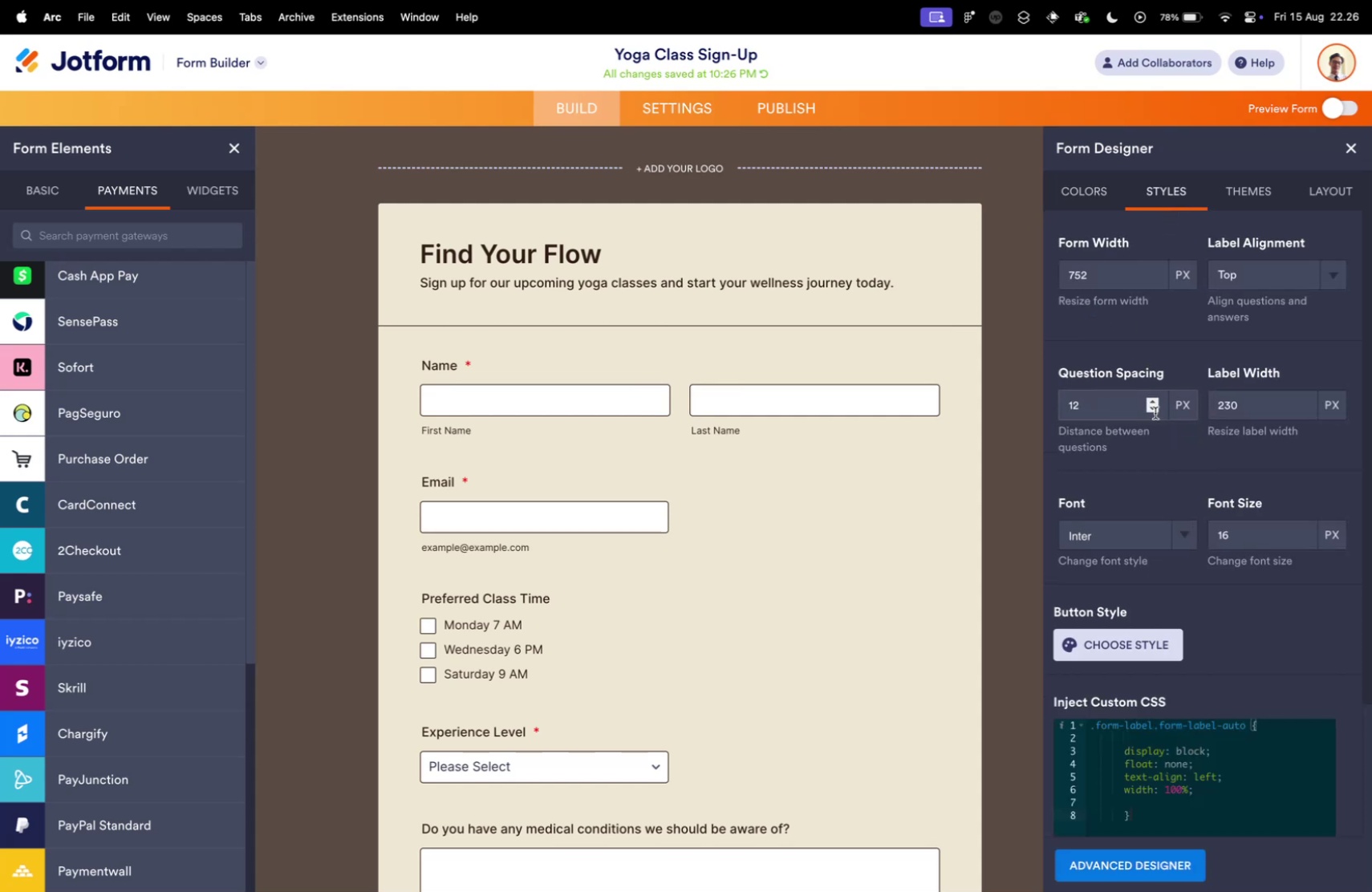 
left_click([1099, 409])
 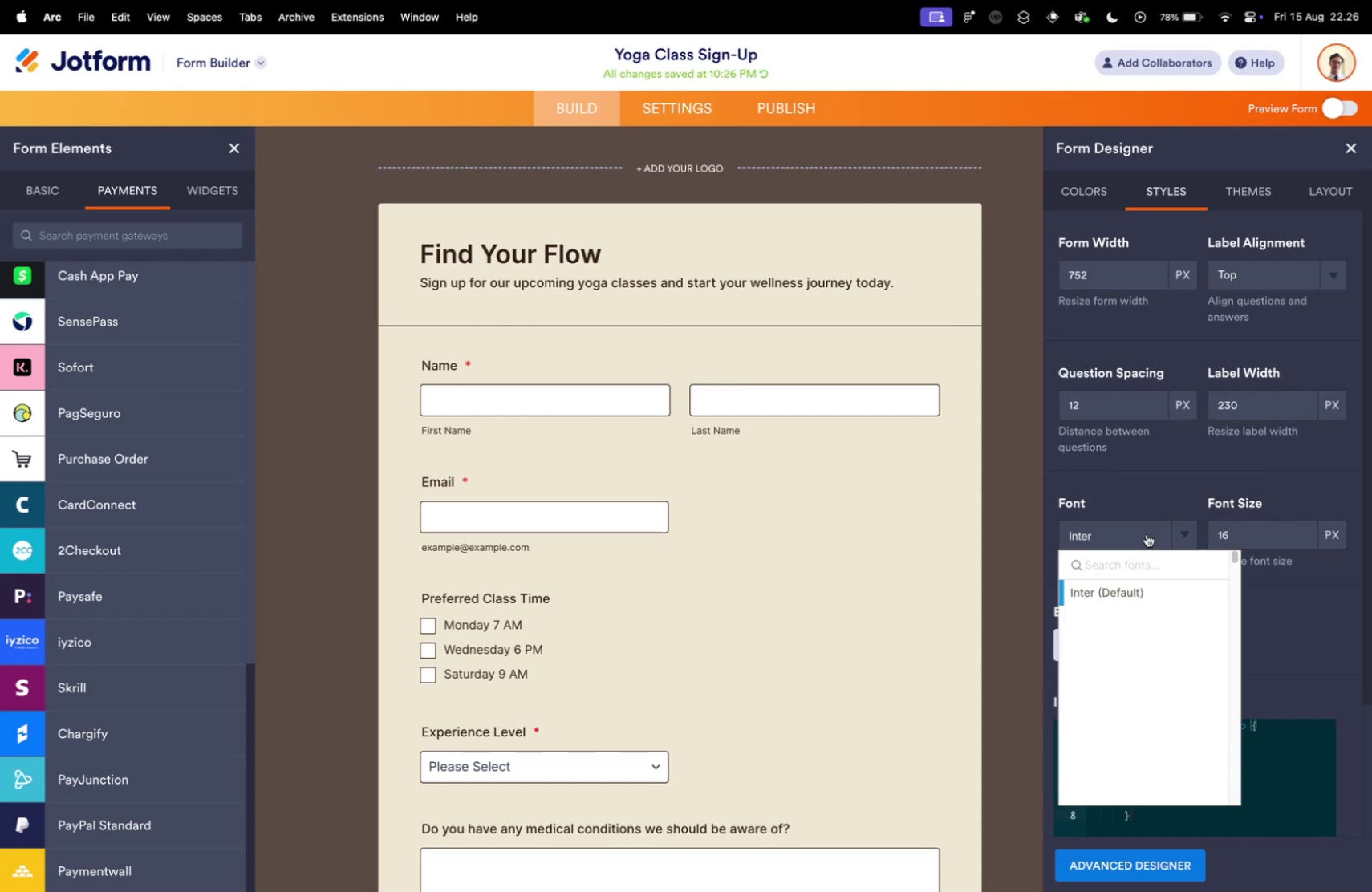 
wait(5.75)
 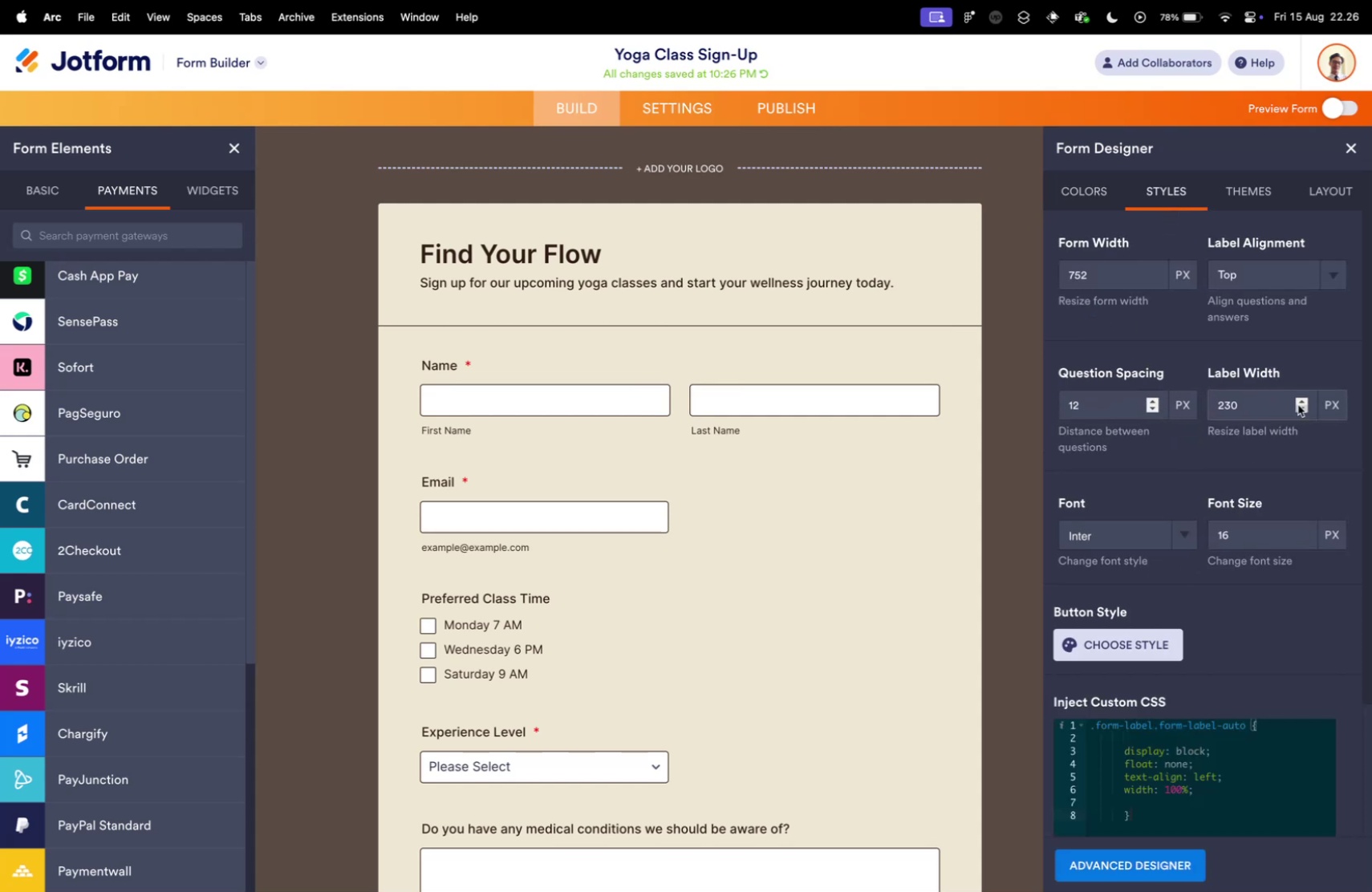 
left_click([1147, 533])
 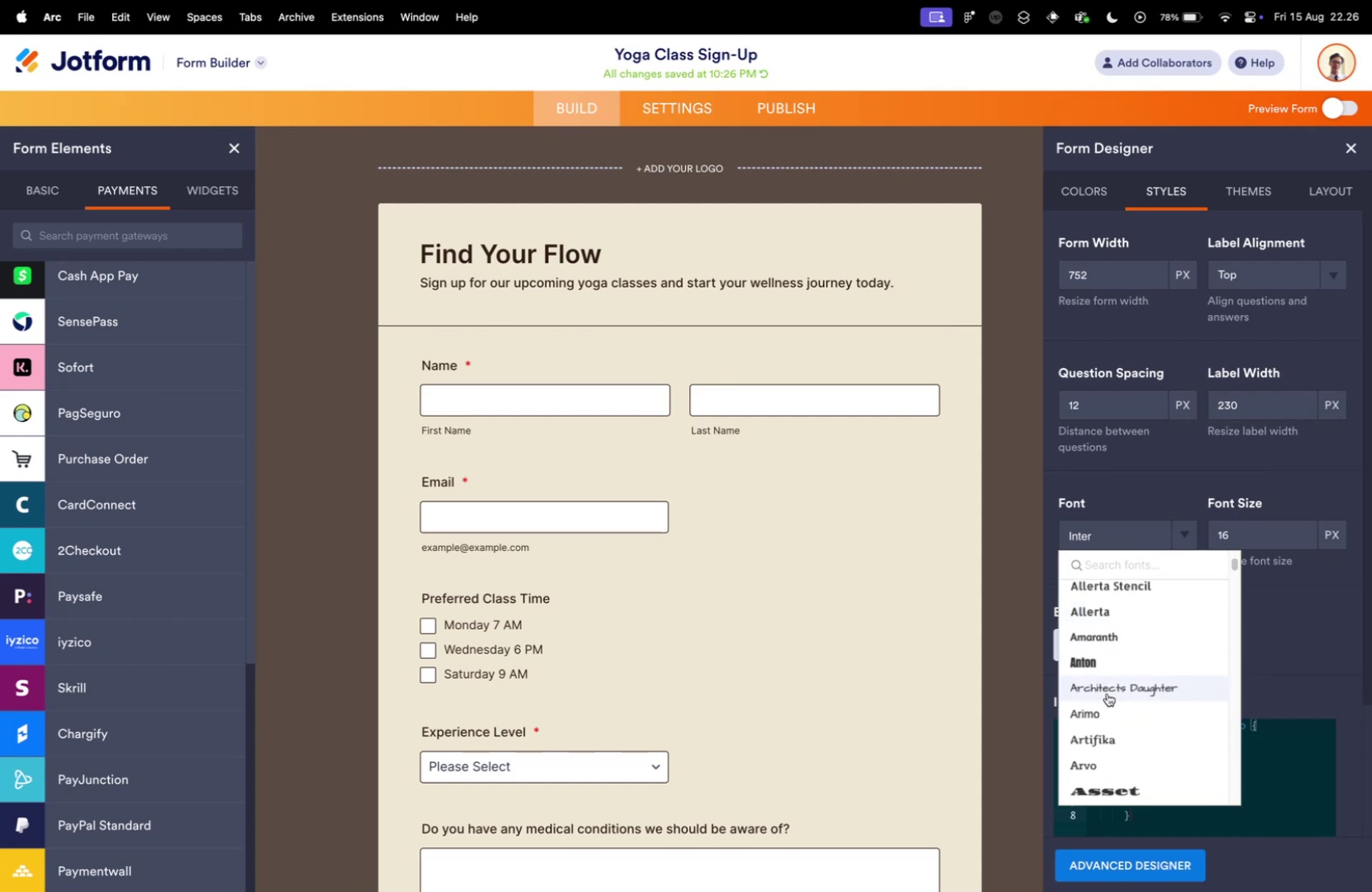 
scroll: coordinate [1099, 685], scroll_direction: down, amount: 6.0
 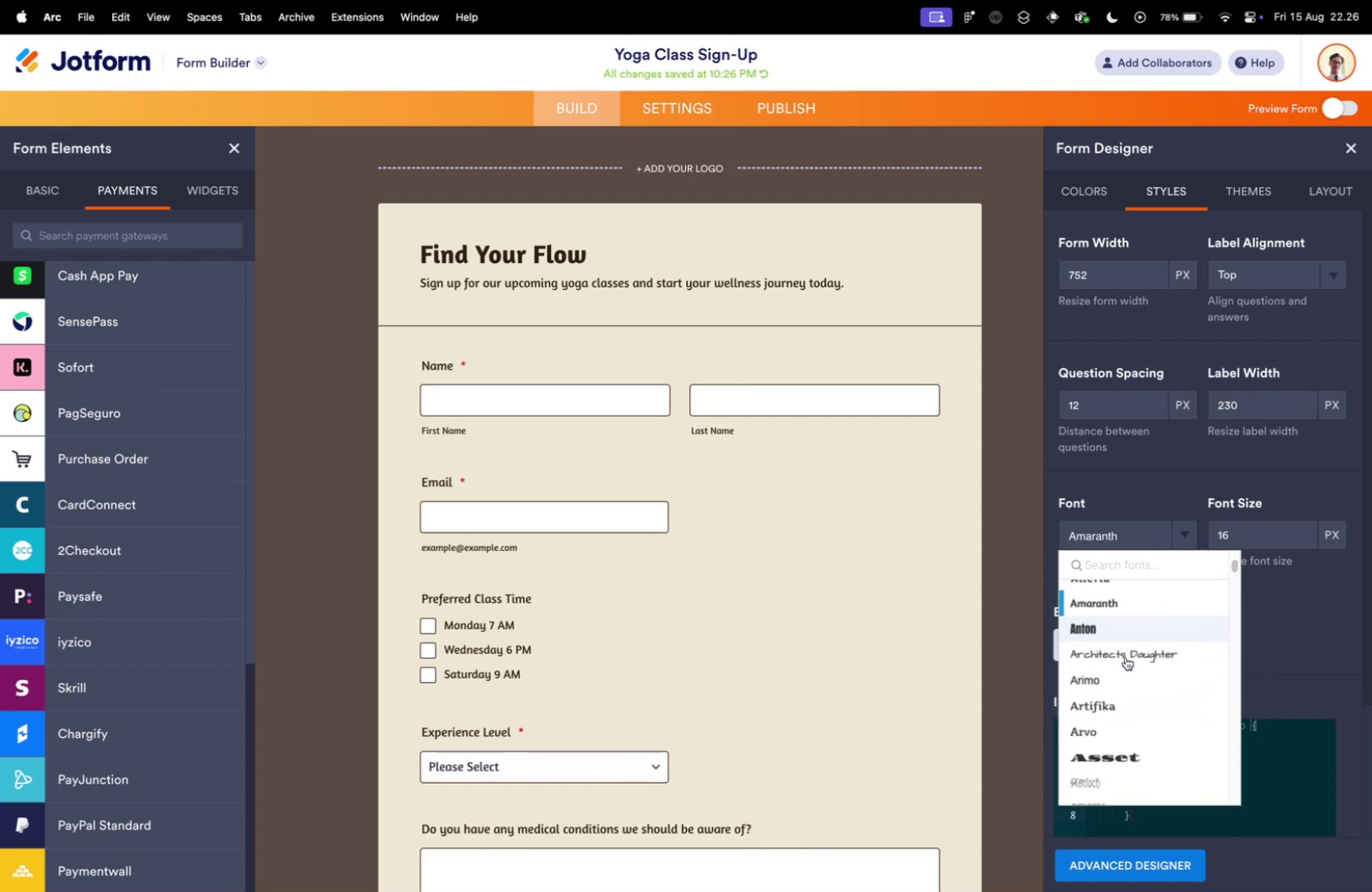 
left_click([1122, 634])
 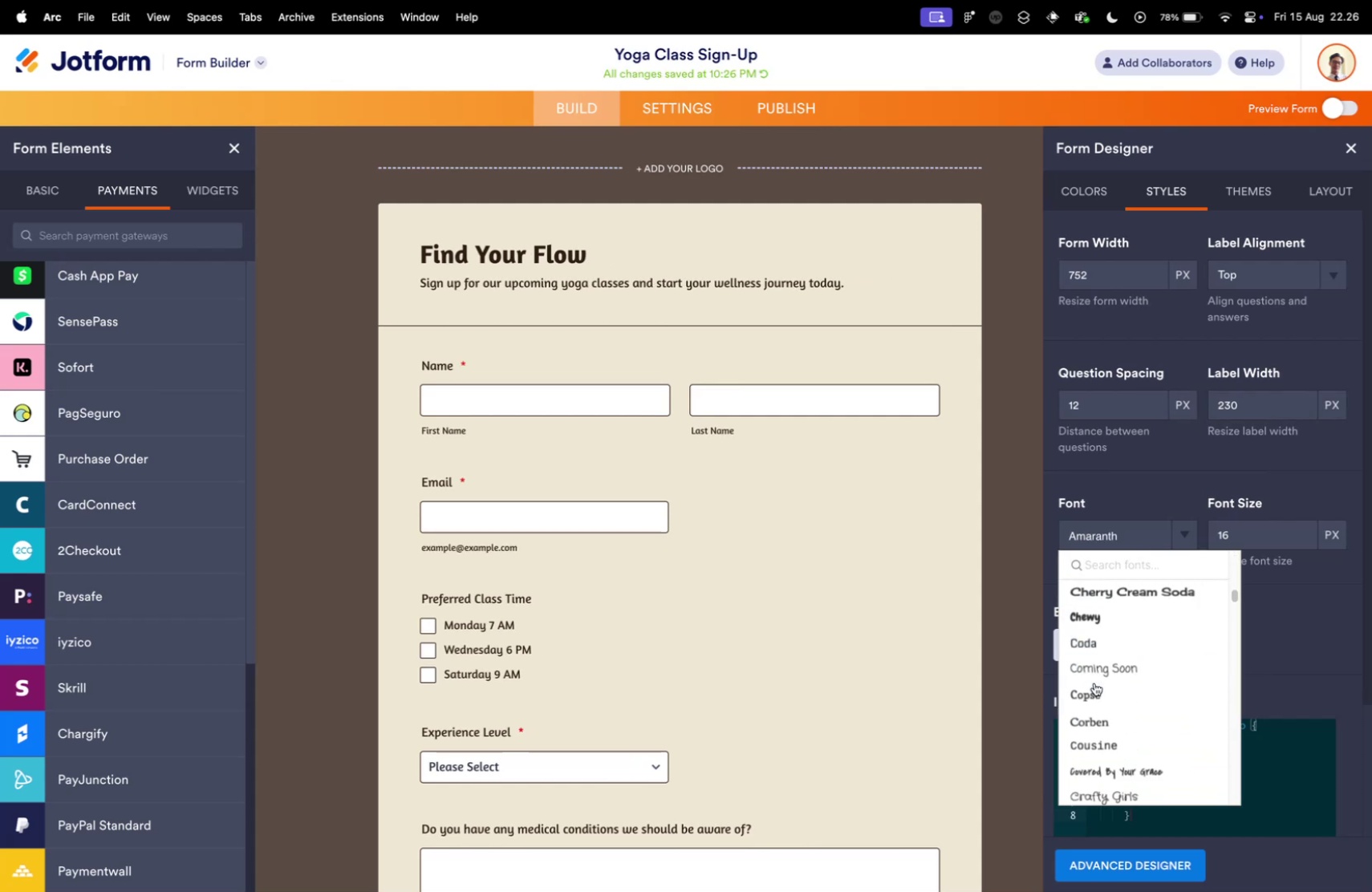 
scroll: coordinate [1094, 682], scroll_direction: down, amount: 21.0
 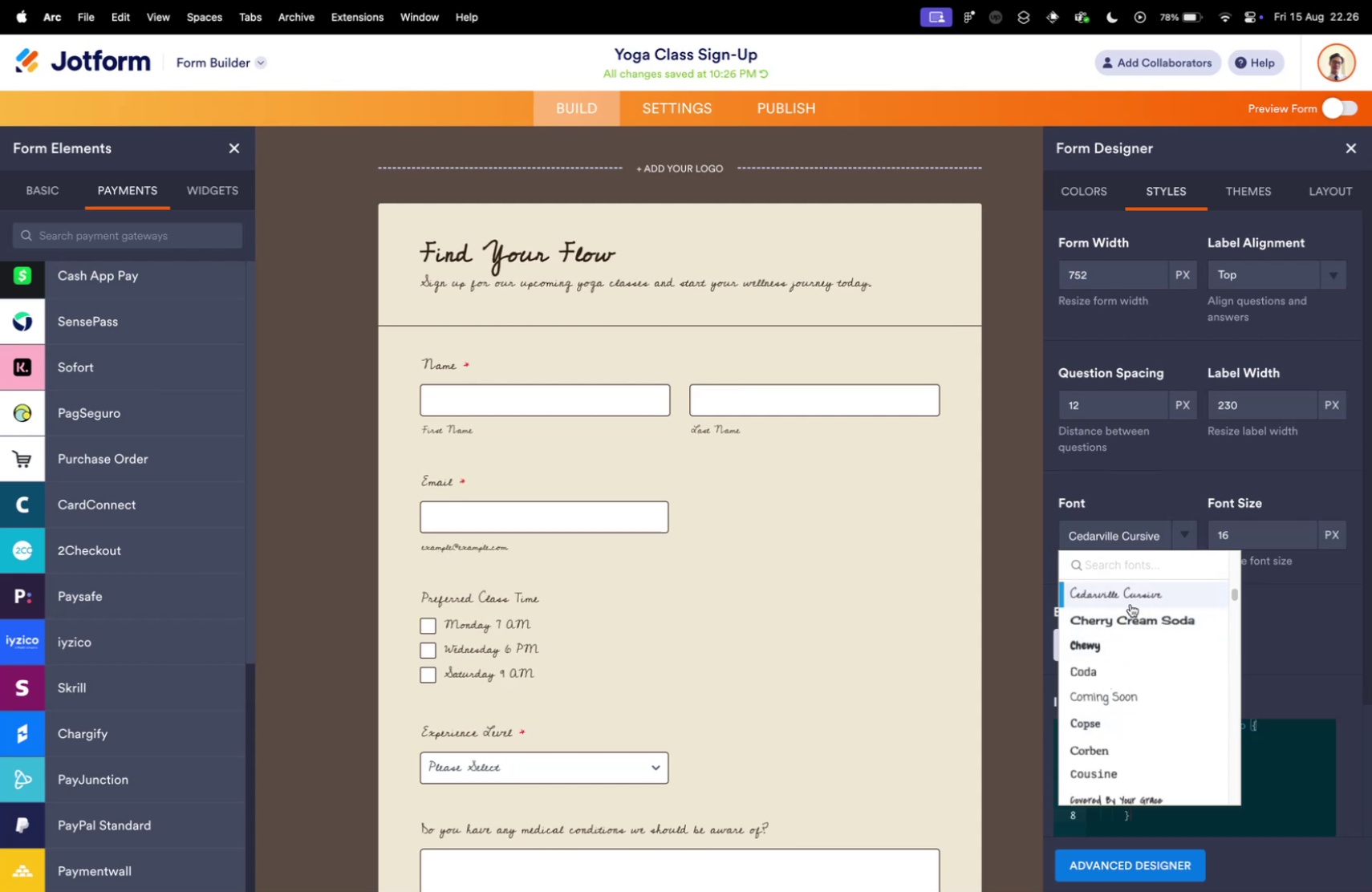 
scroll: coordinate [1099, 681], scroll_direction: up, amount: 2.0
 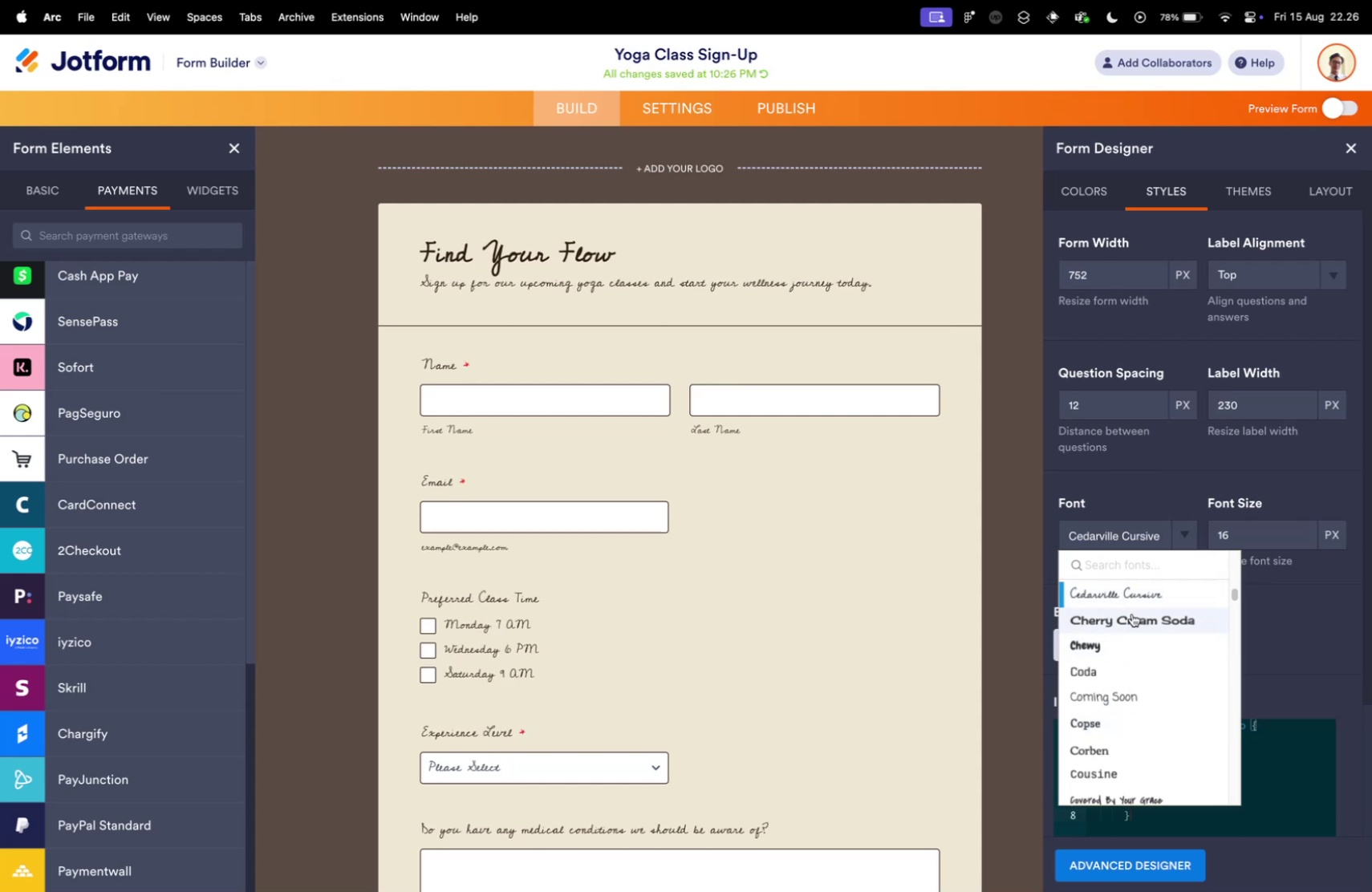 
left_click([1130, 602])
 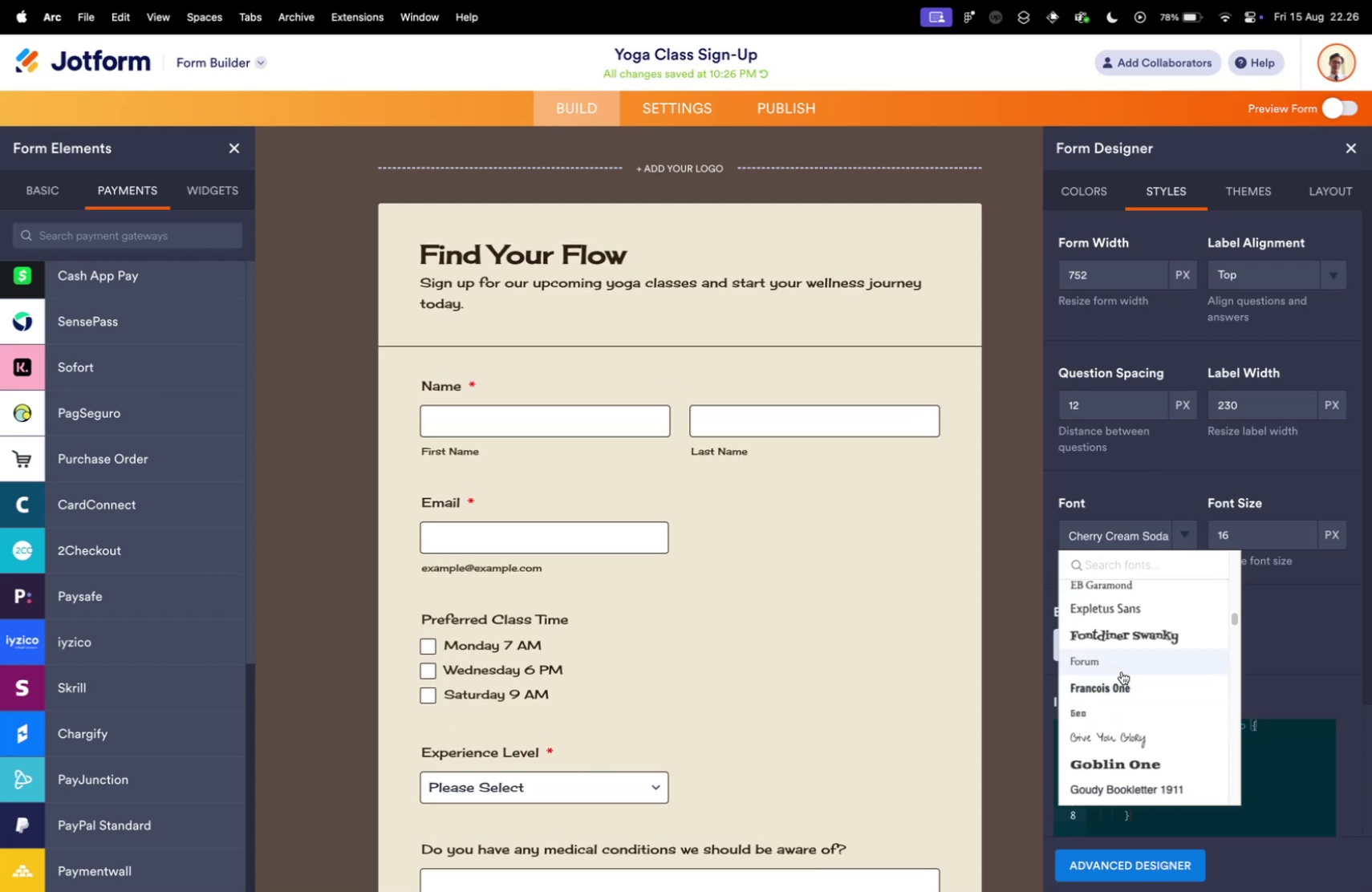 
wait(5.29)
 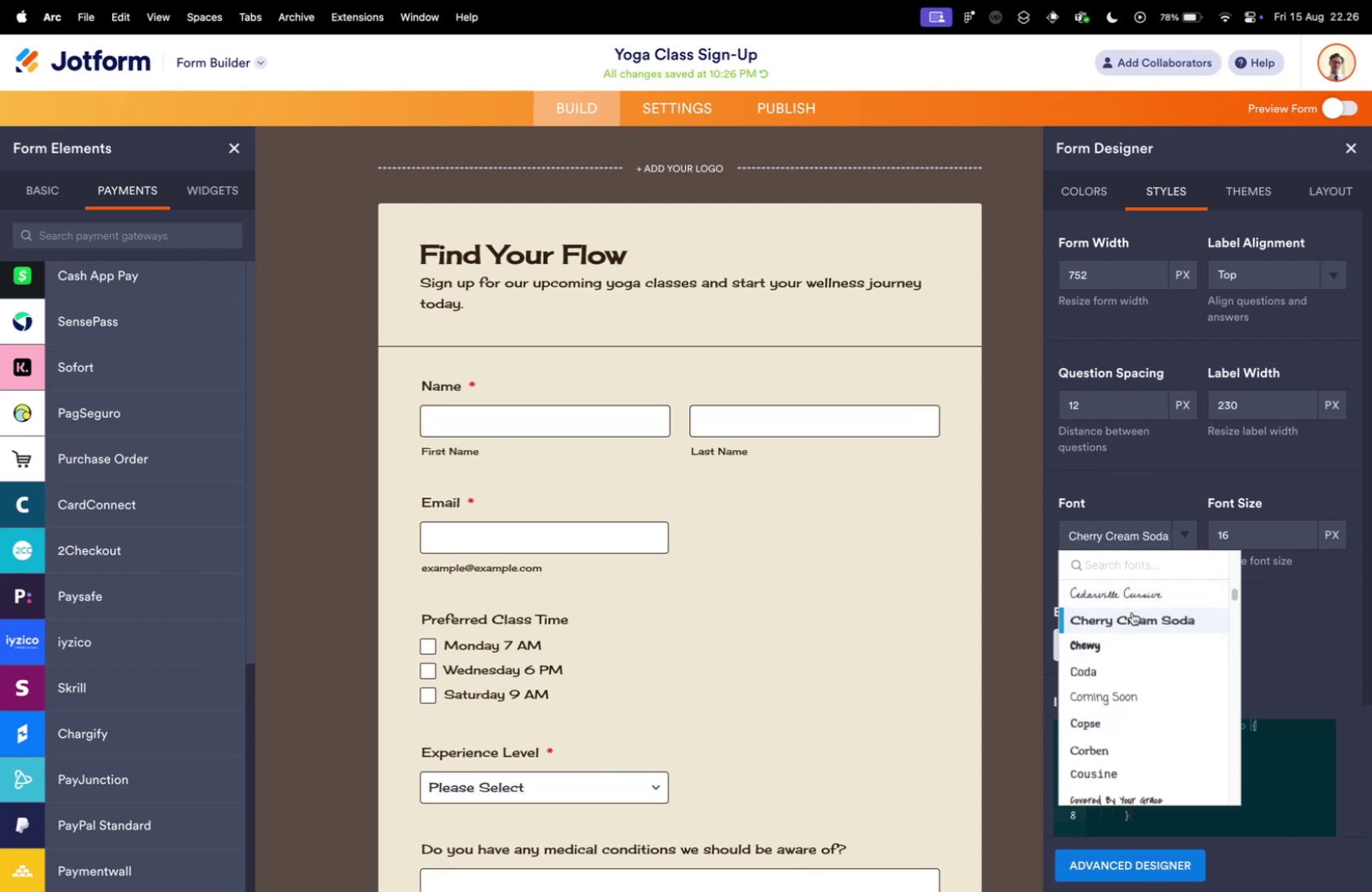 
scroll: coordinate [1125, 675], scroll_direction: down, amount: 16.0
 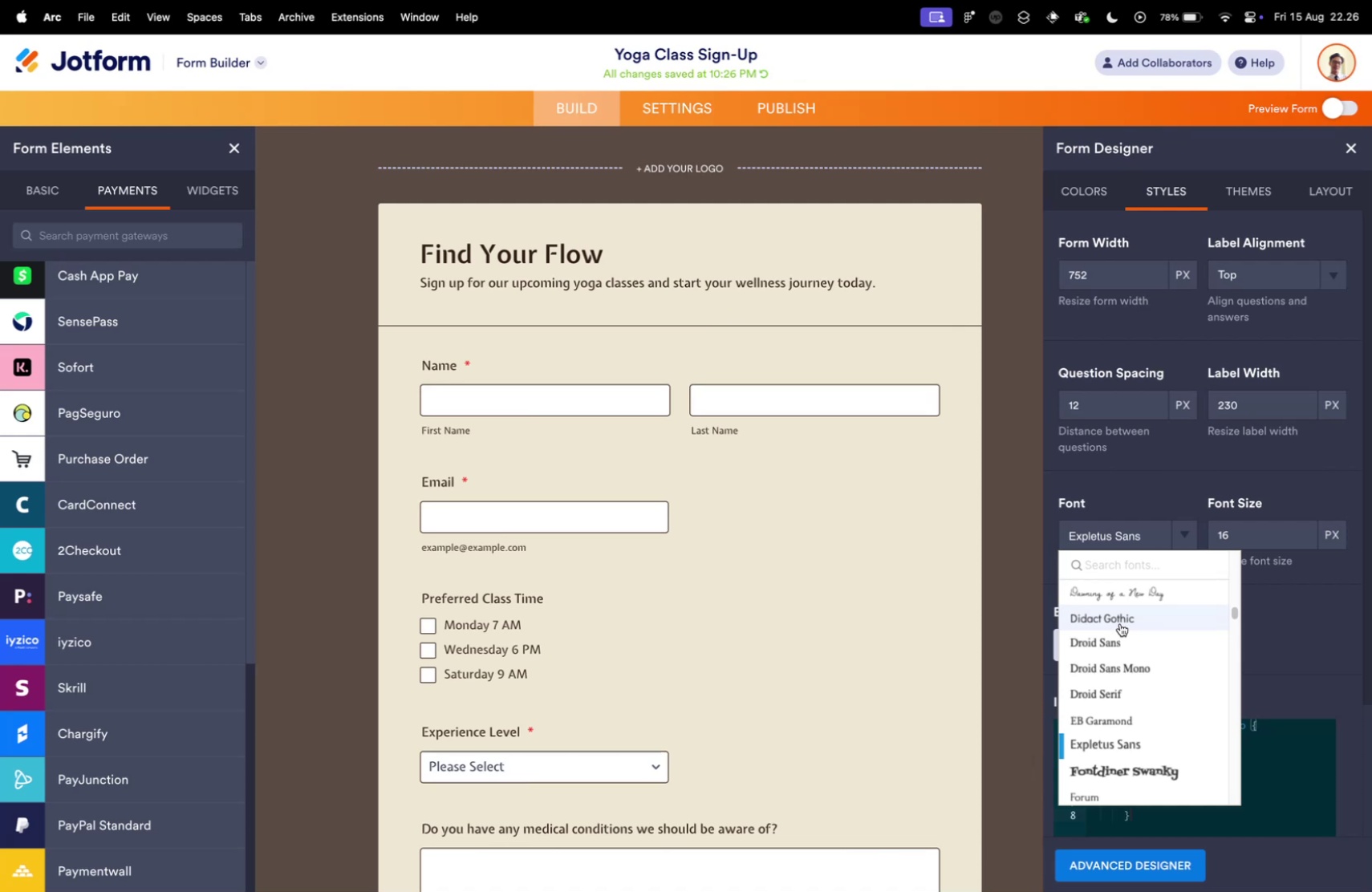 
scroll: coordinate [1119, 685], scroll_direction: up, amount: 6.0
 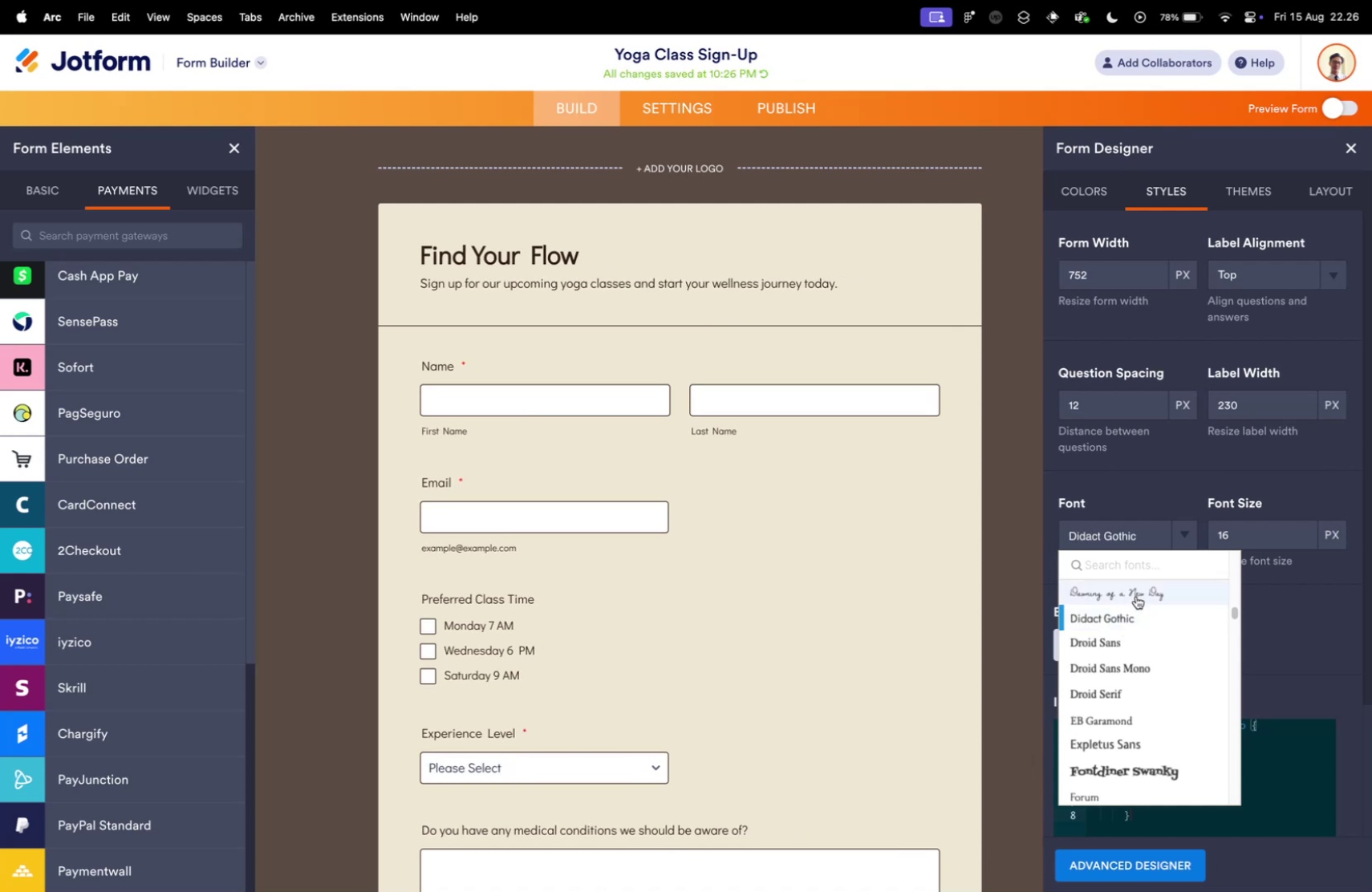 
left_click([1122, 604])
 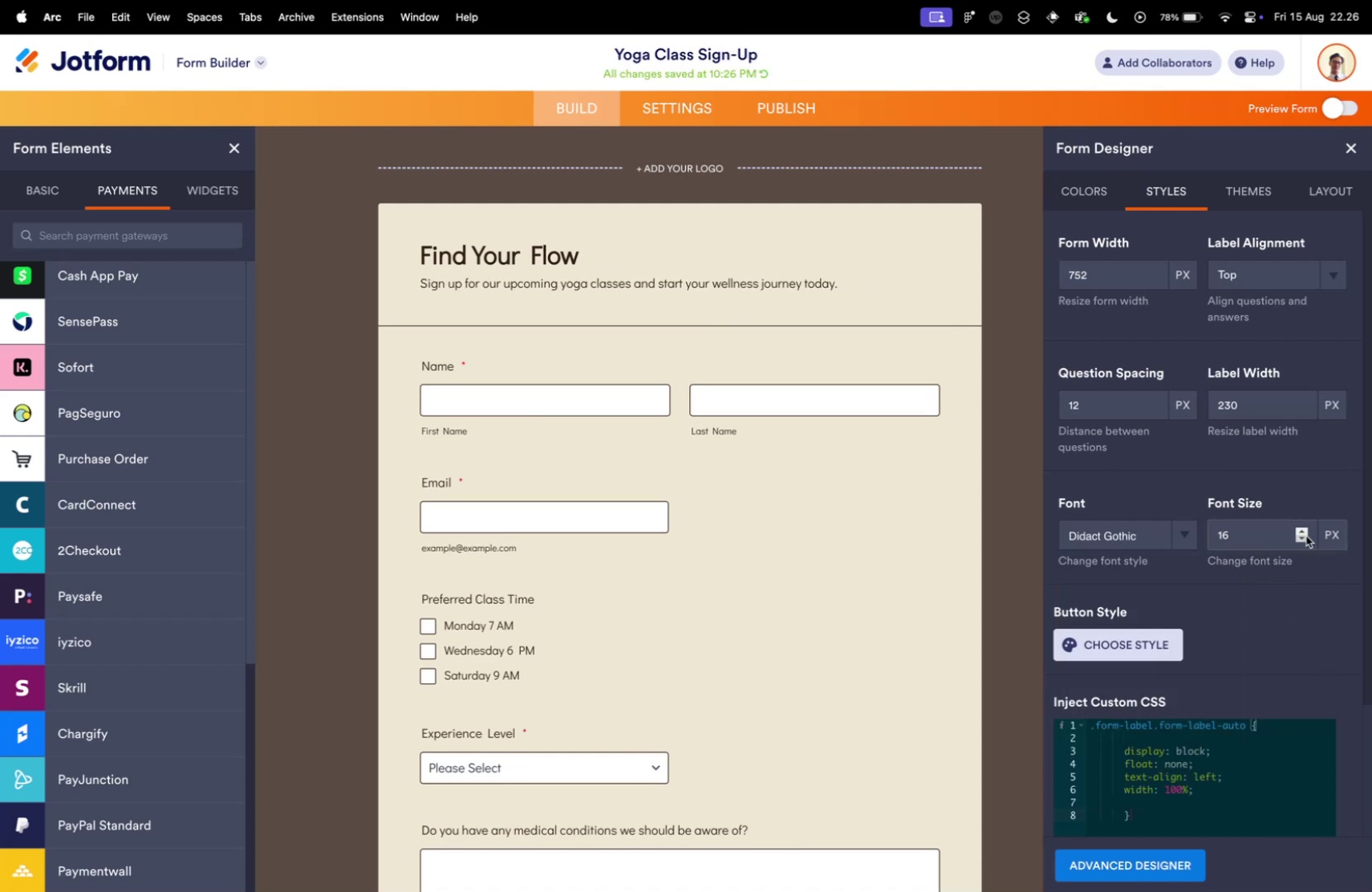 
wait(5.49)
 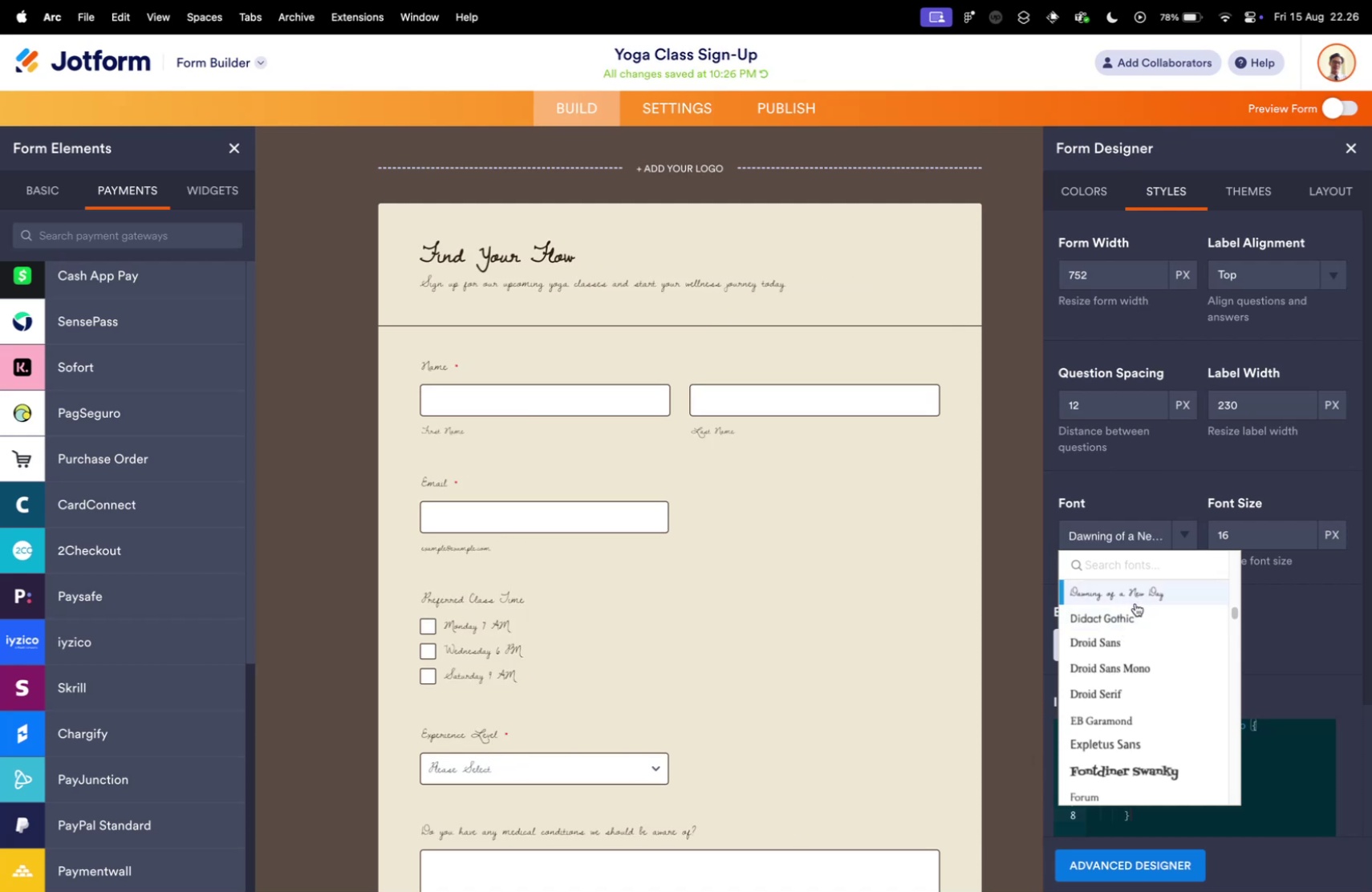 
left_click([1327, 653])
 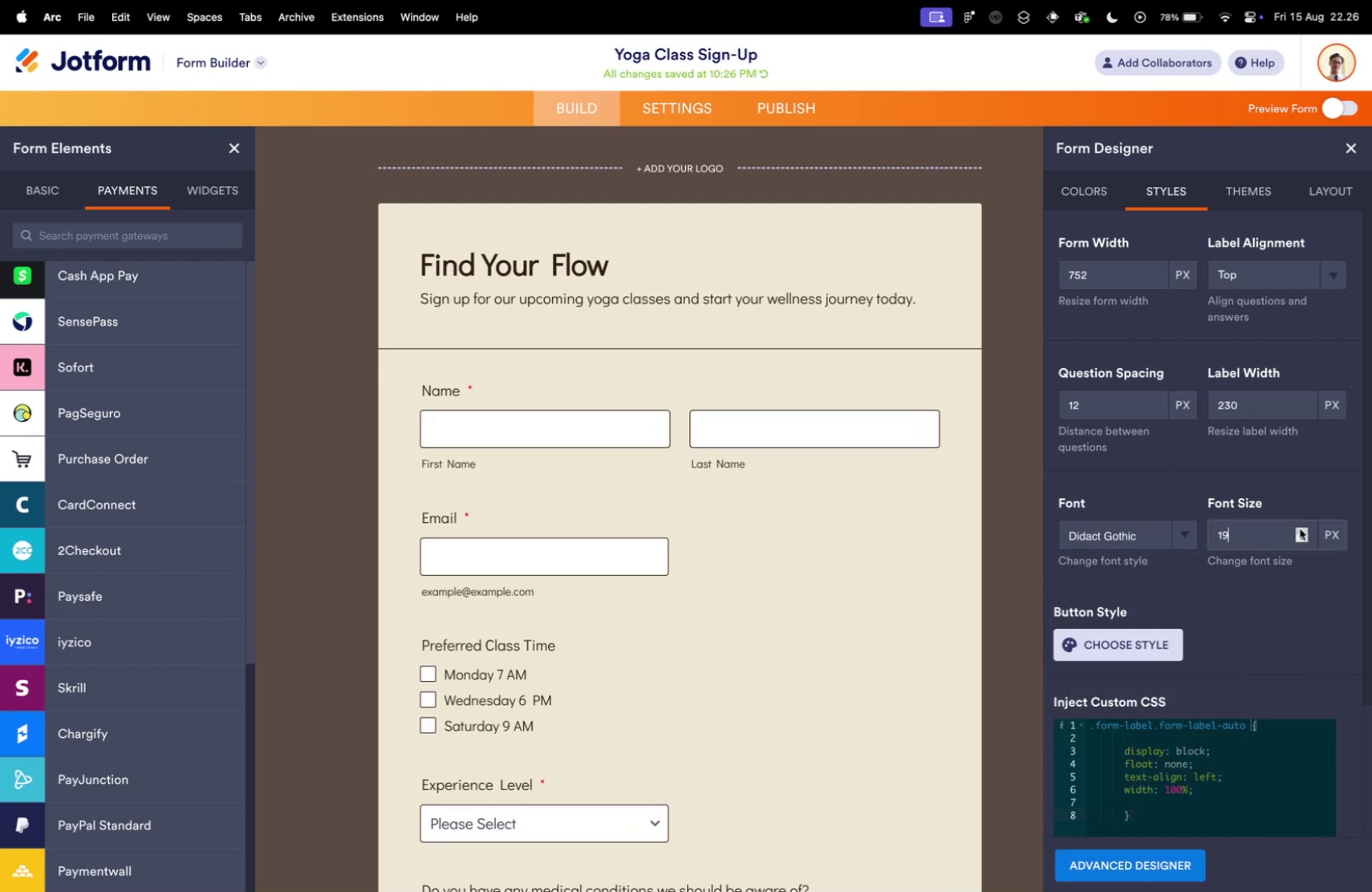 
double_click([1302, 530])
 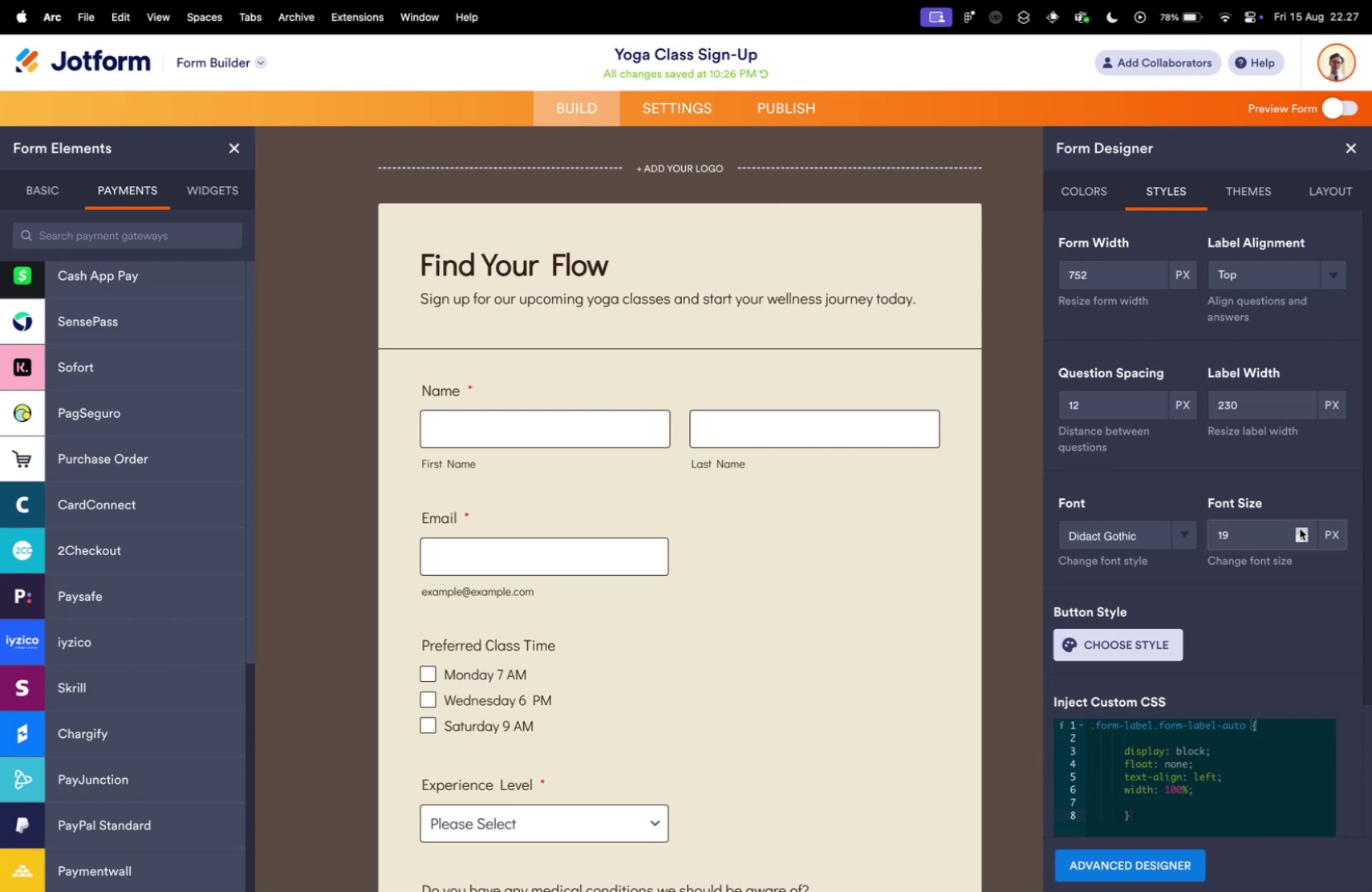 
left_click([1302, 530])
 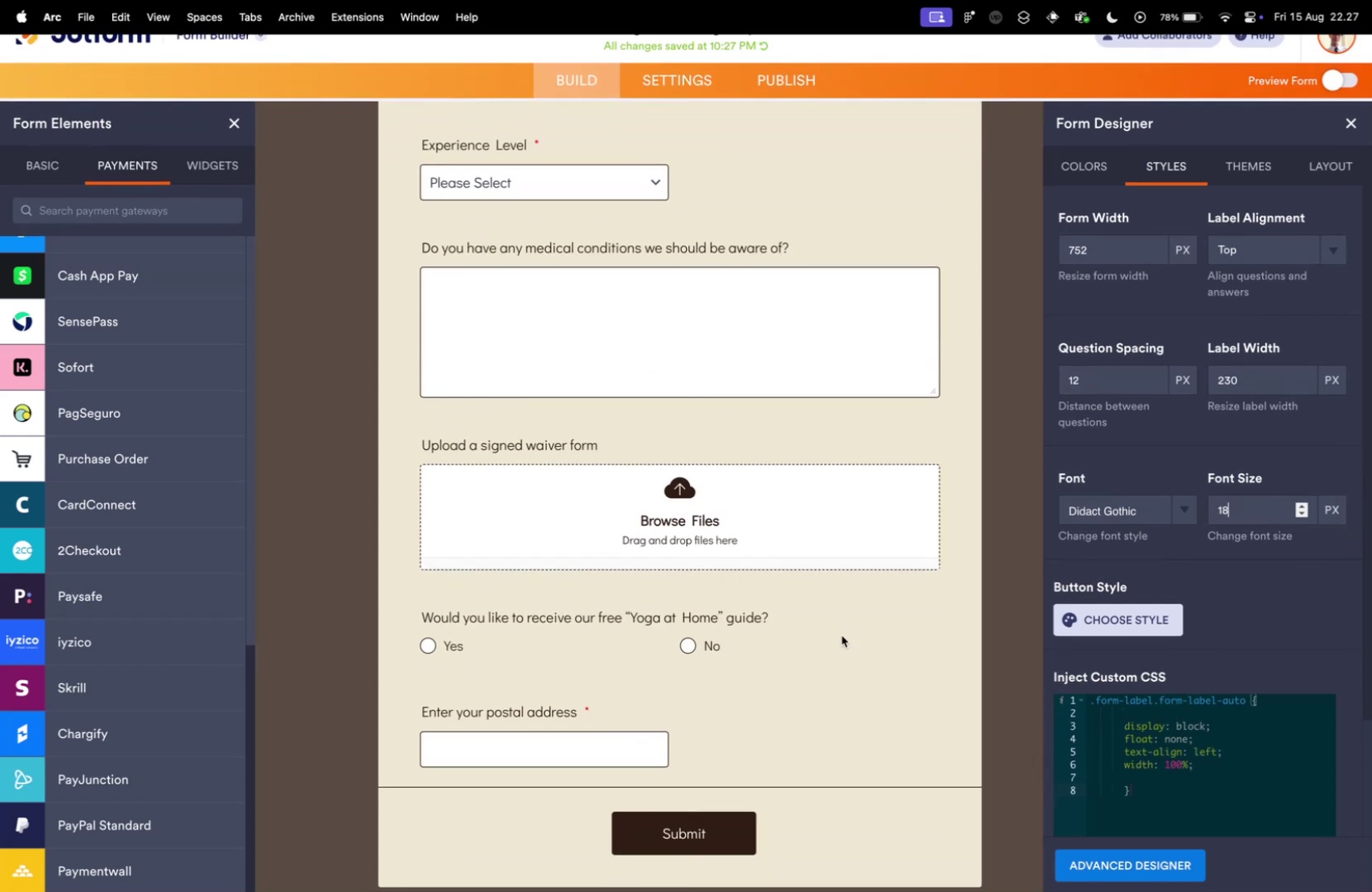 
left_click([1305, 539])
 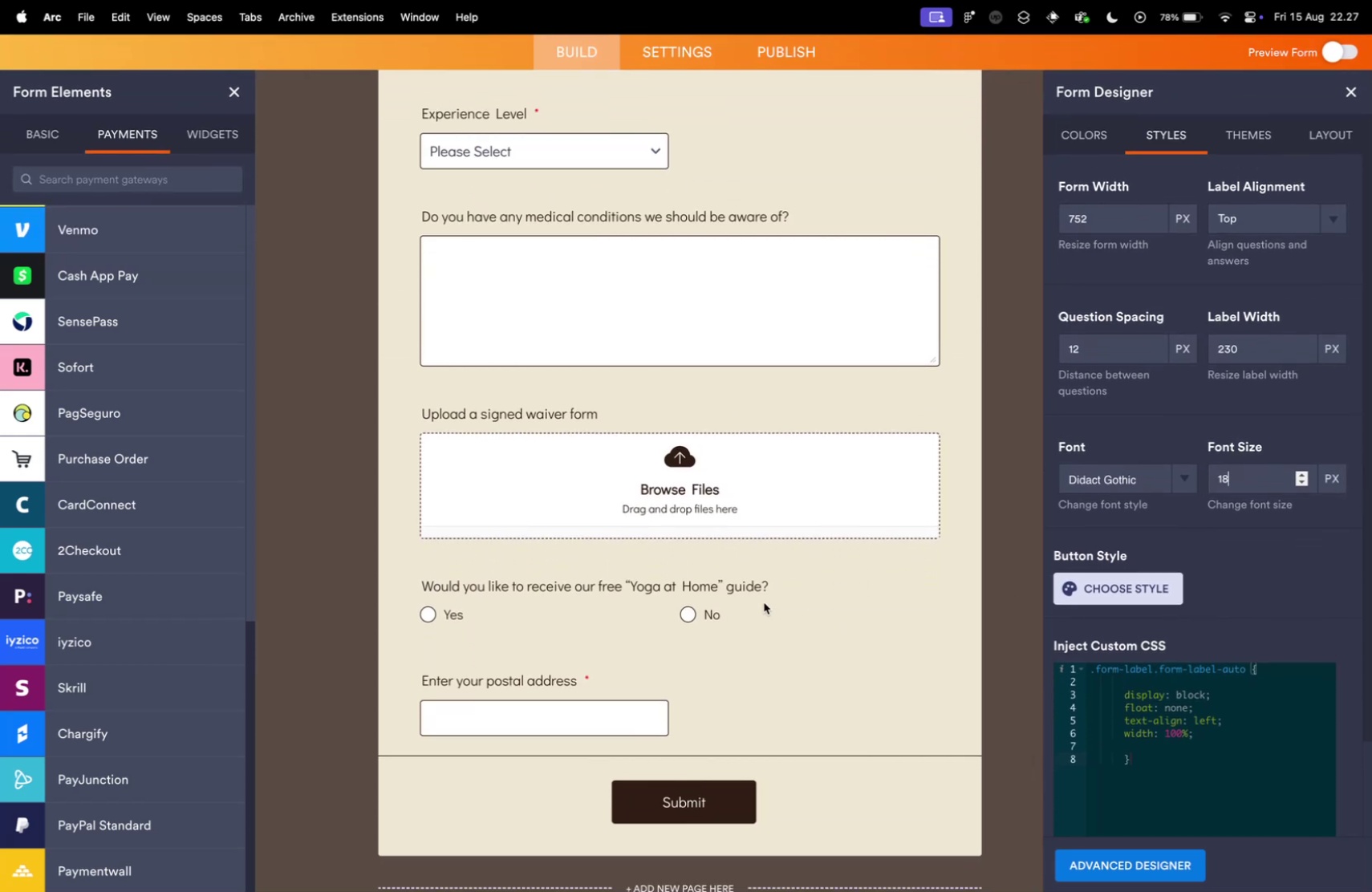 
scroll: coordinate [841, 627], scroll_direction: down, amount: 19.0
 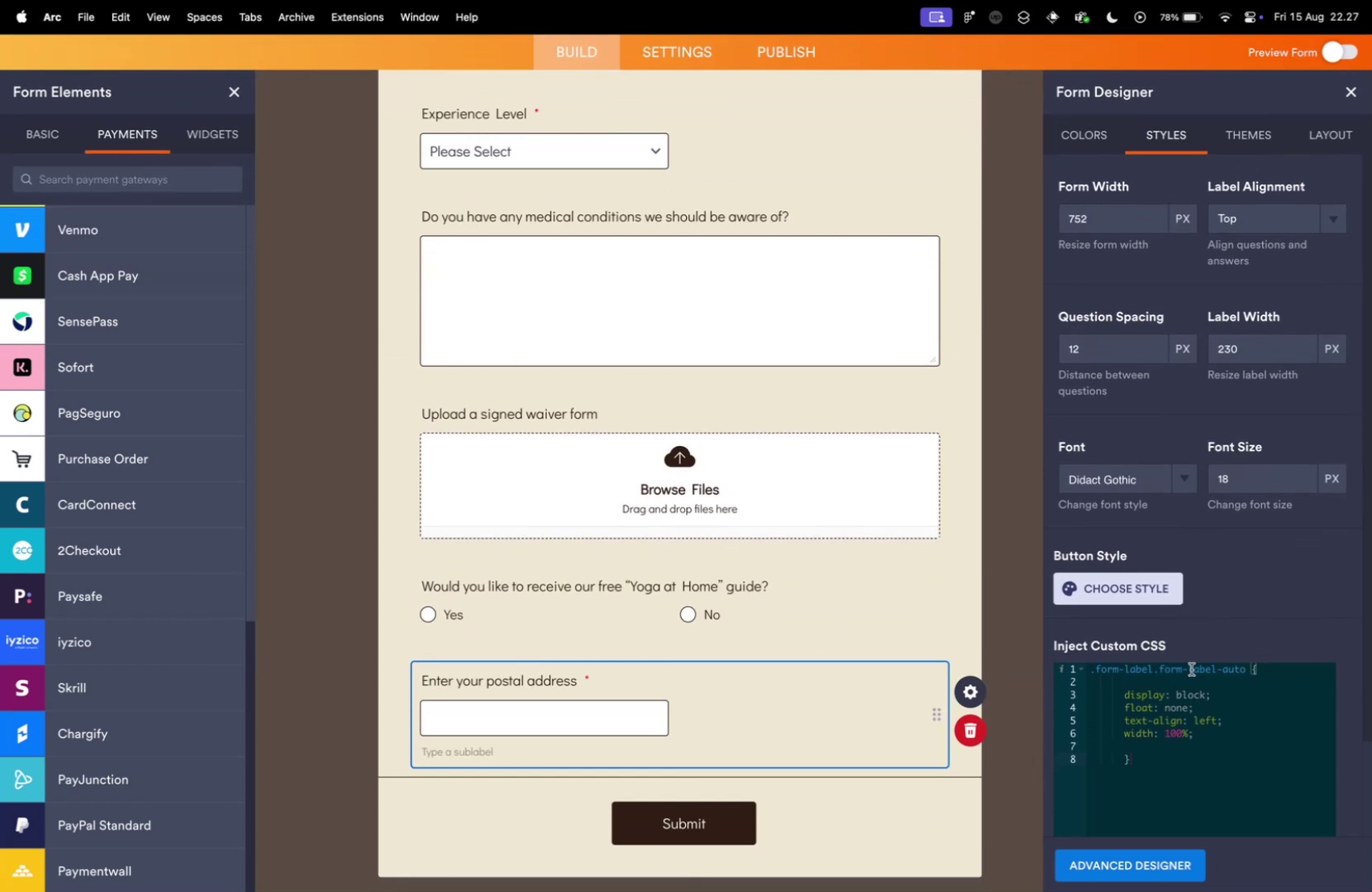 
left_click([764, 602])
 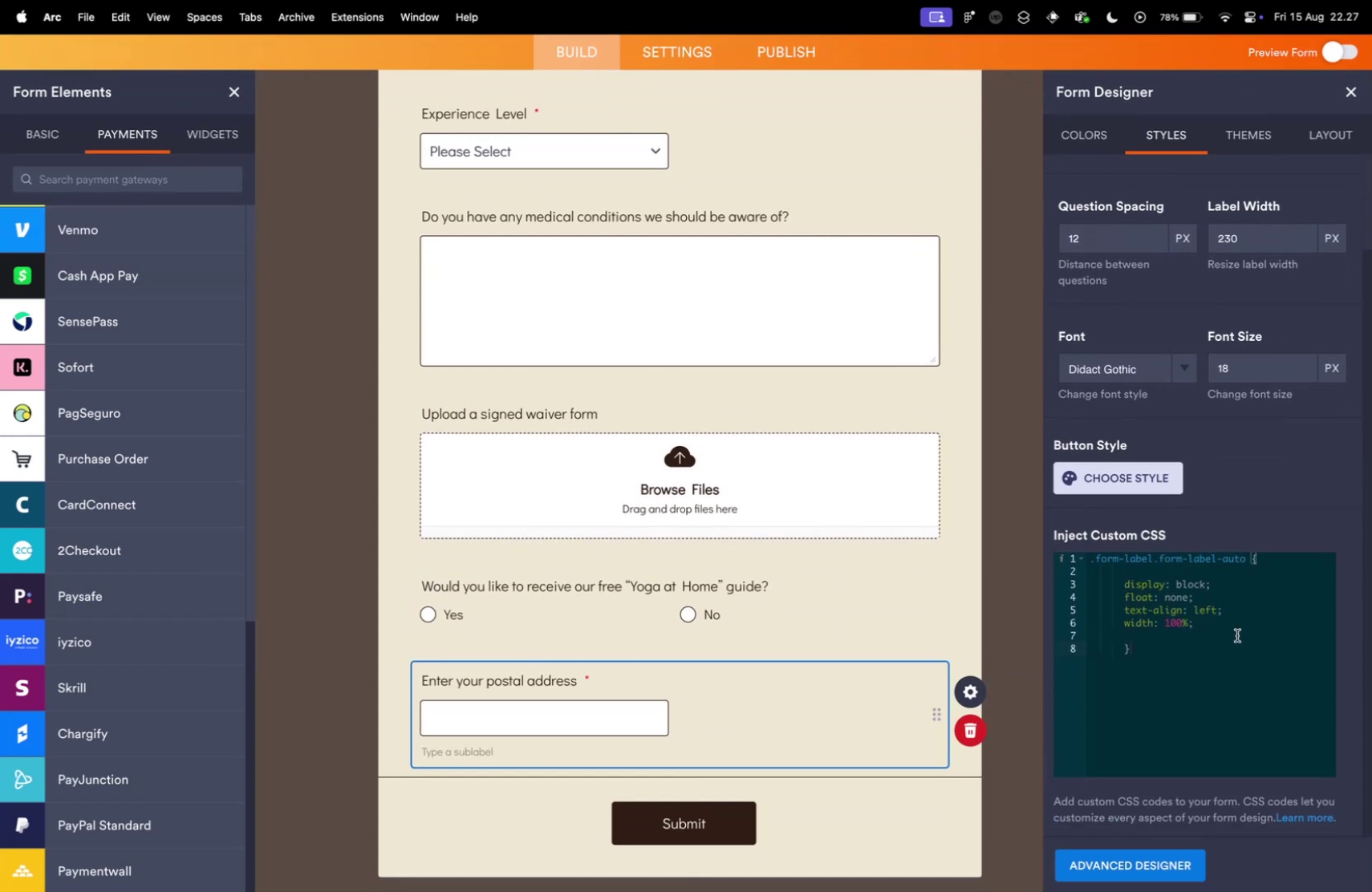 
scroll: coordinate [1183, 674], scroll_direction: up, amount: 8.0
 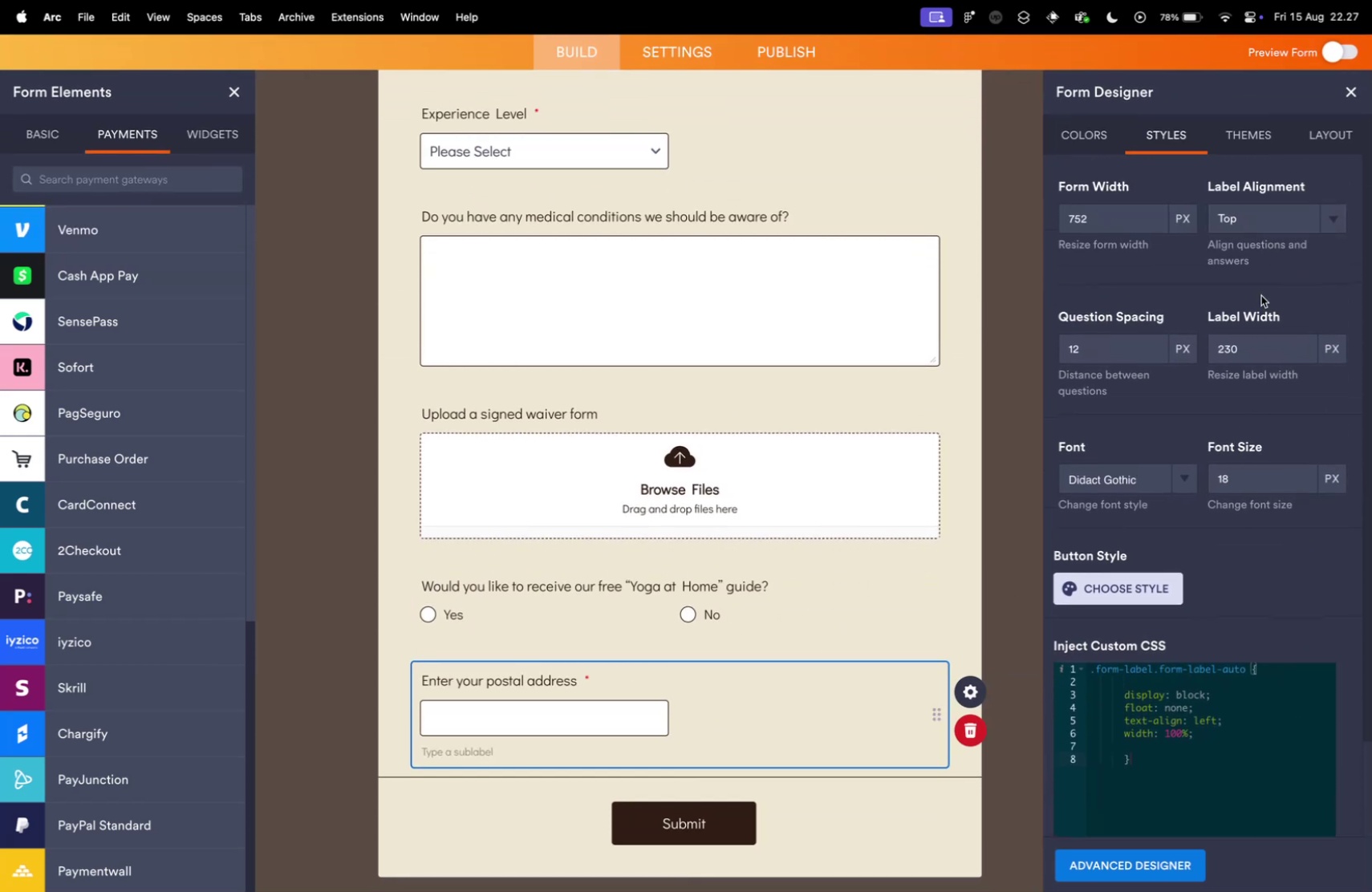 
scroll: coordinate [1244, 633], scroll_direction: down, amount: 10.0
 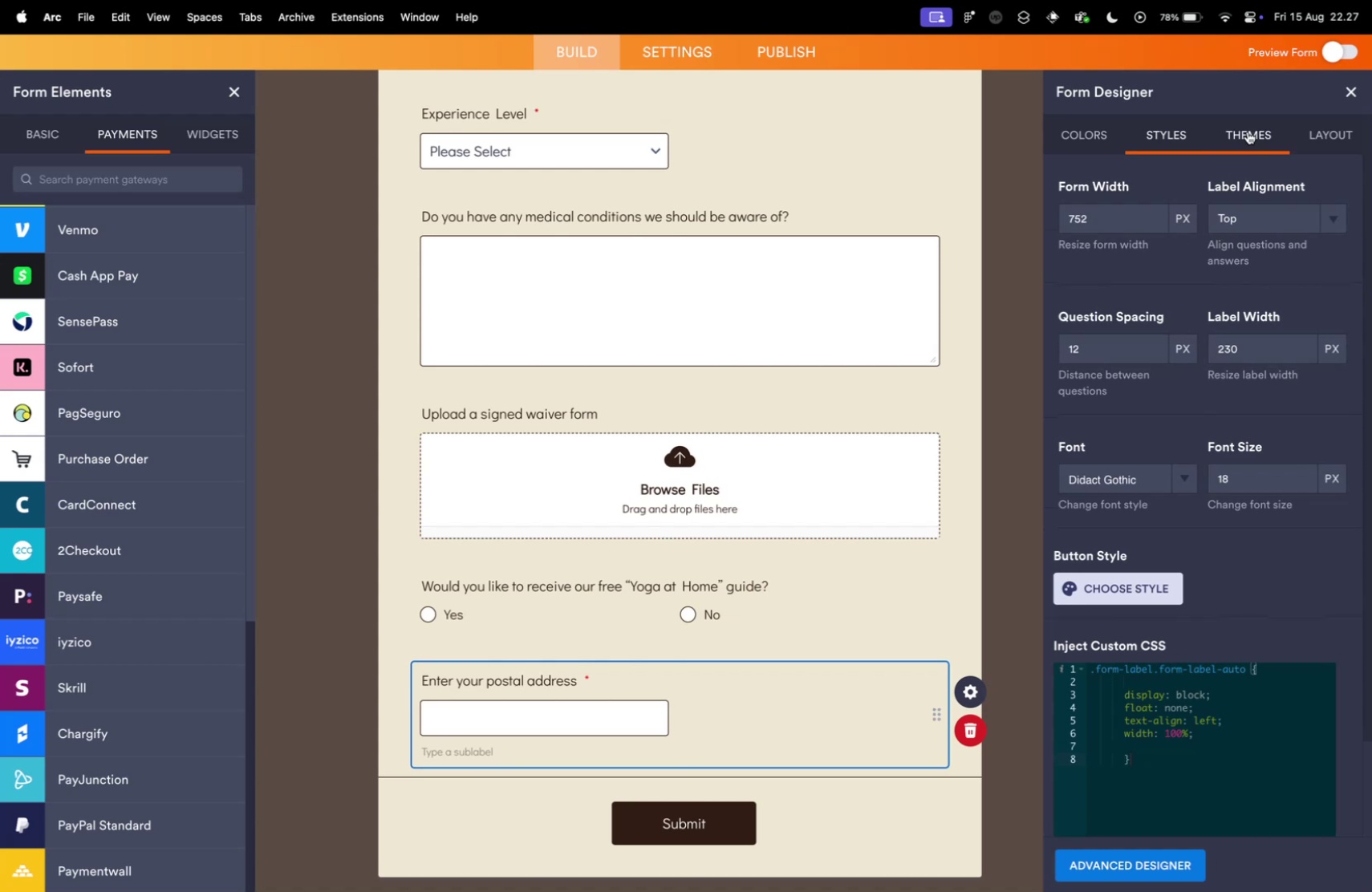 
scroll: coordinate [1310, 657], scroll_direction: up, amount: 16.0
 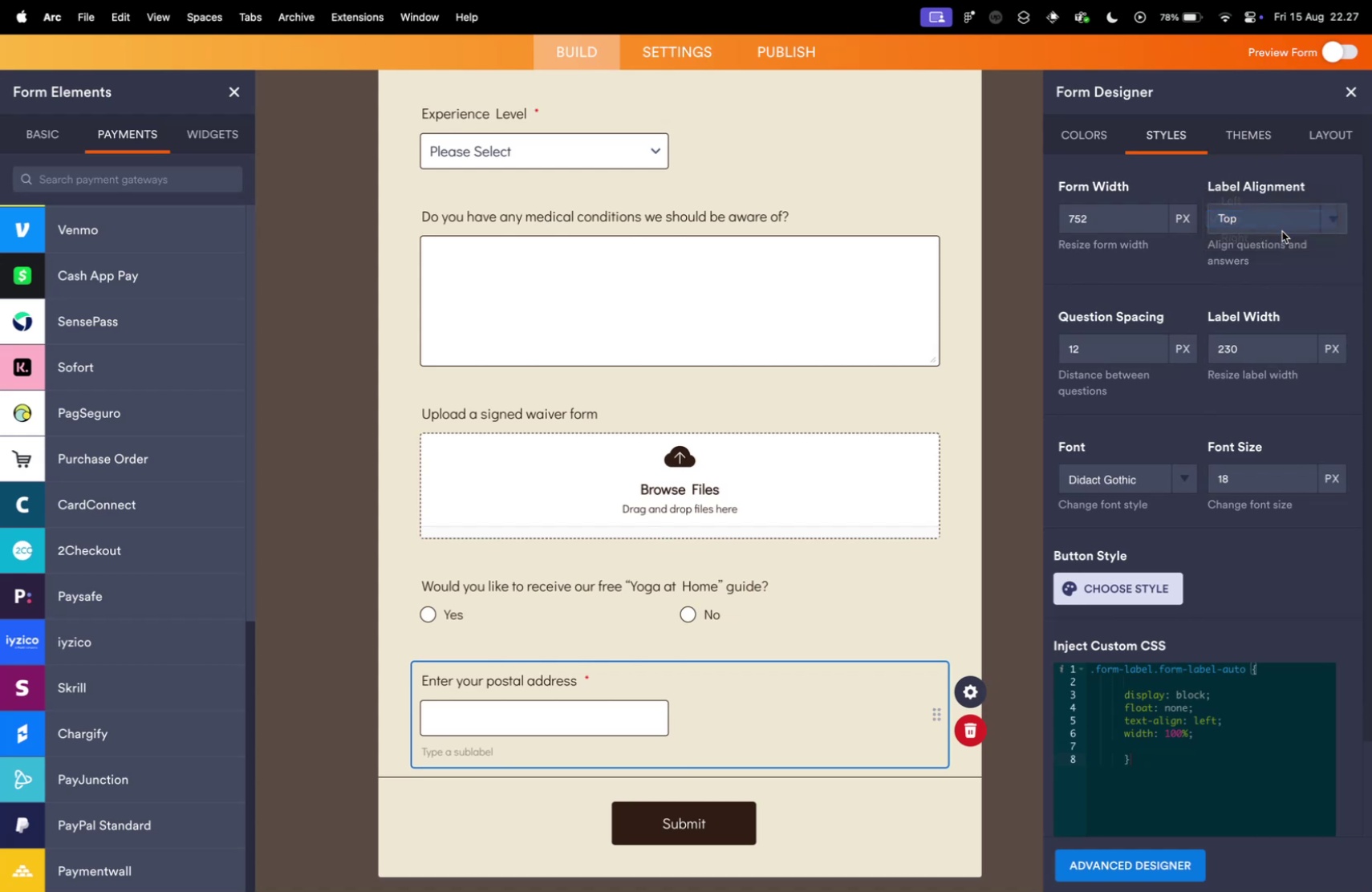 
double_click([1285, 216])
 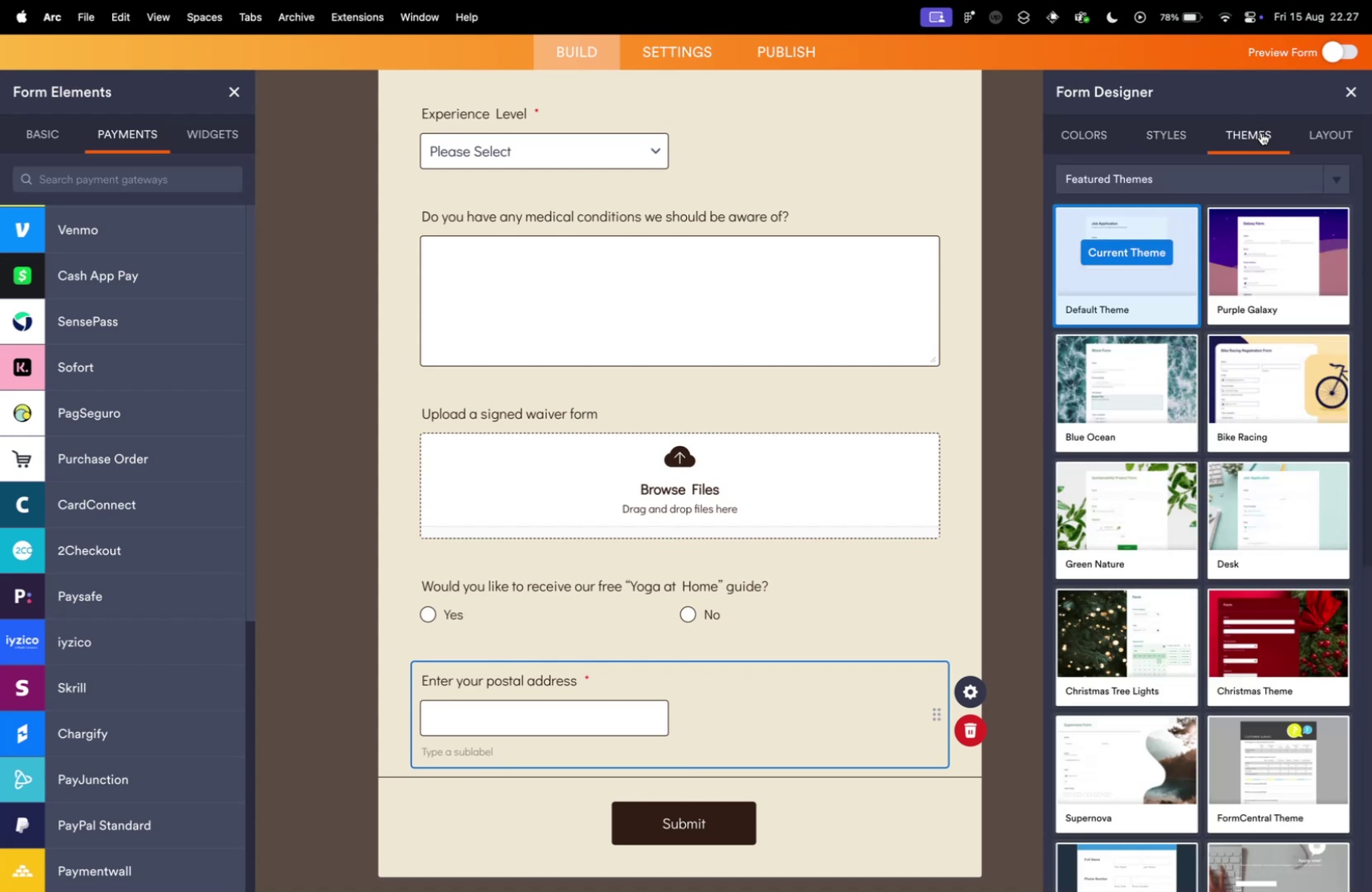 
left_click([1284, 220])
 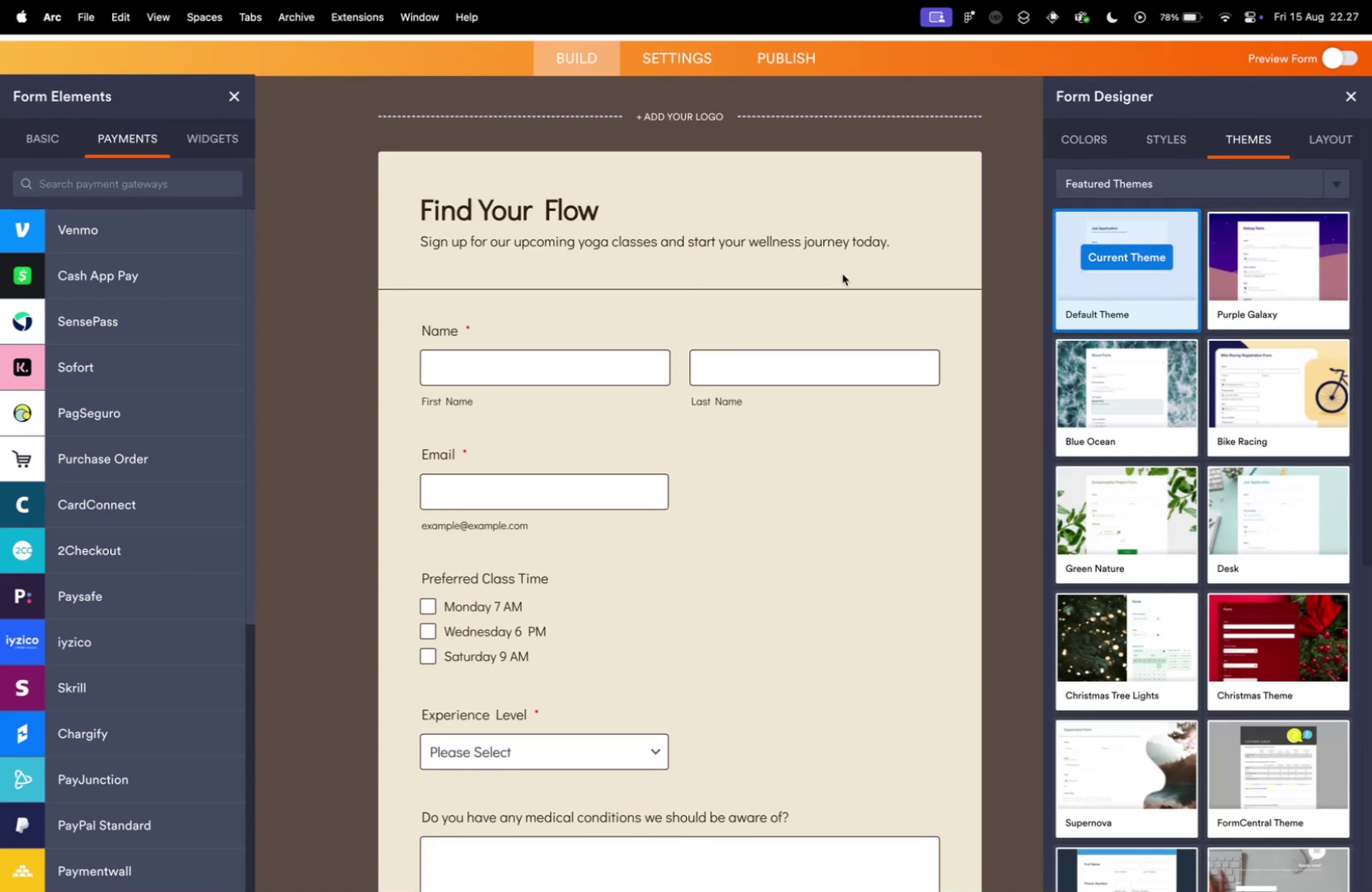 
left_click([1261, 132])
 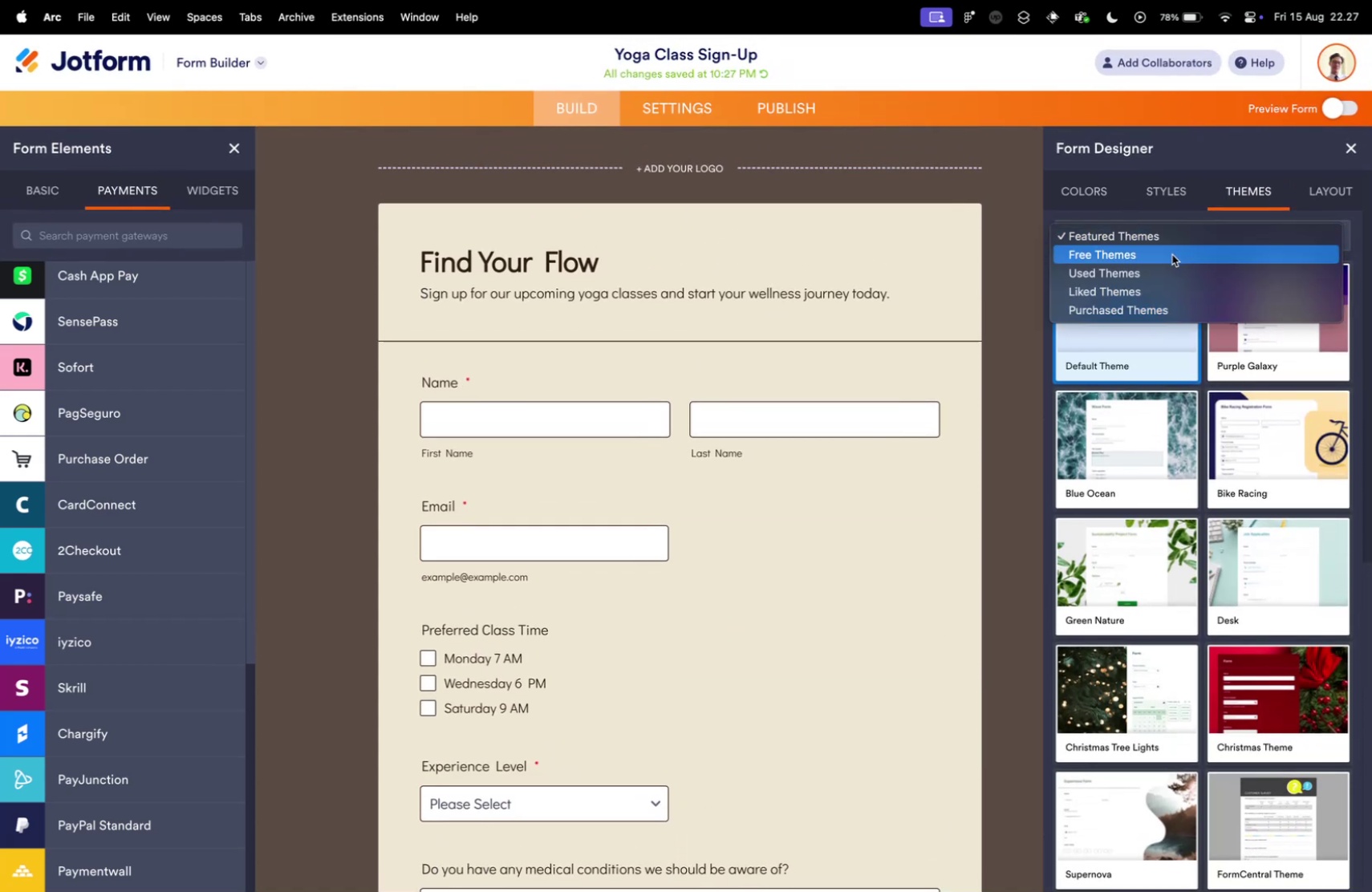 
scroll: coordinate [771, 313], scroll_direction: up, amount: 30.0
 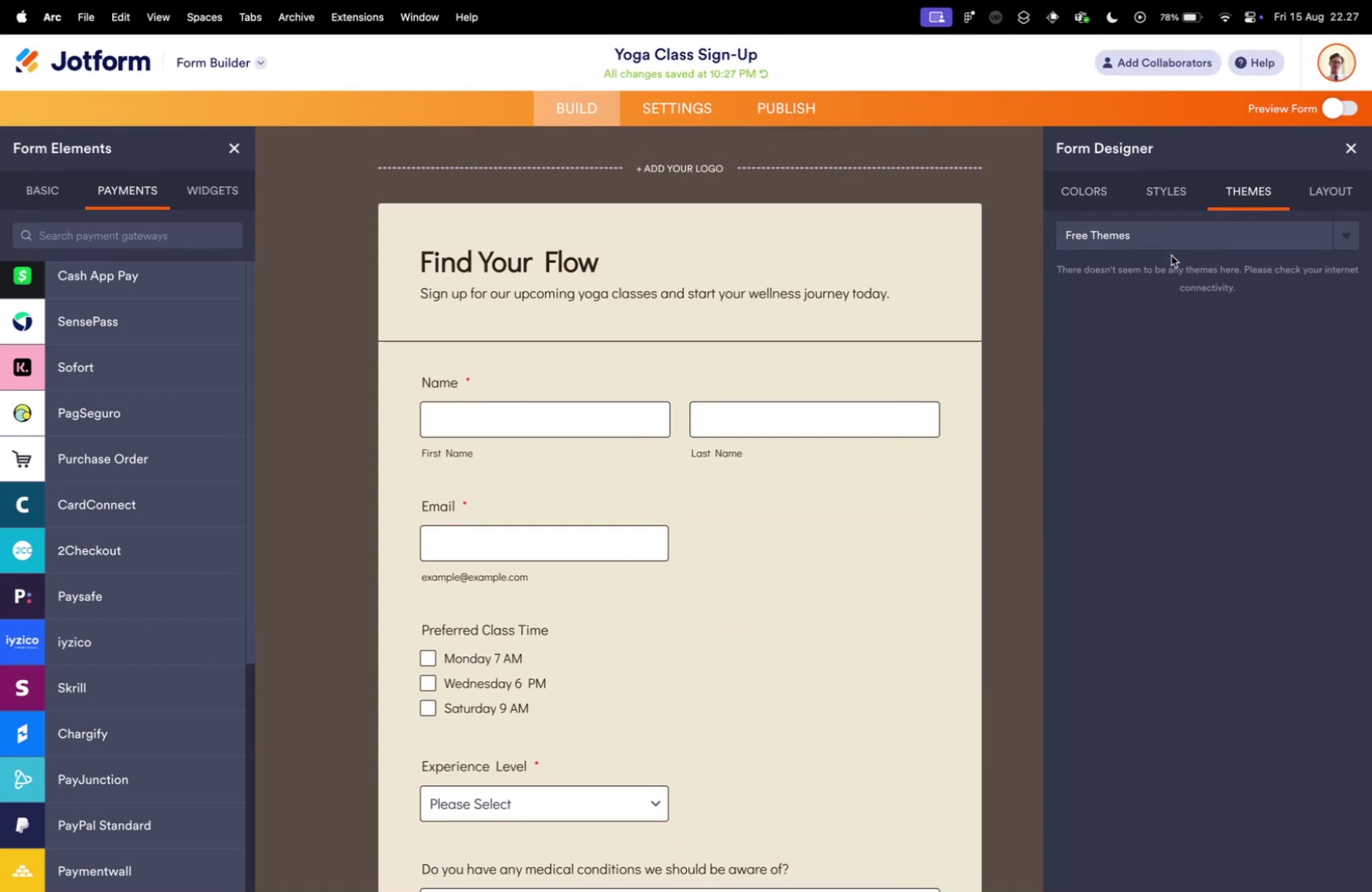 
left_click([1216, 233])
 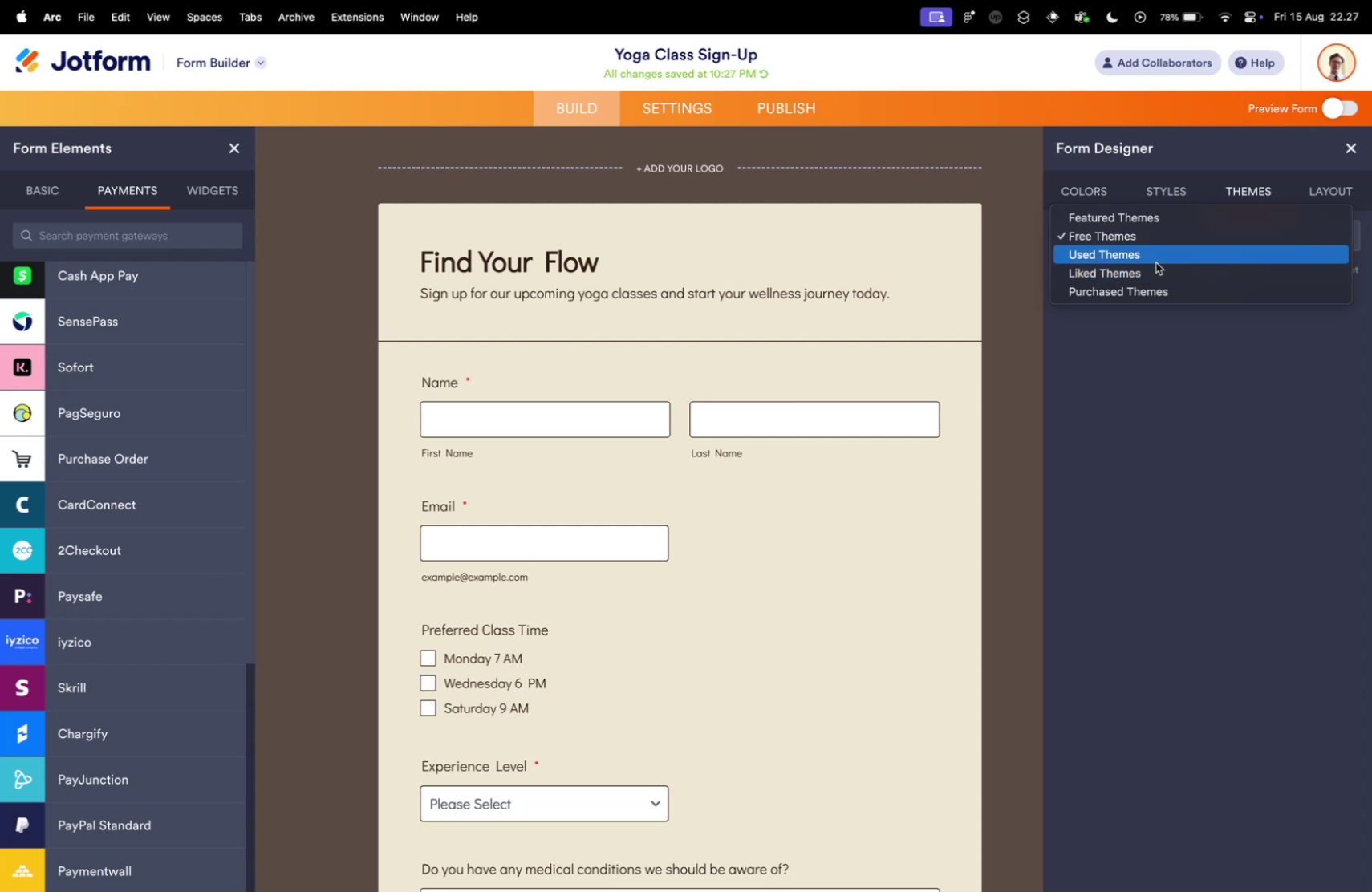 
left_click([1173, 243])
 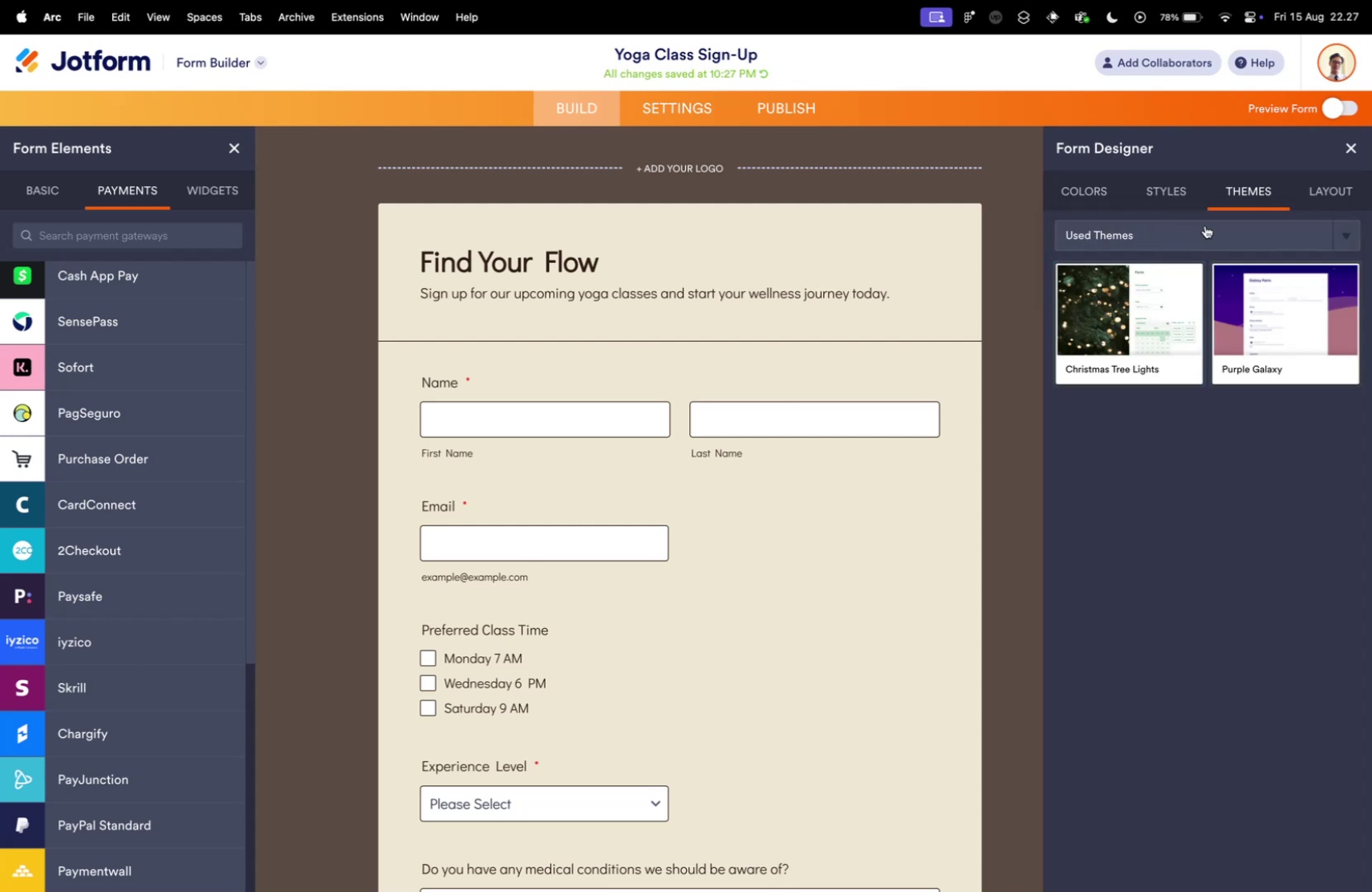 
left_click([1156, 262])
 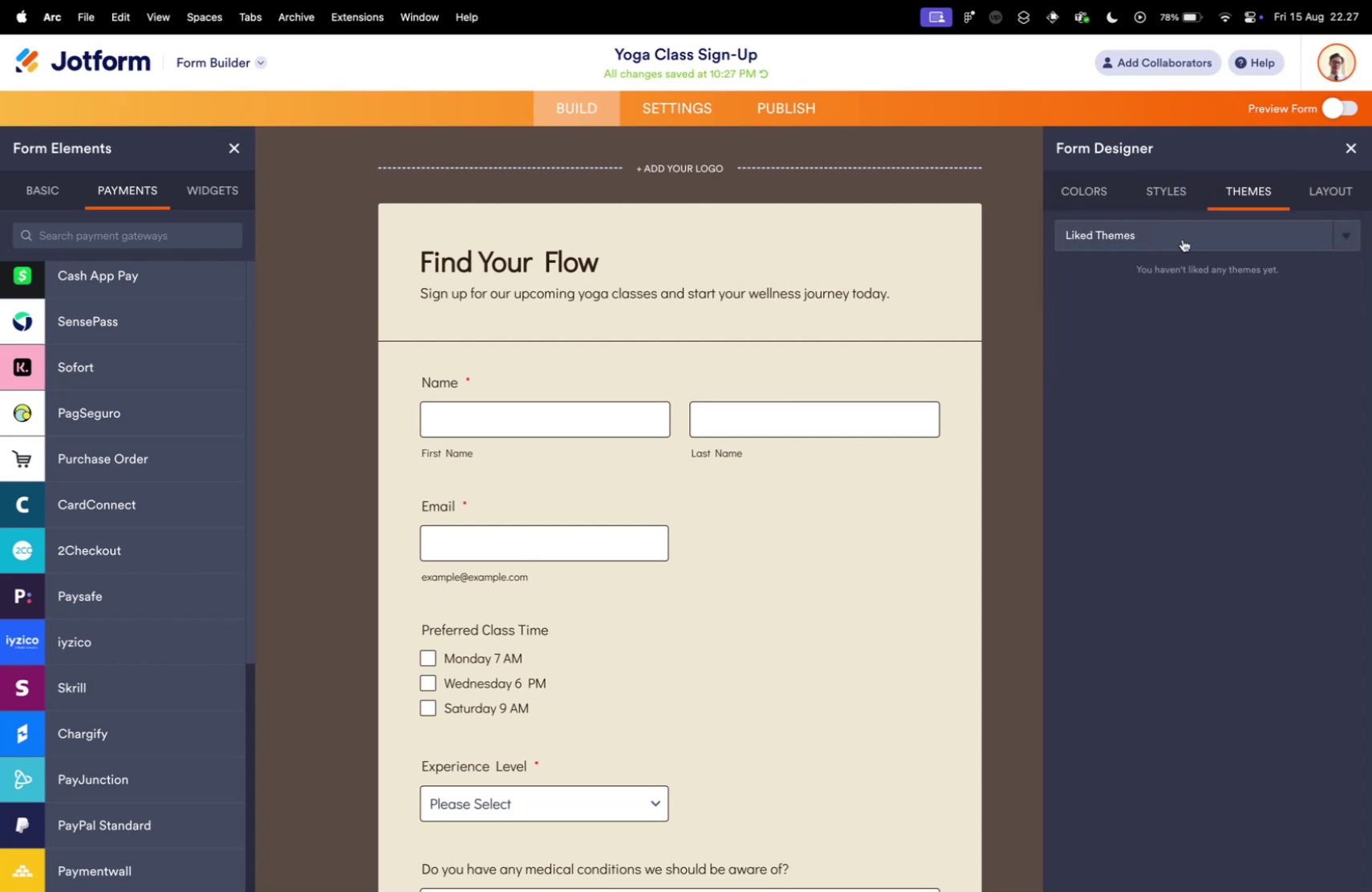 
left_click([1205, 225])
 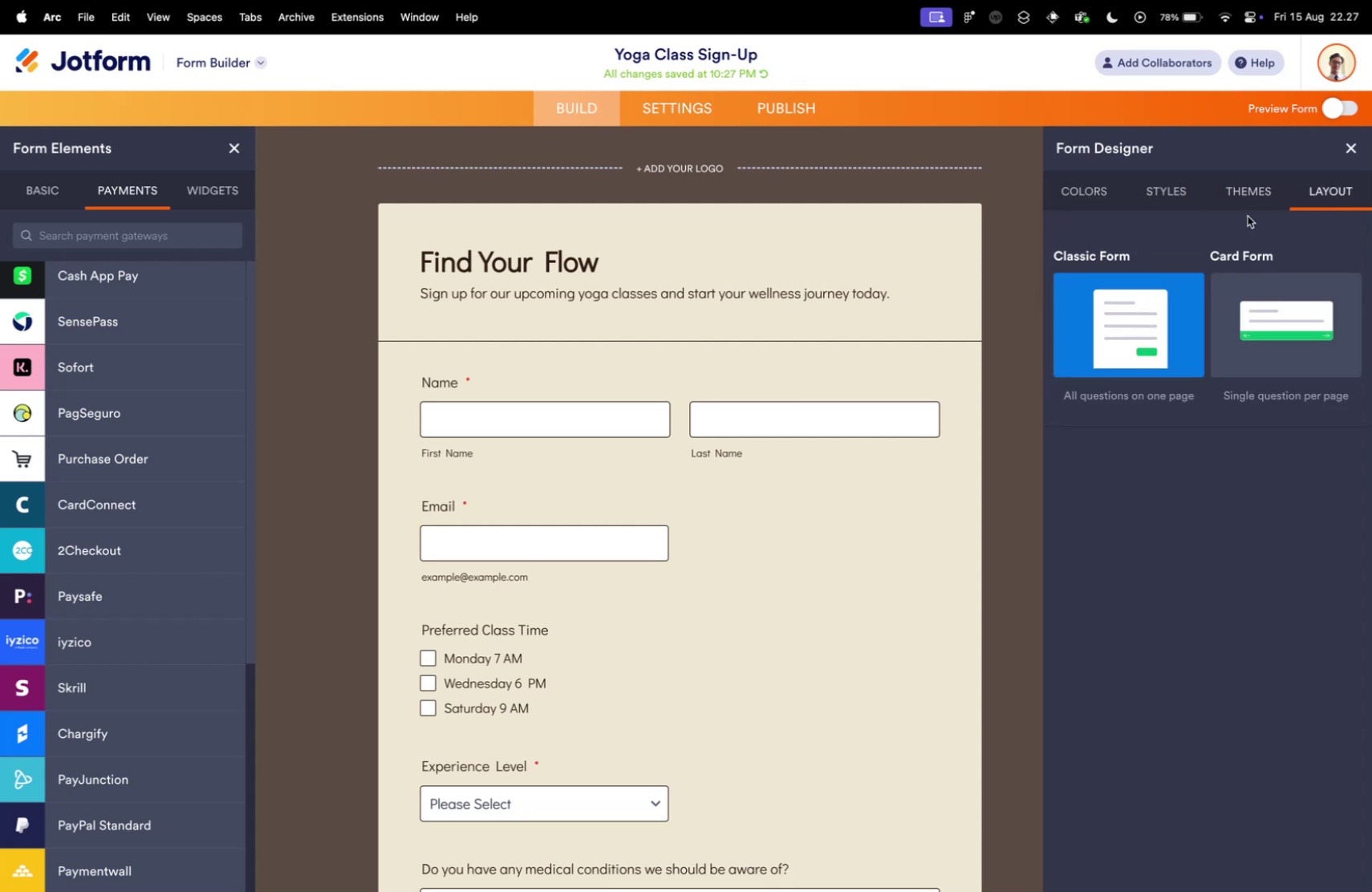 
left_click([1161, 250])
 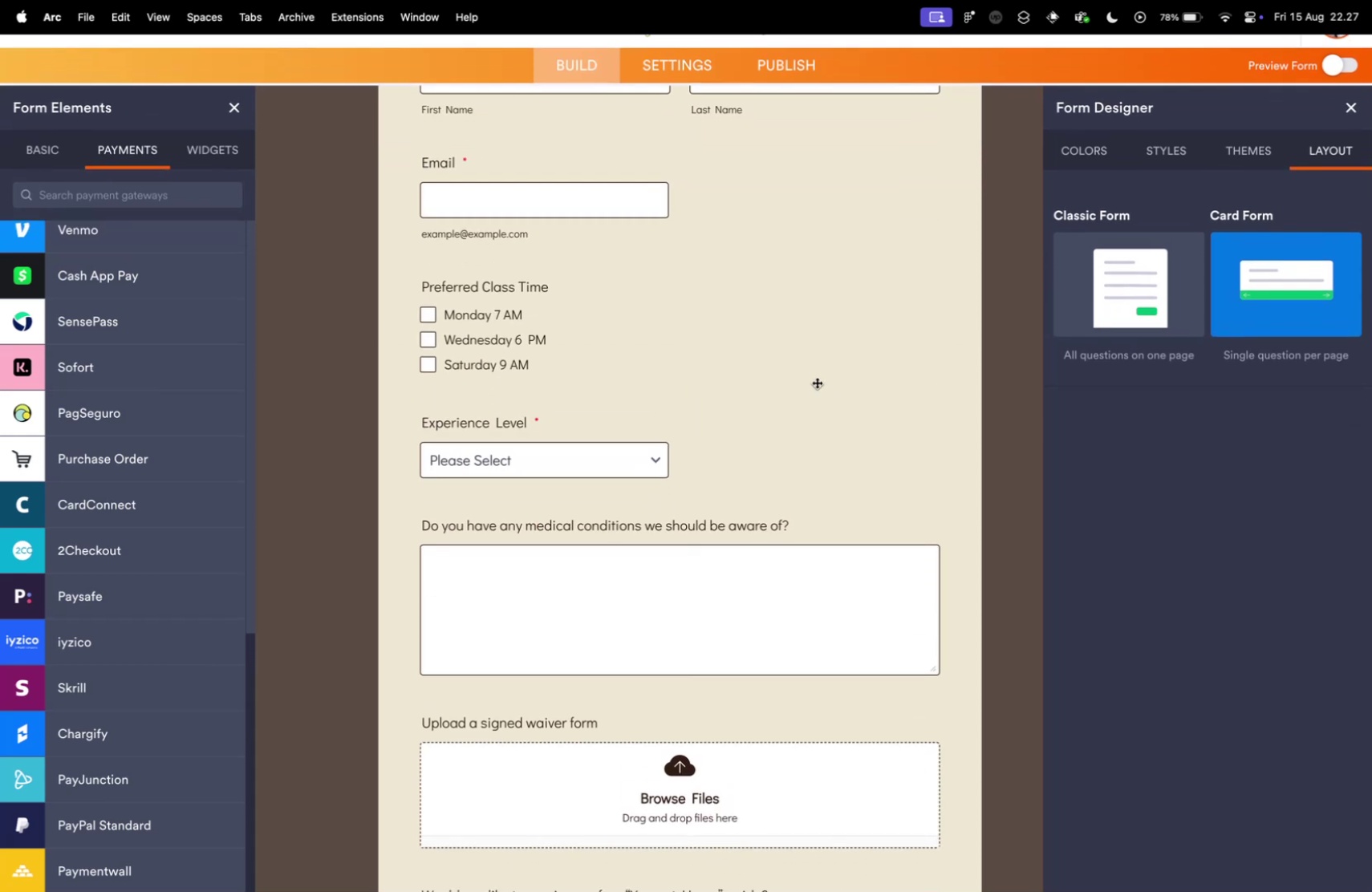 
wait(6.39)
 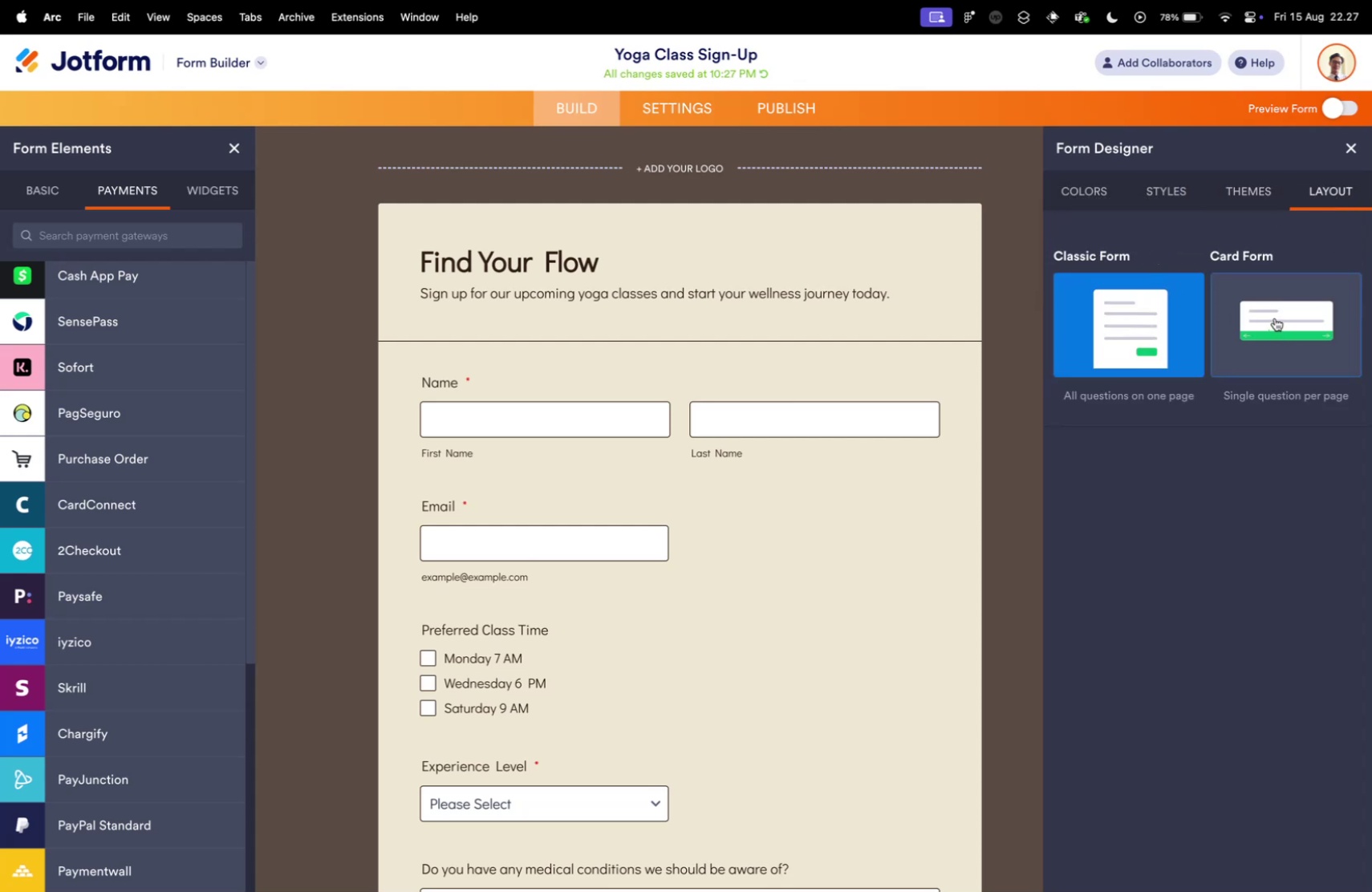 
scroll: coordinate [839, 382], scroll_direction: down, amount: 9.0
 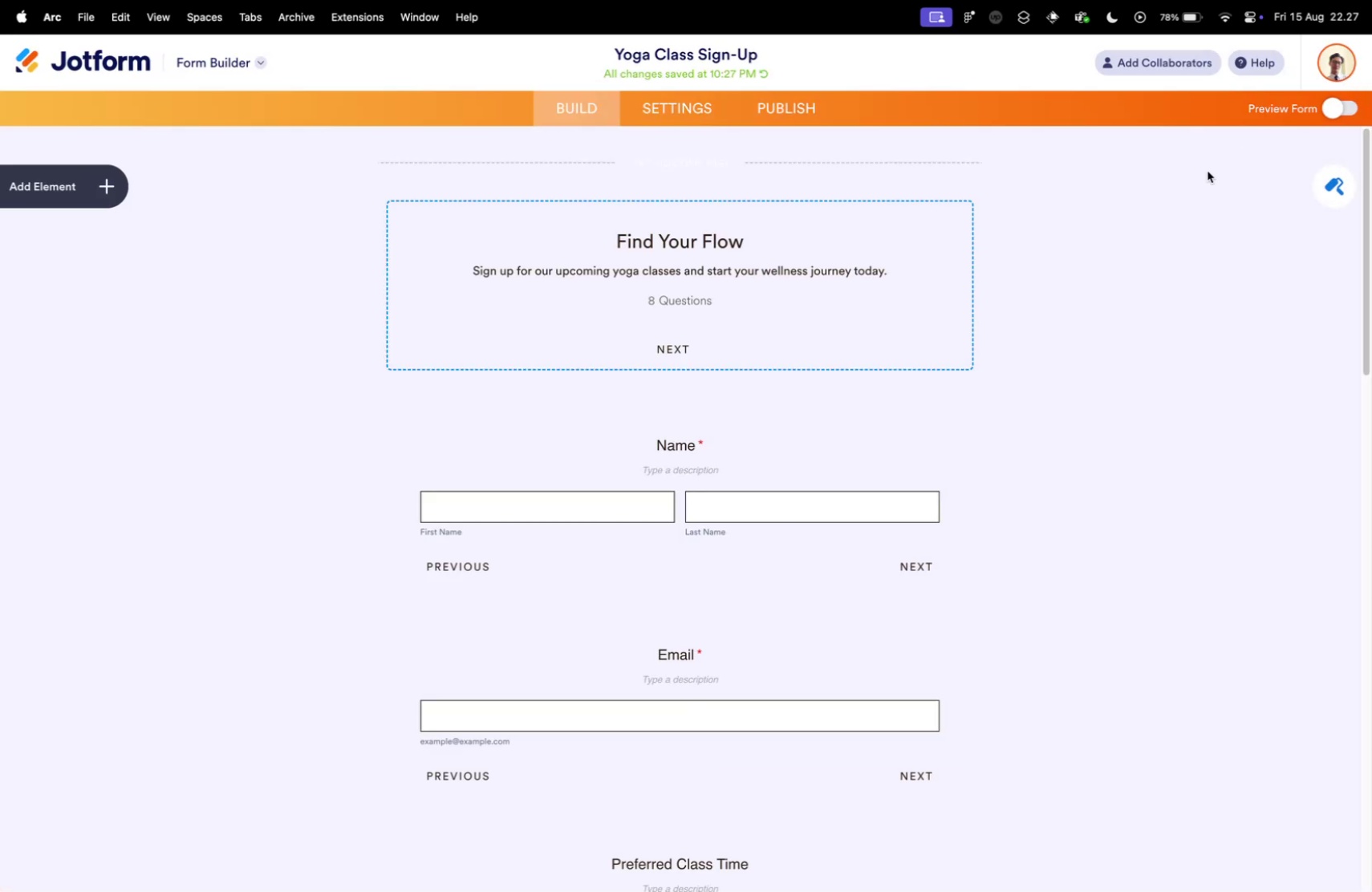 
scroll: coordinate [829, 383], scroll_direction: up, amount: 13.0
 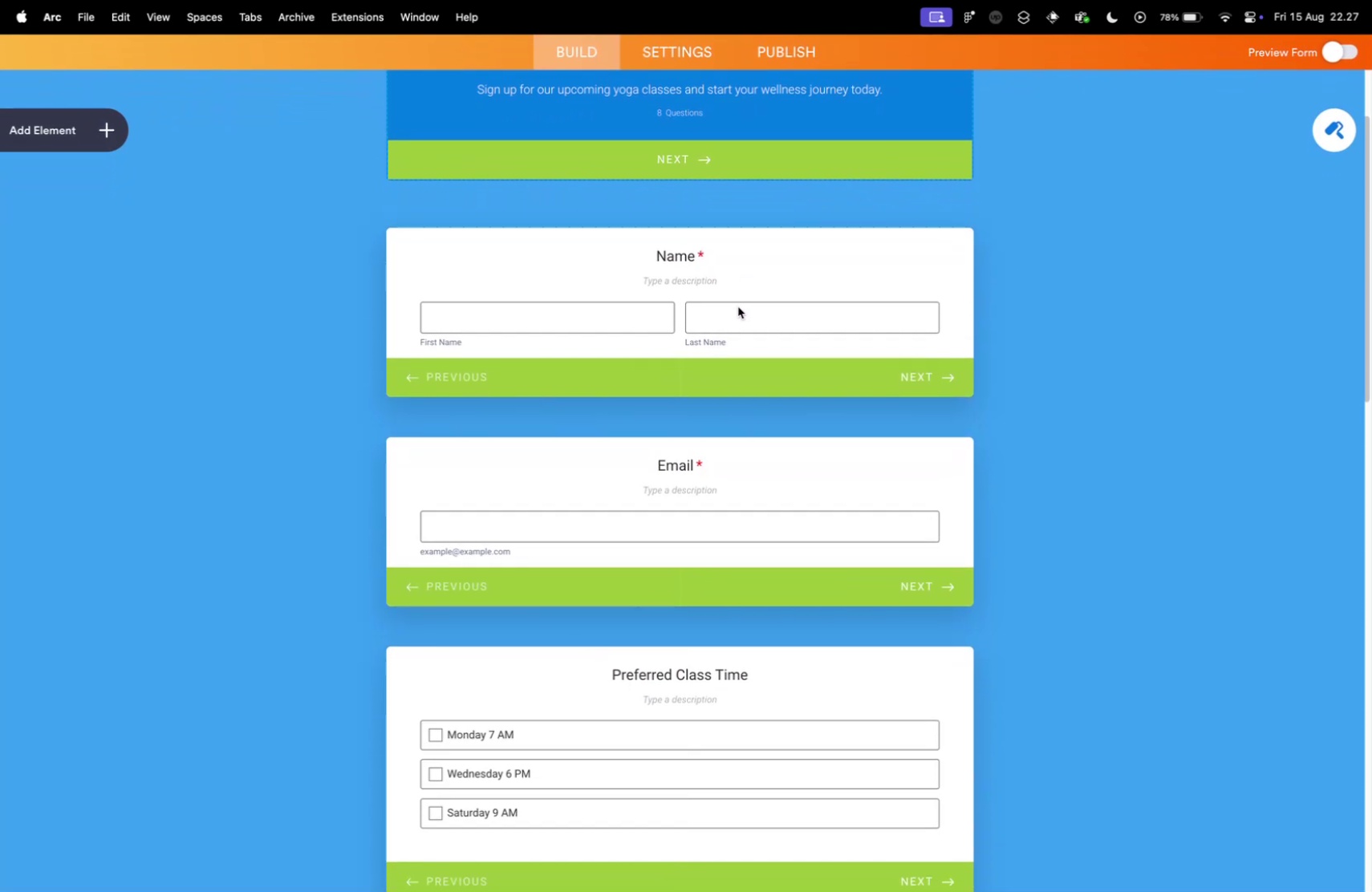 
scroll: coordinate [745, 302], scroll_direction: down, amount: 4.0
 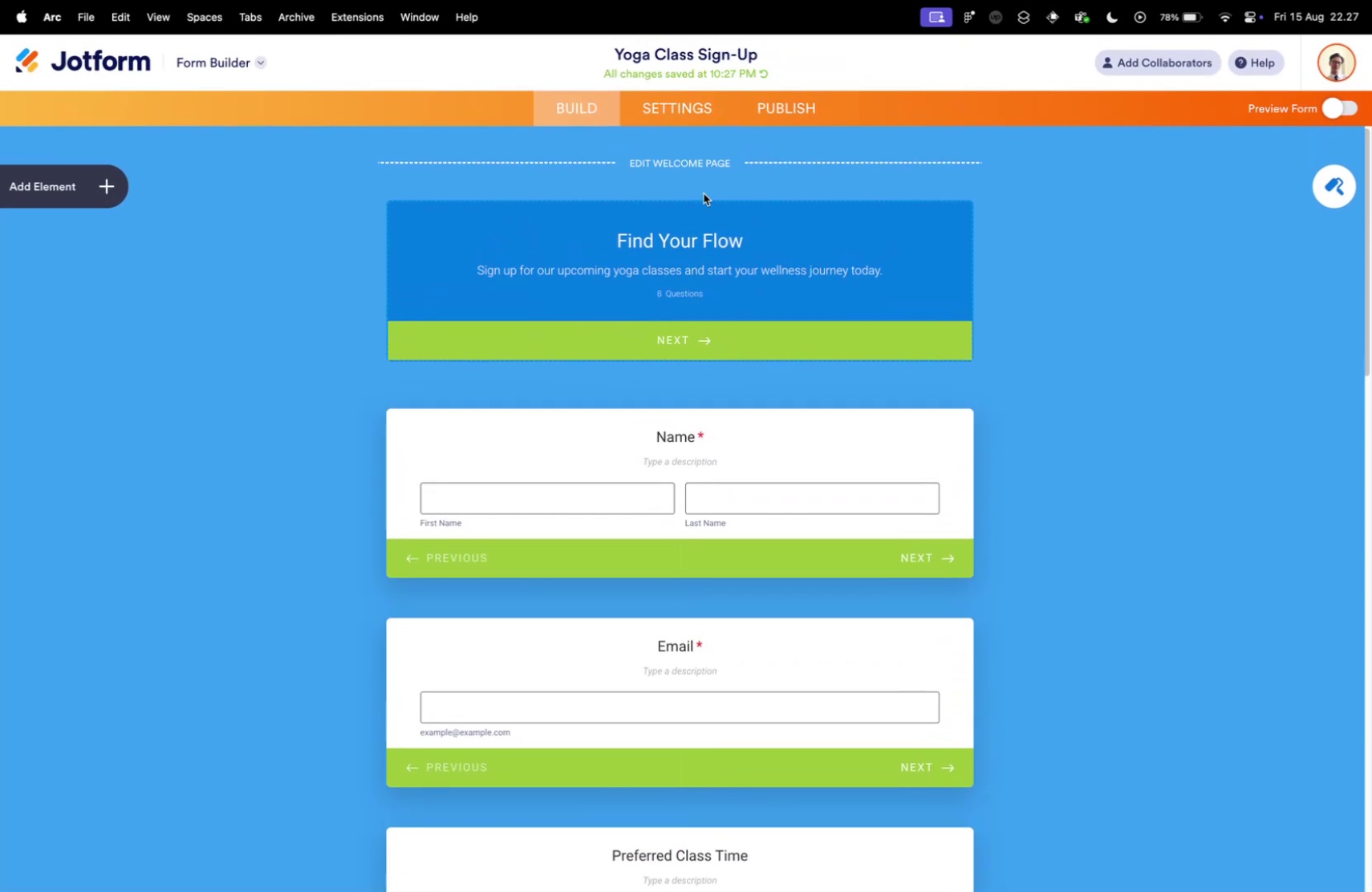 
scroll: coordinate [737, 309], scroll_direction: up, amount: 7.0
 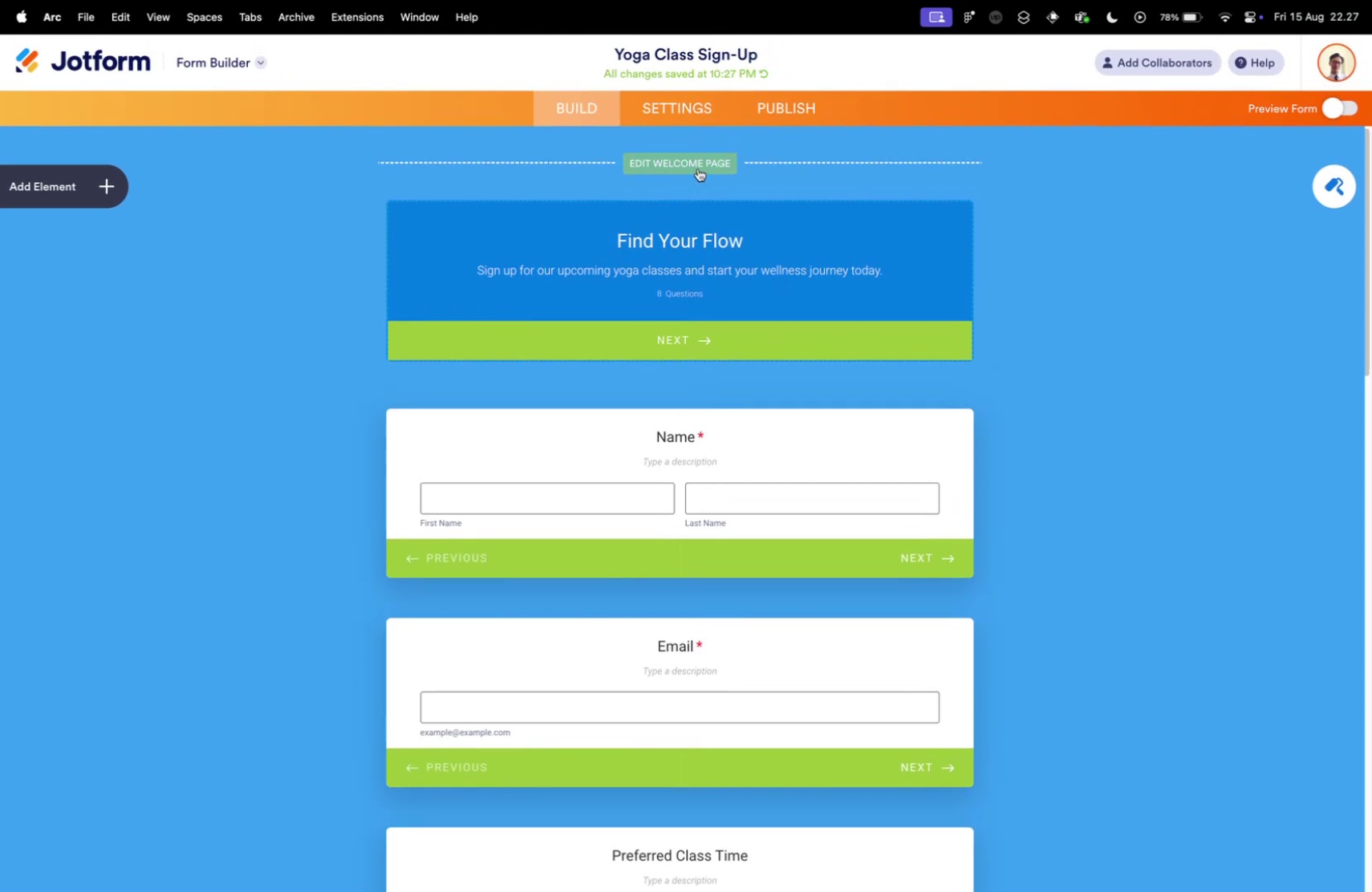 
scroll: coordinate [816, 214], scroll_direction: down, amount: 5.0
 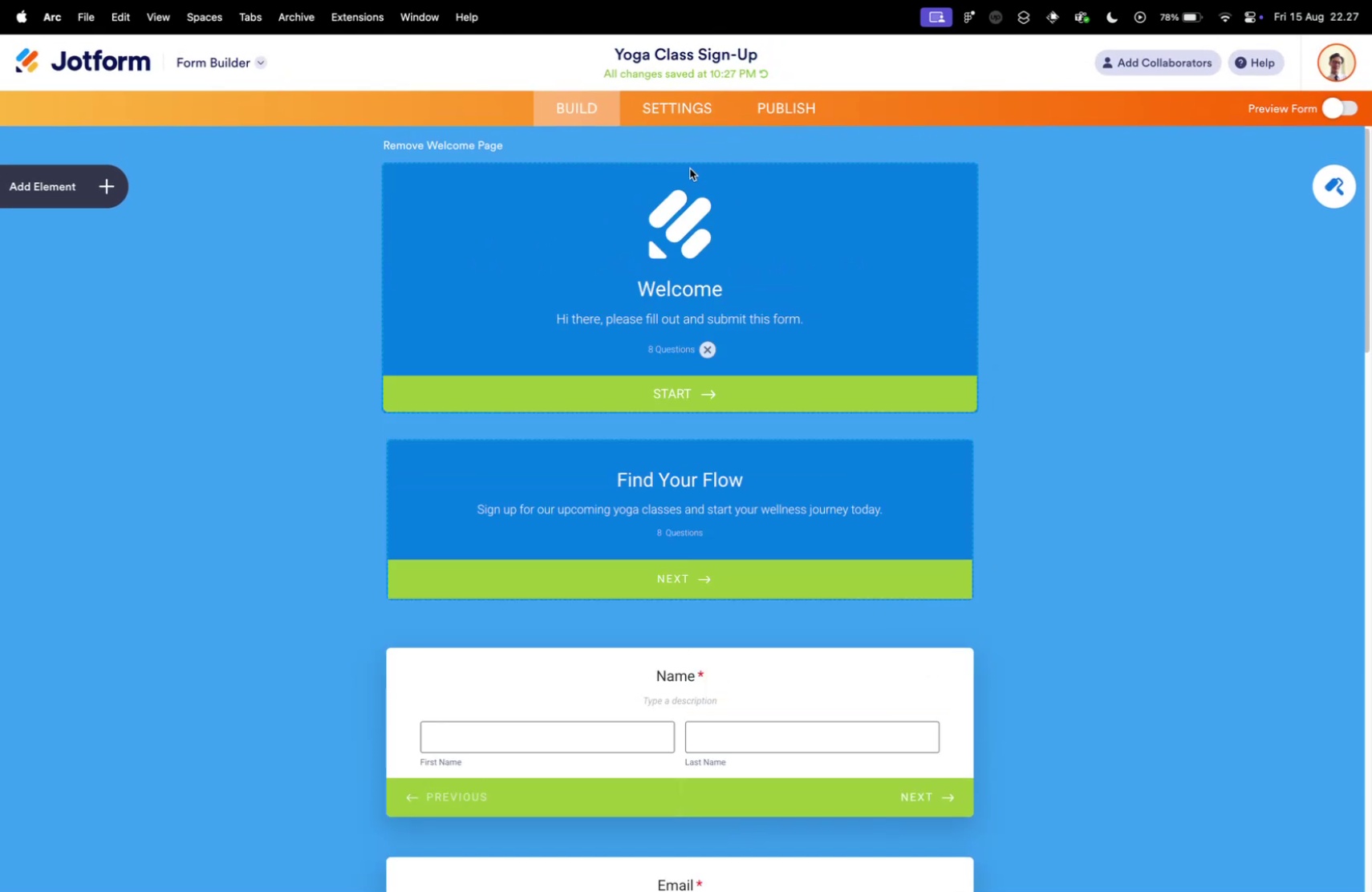 
scroll: coordinate [806, 214], scroll_direction: up, amount: 9.0
 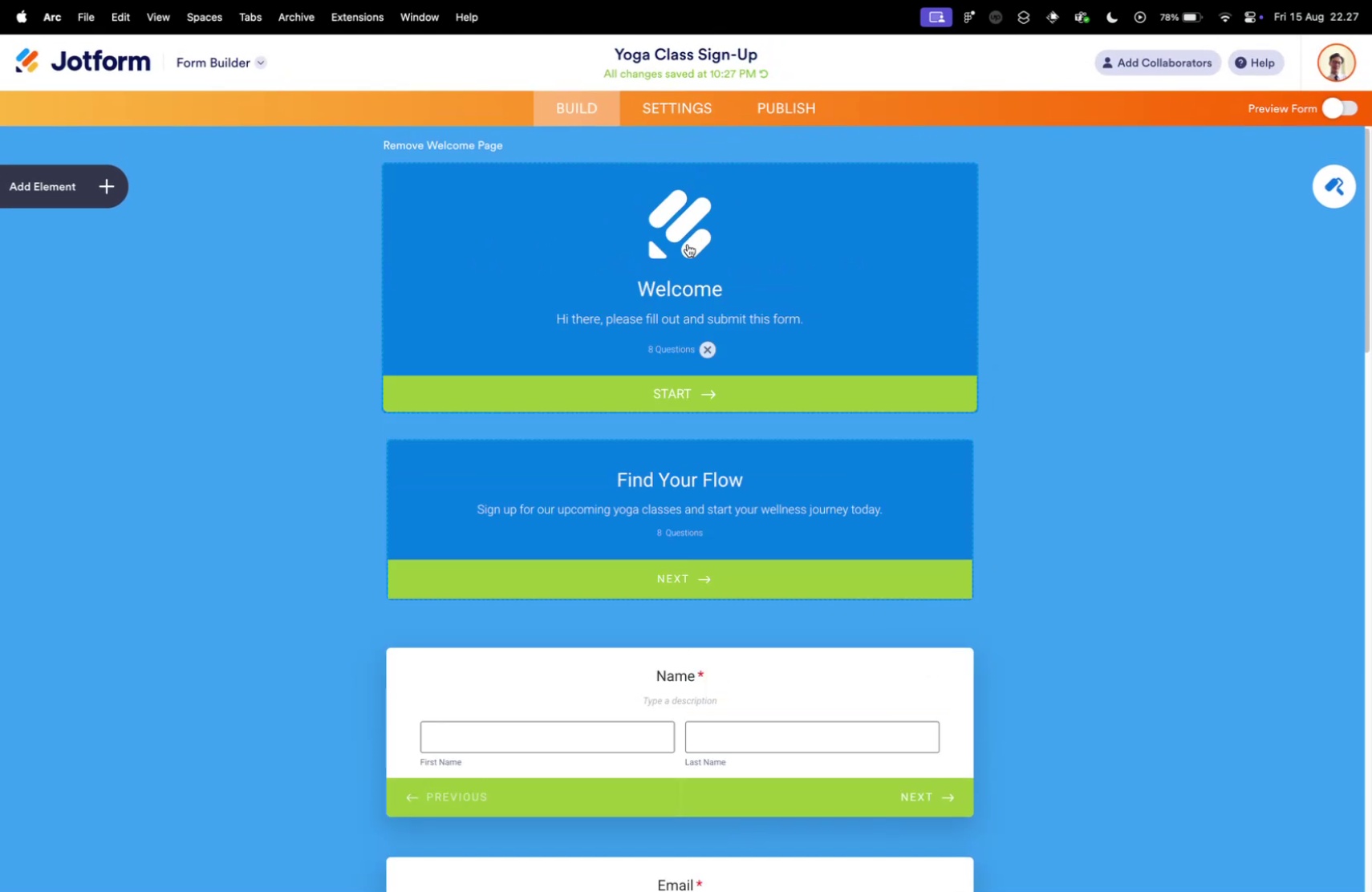 
left_click([690, 168])
 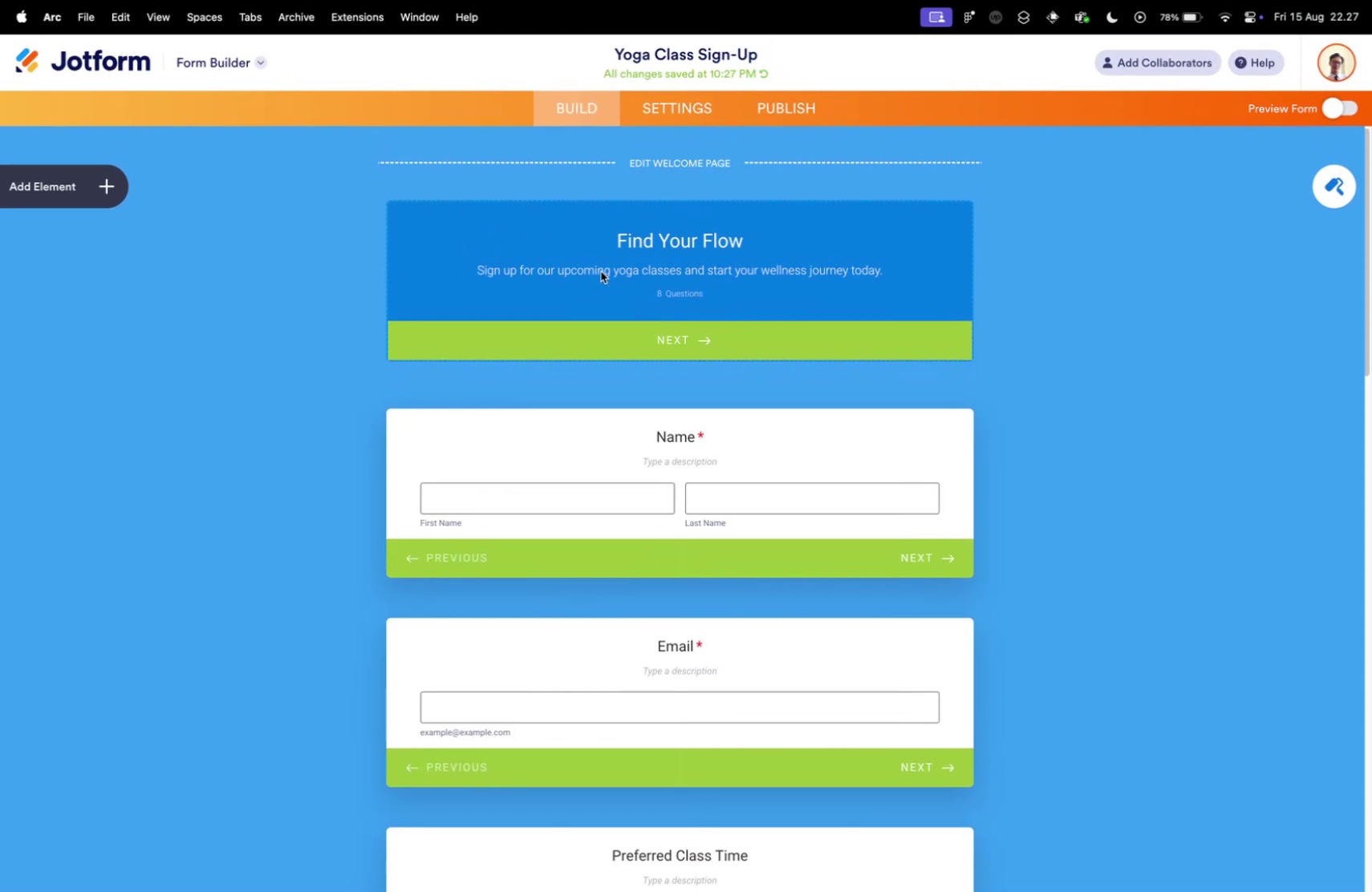 
wait(5.77)
 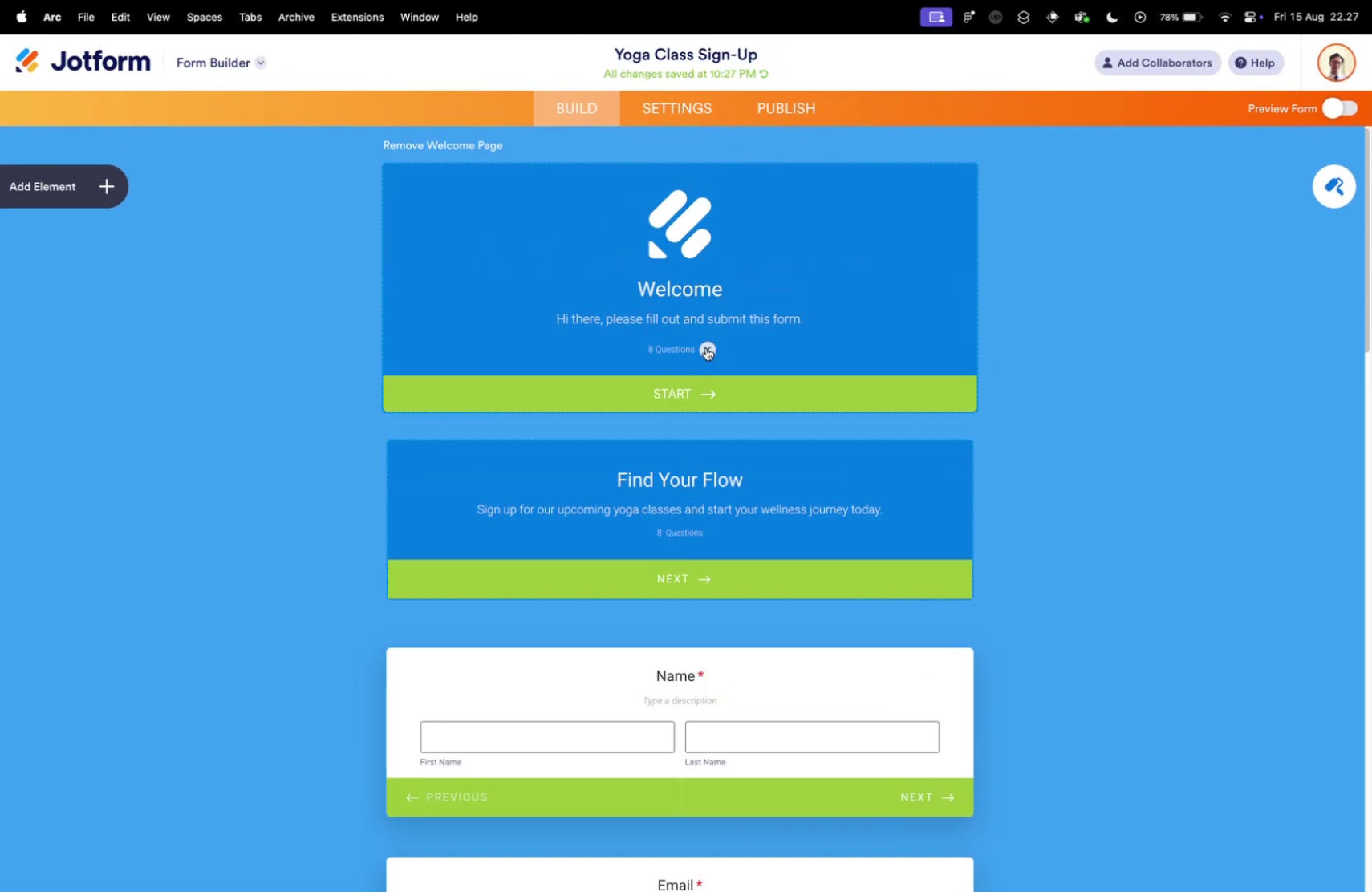 
left_click([497, 472])
 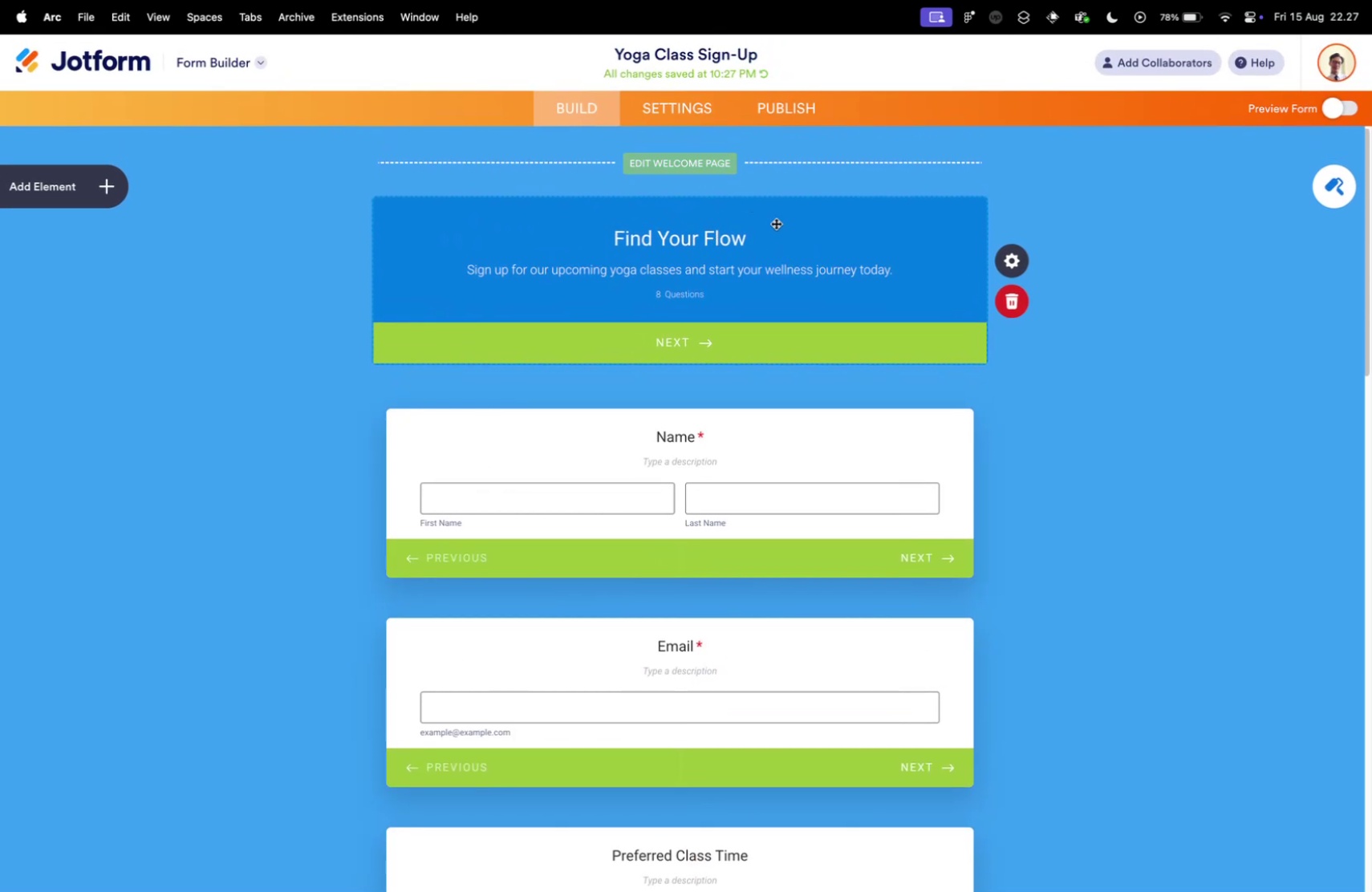 
left_click([601, 271])
 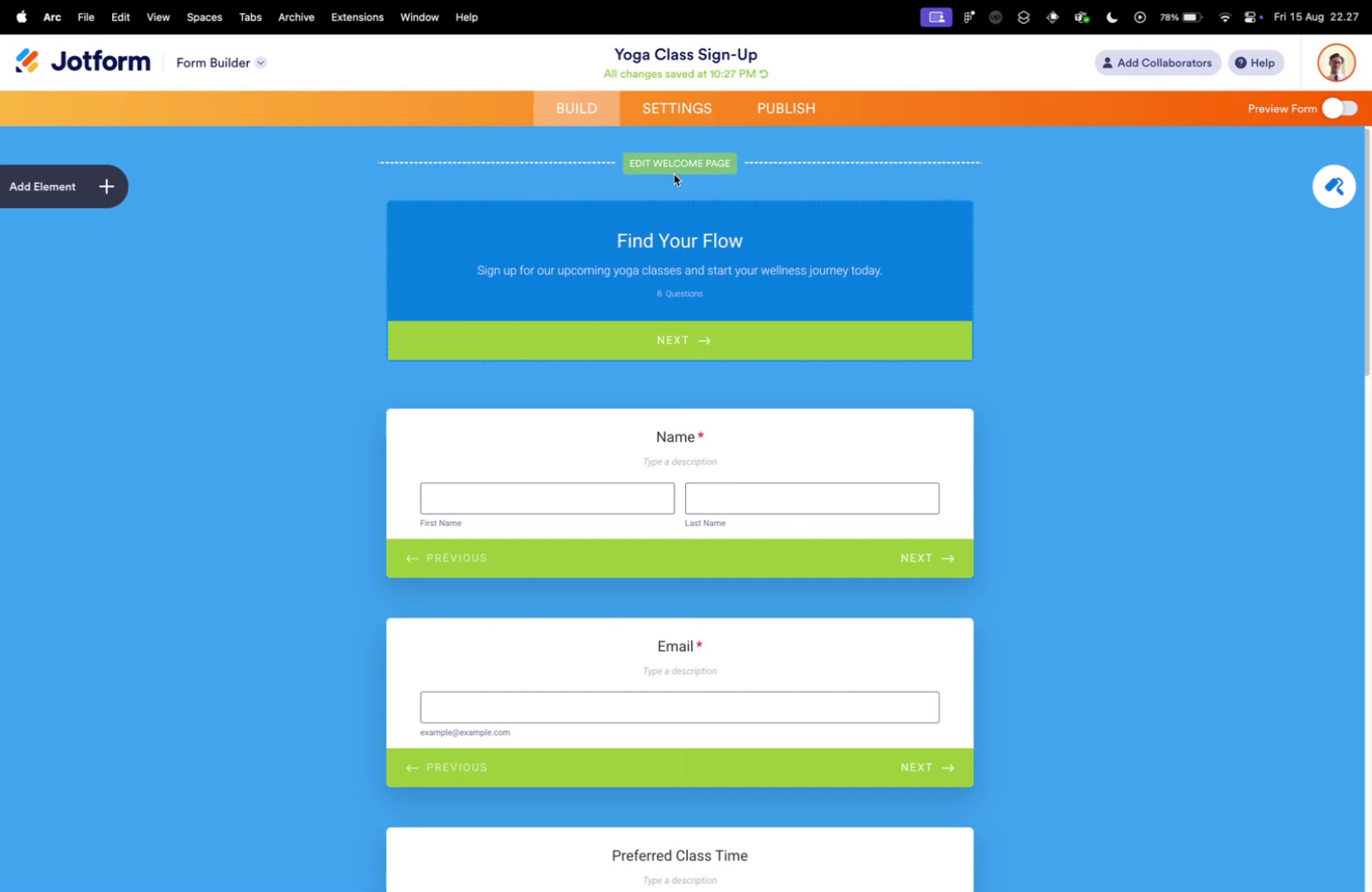 
left_click([716, 235])
 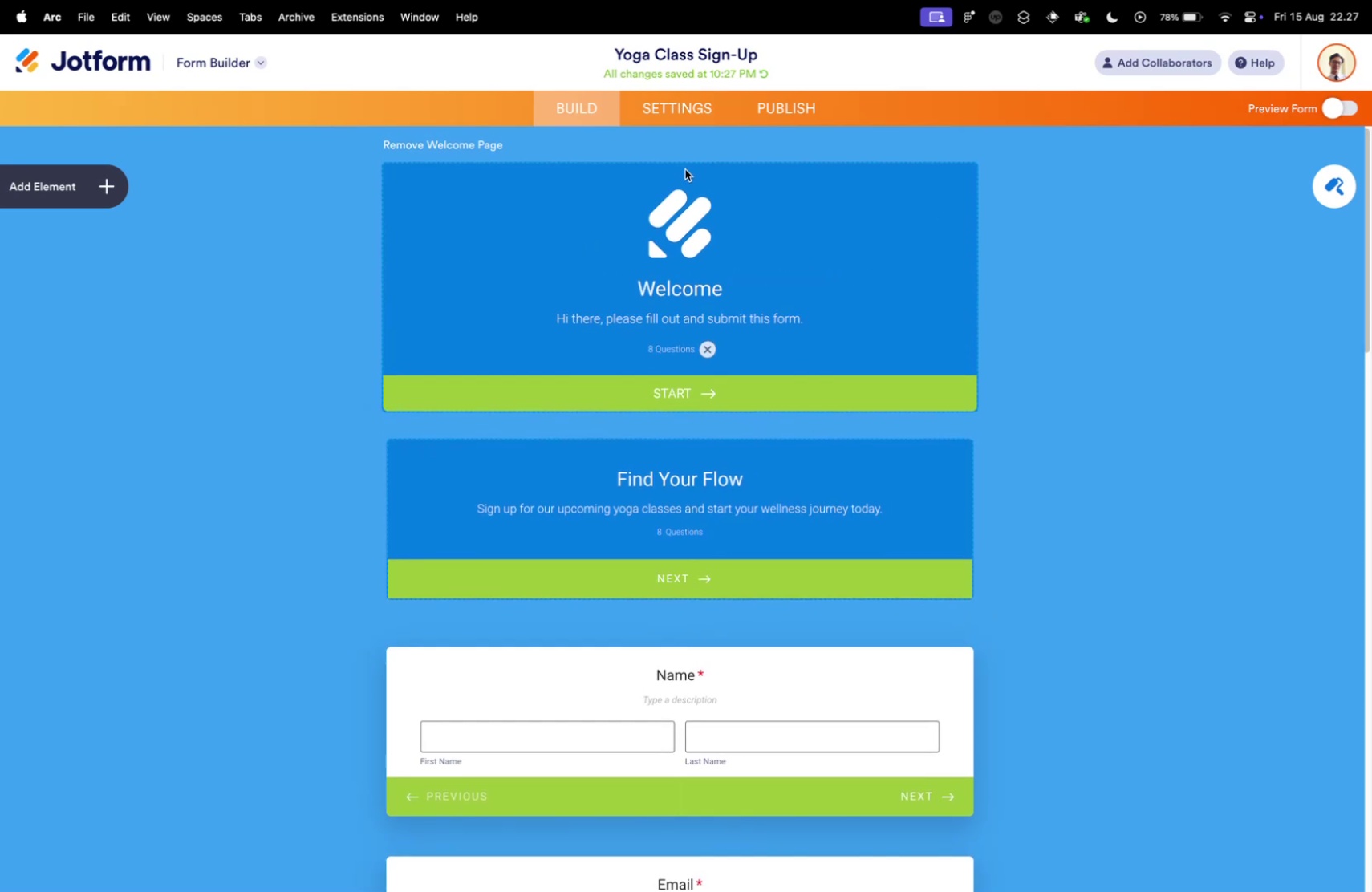 
left_click([1135, 234])
 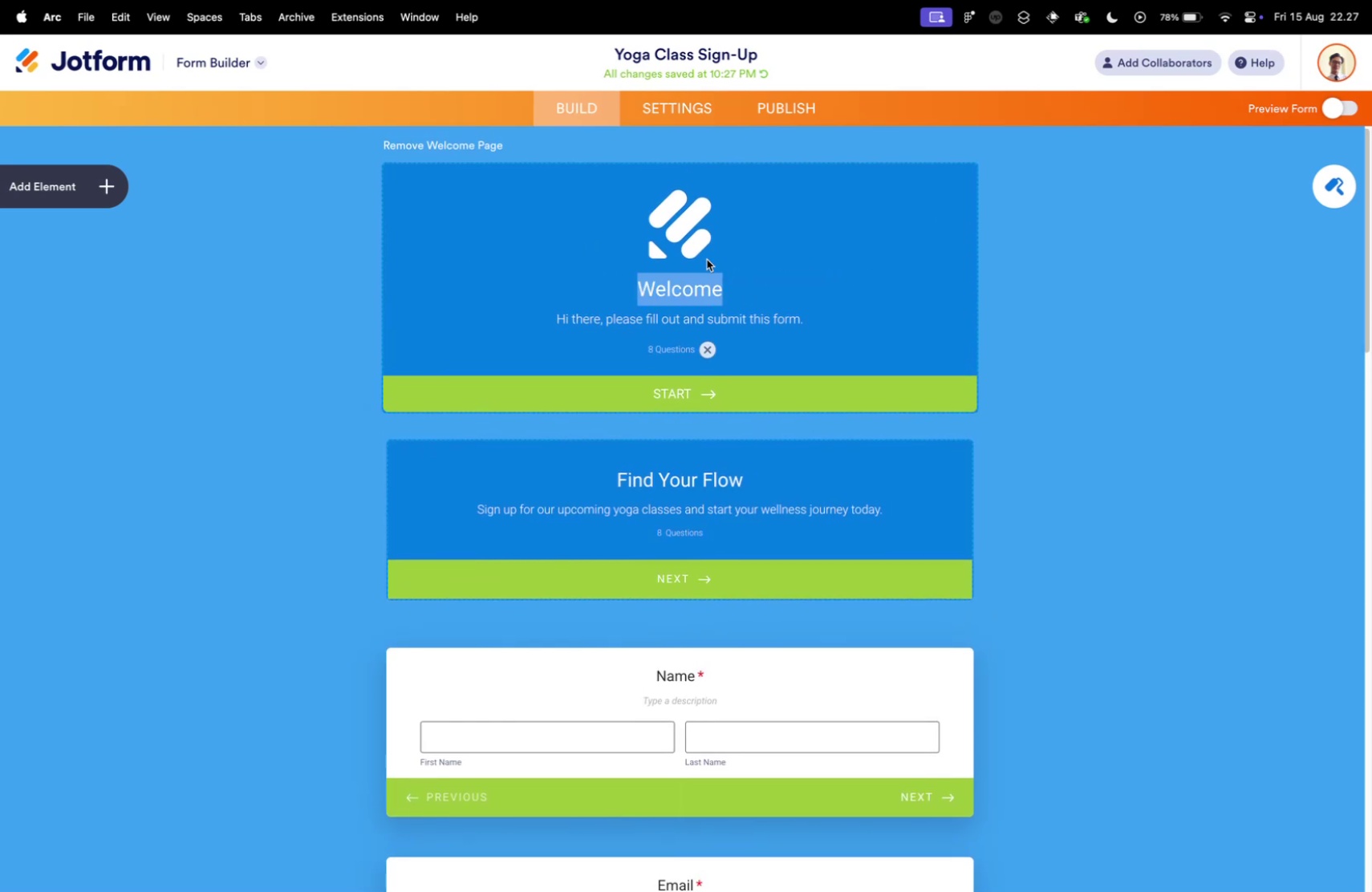 
left_click([684, 163])
 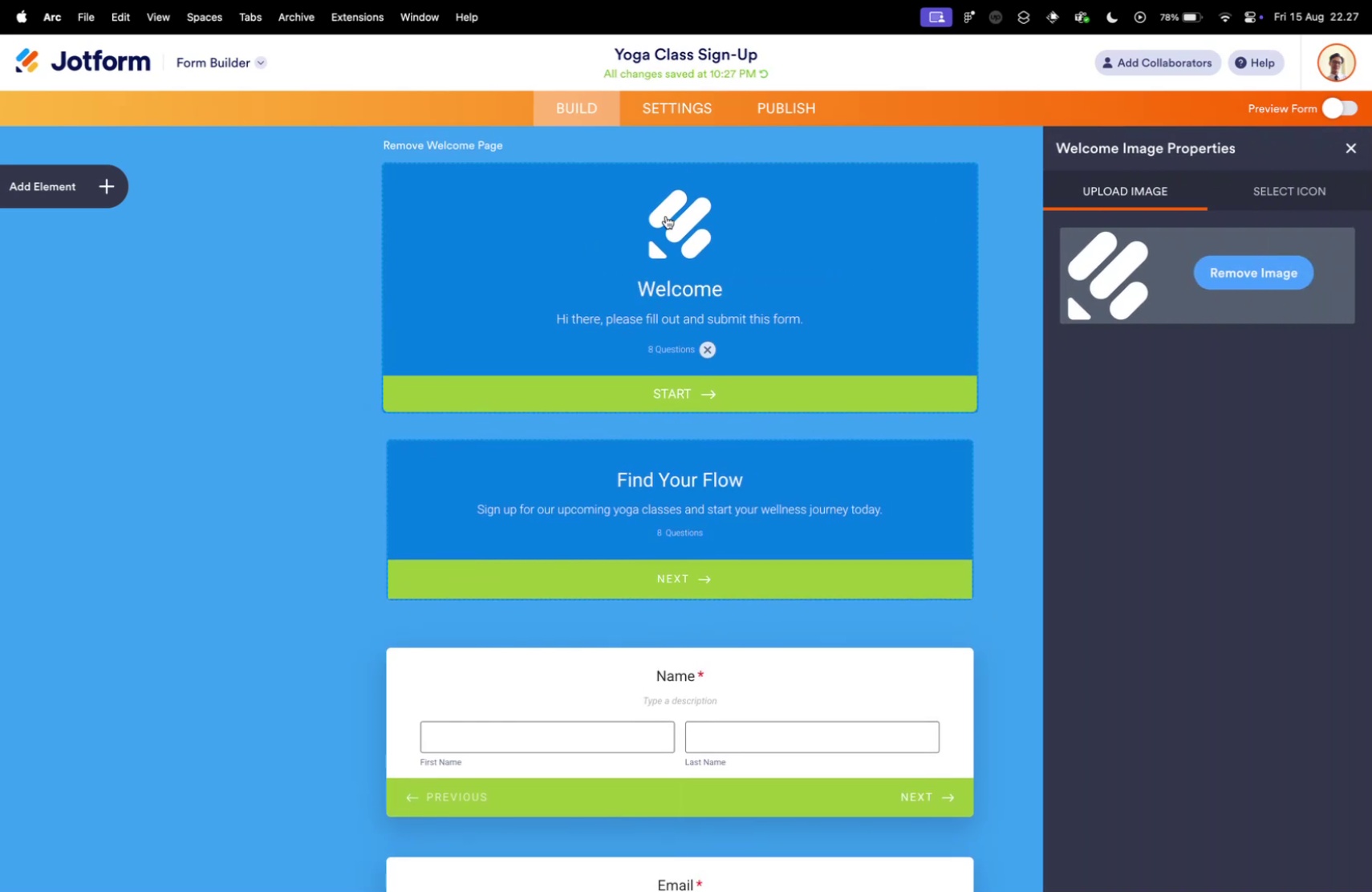 
left_click_drag(start_coordinate=[639, 289], to_coordinate=[743, 288])
 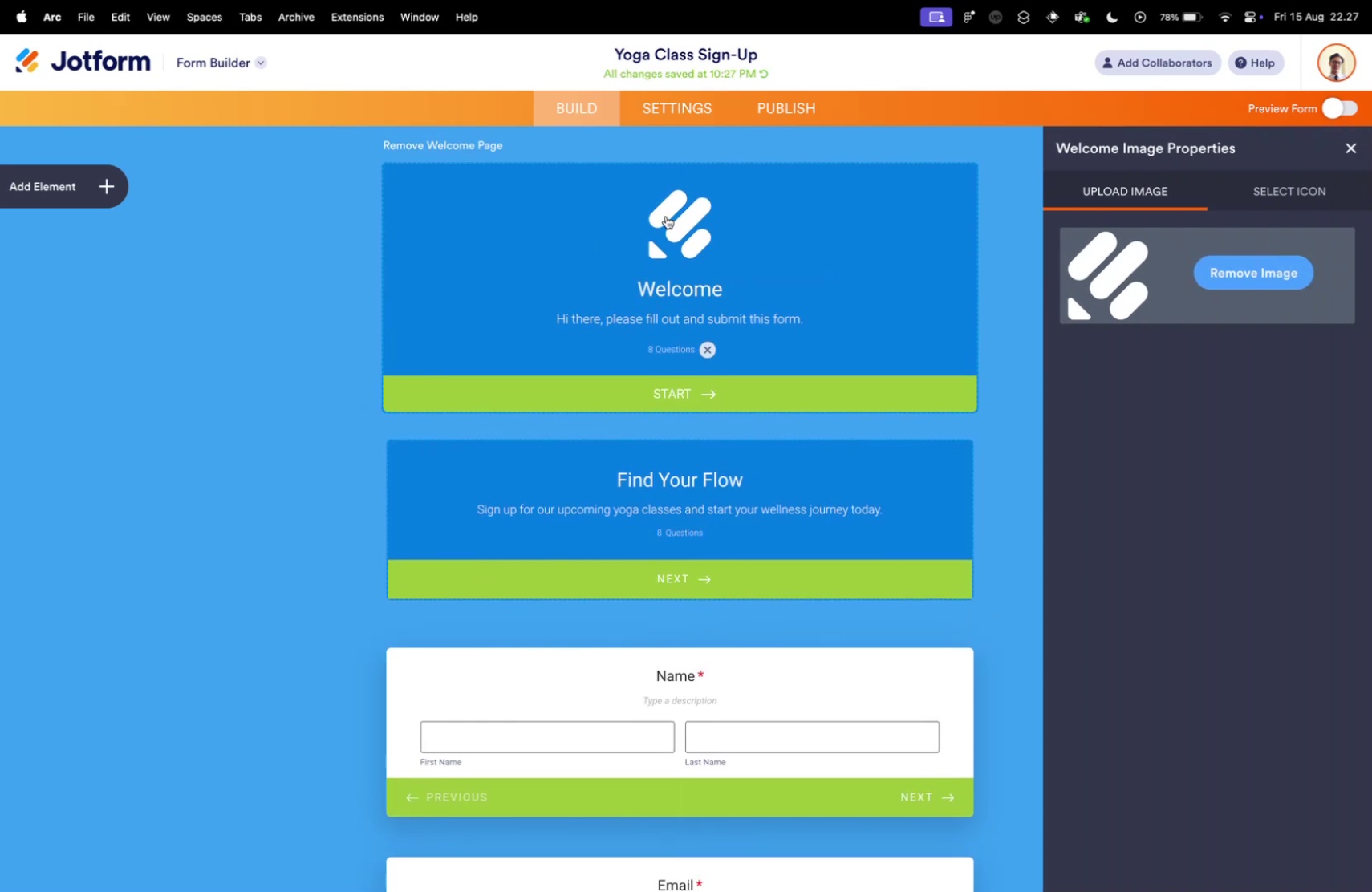 
left_click([666, 216])
 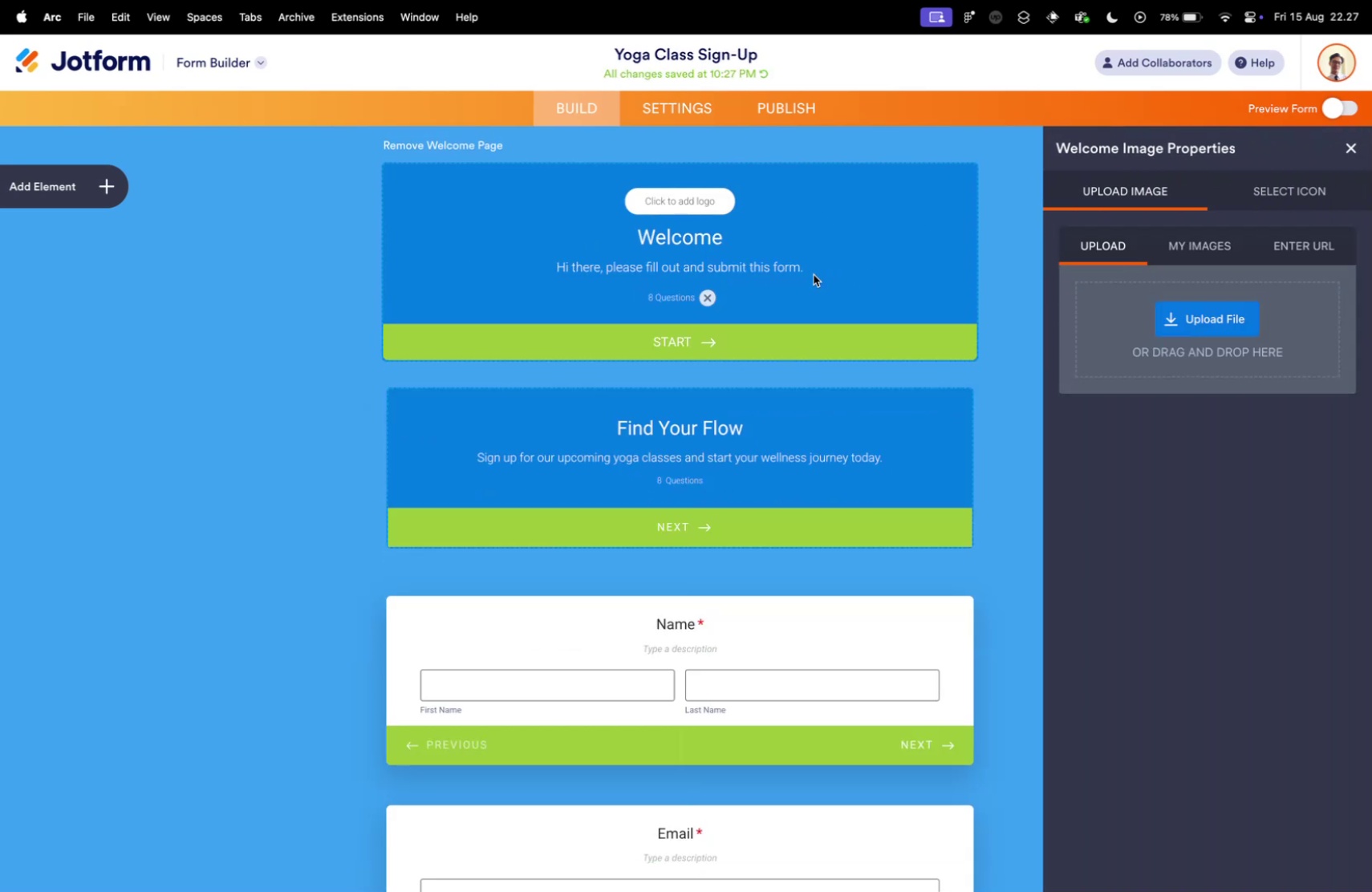 
left_click([1258, 276])
 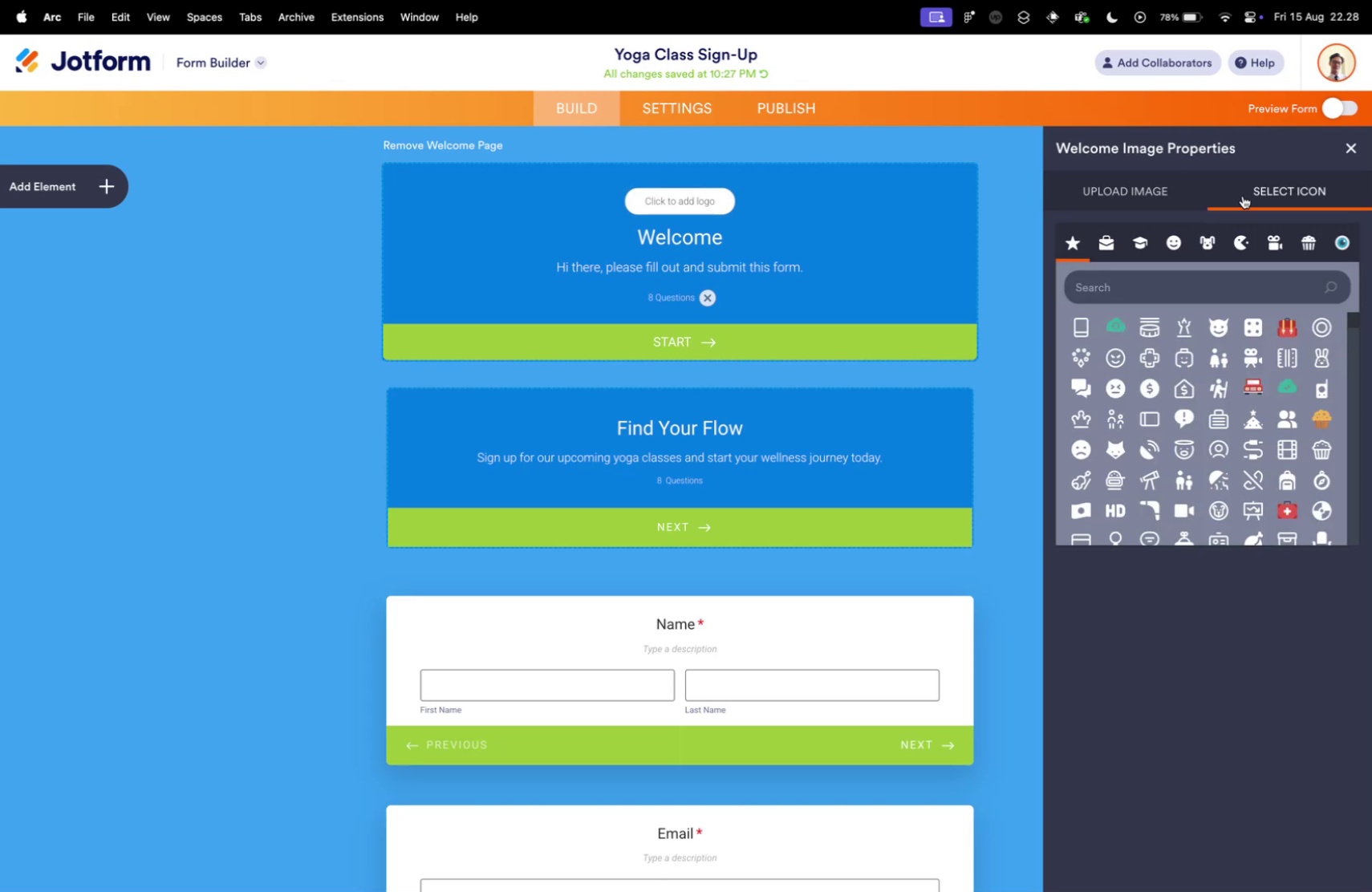 
wait(6.5)
 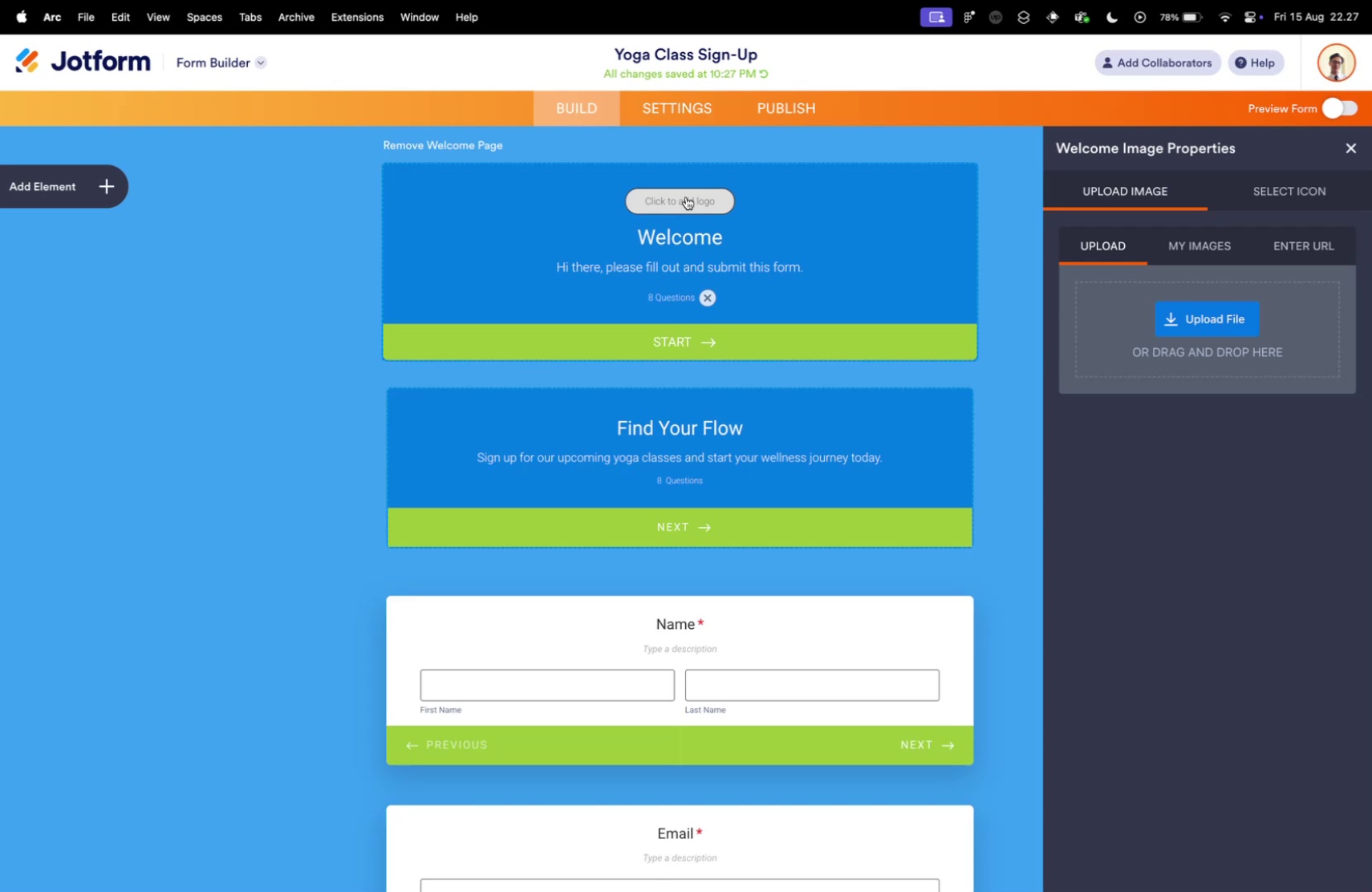 
left_click([1290, 188])
 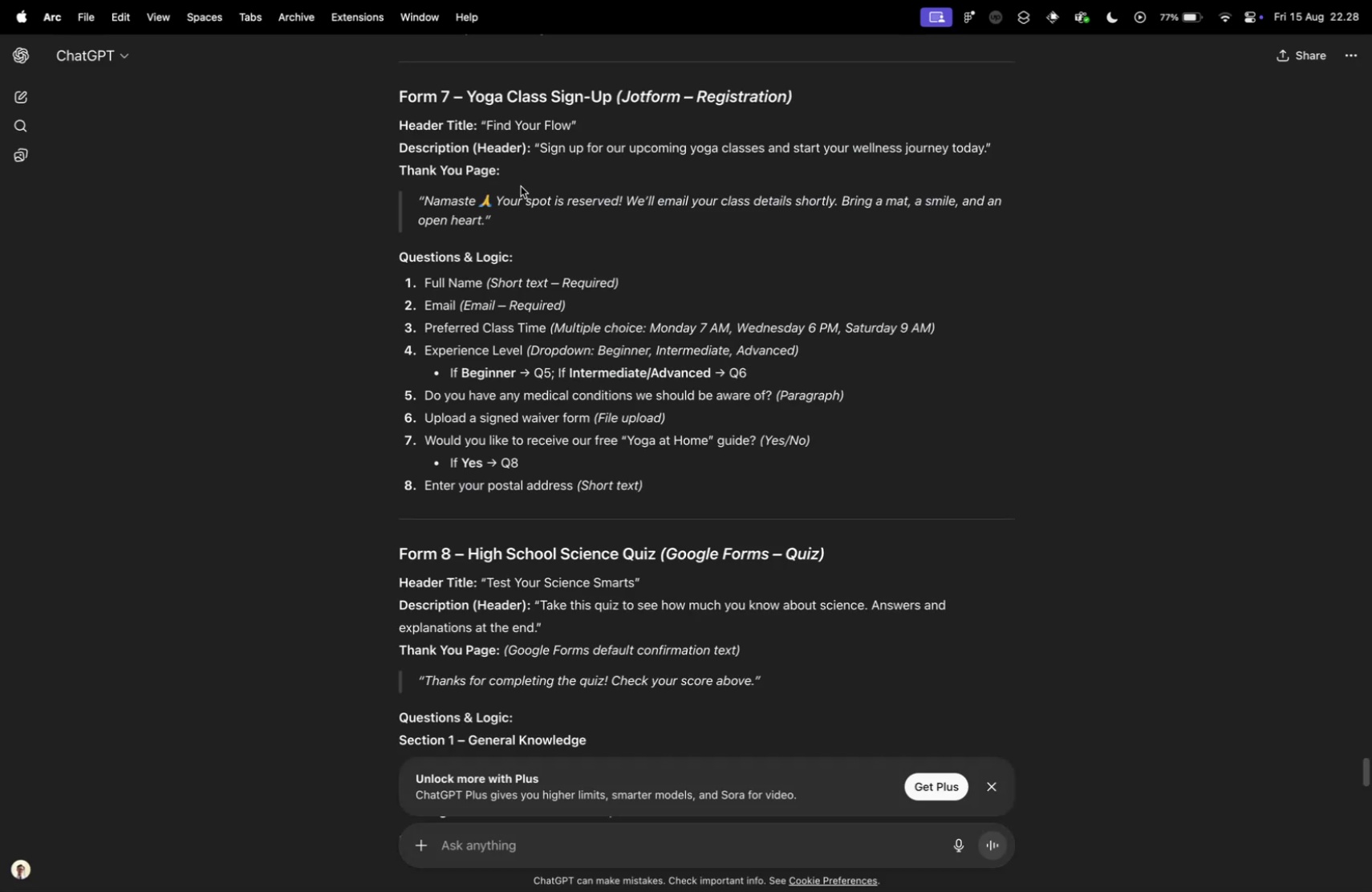 
key(Control+ControlLeft)
 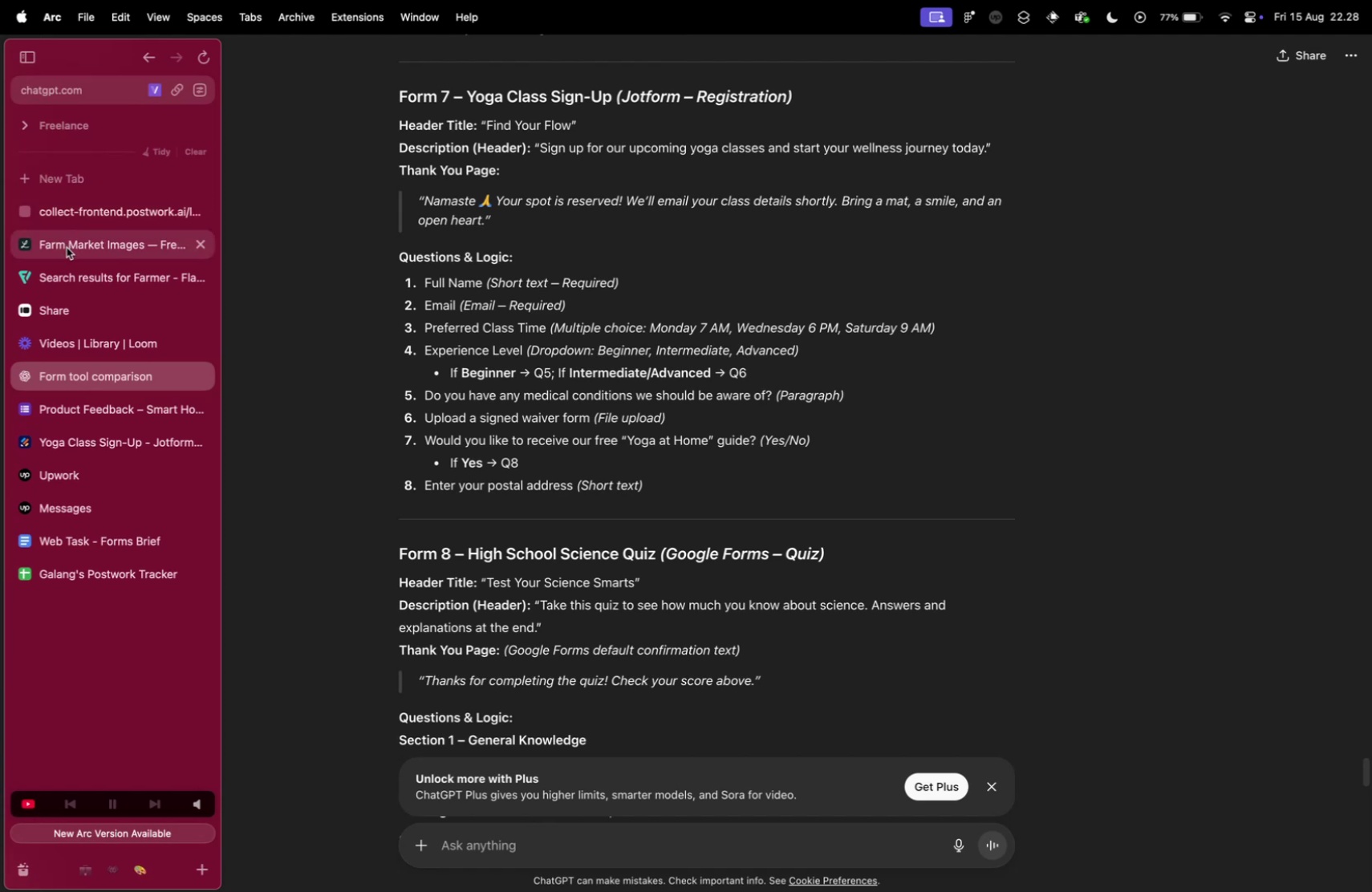 
key(Control+Tab)
 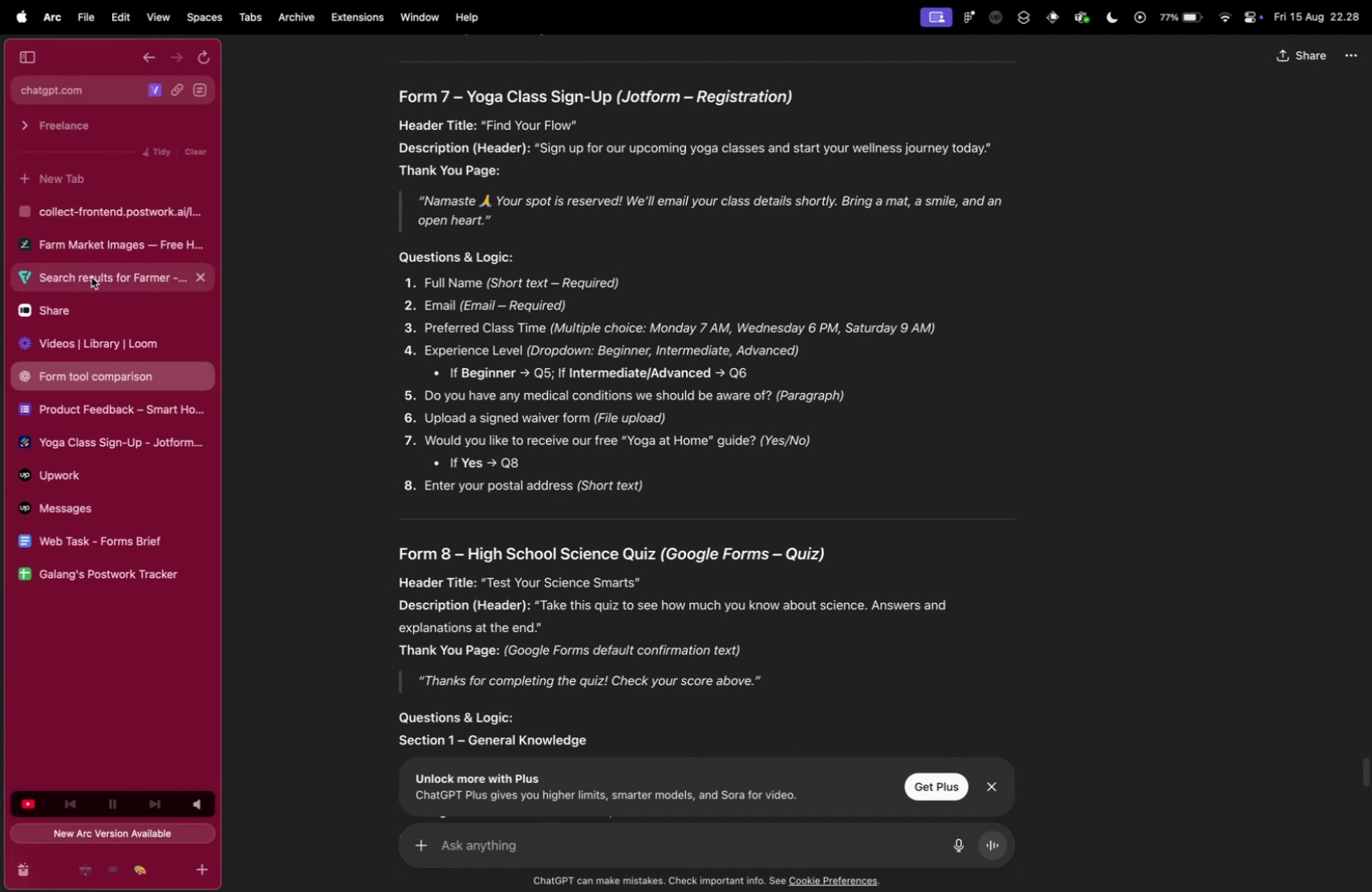 
mouse_move([81, 242])
 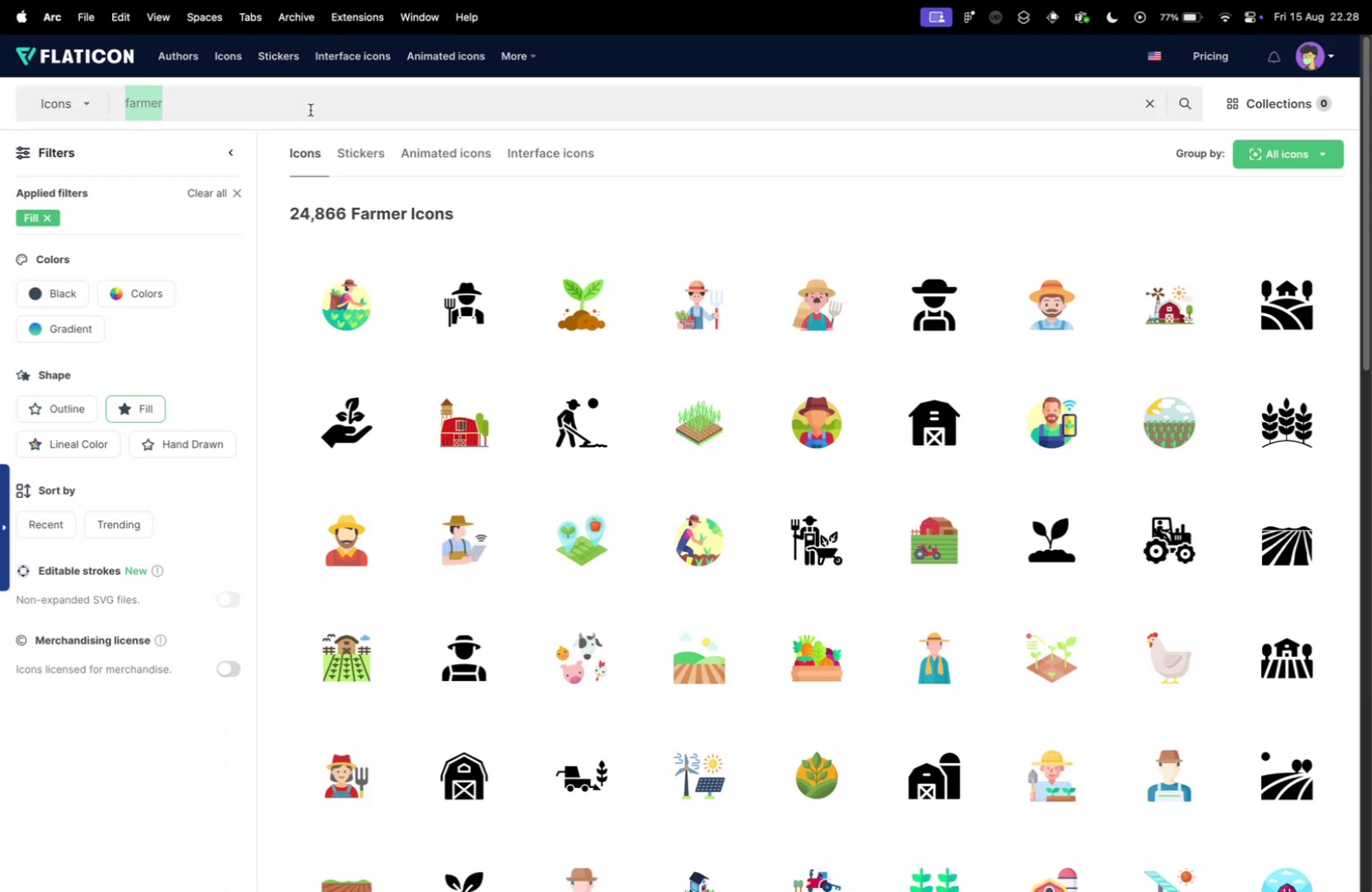 
left_click([91, 277])
 